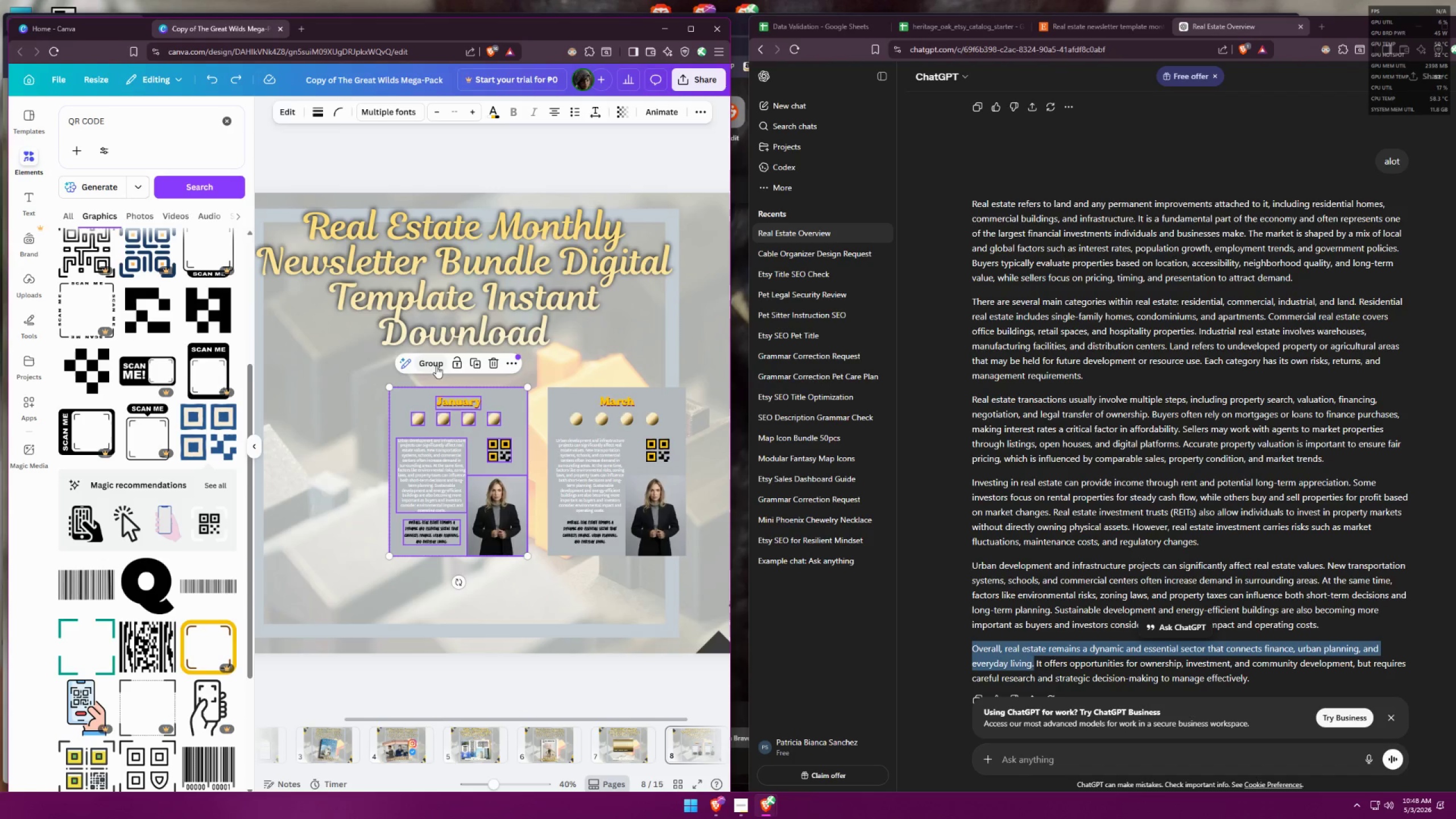 
left_click([433, 365])
 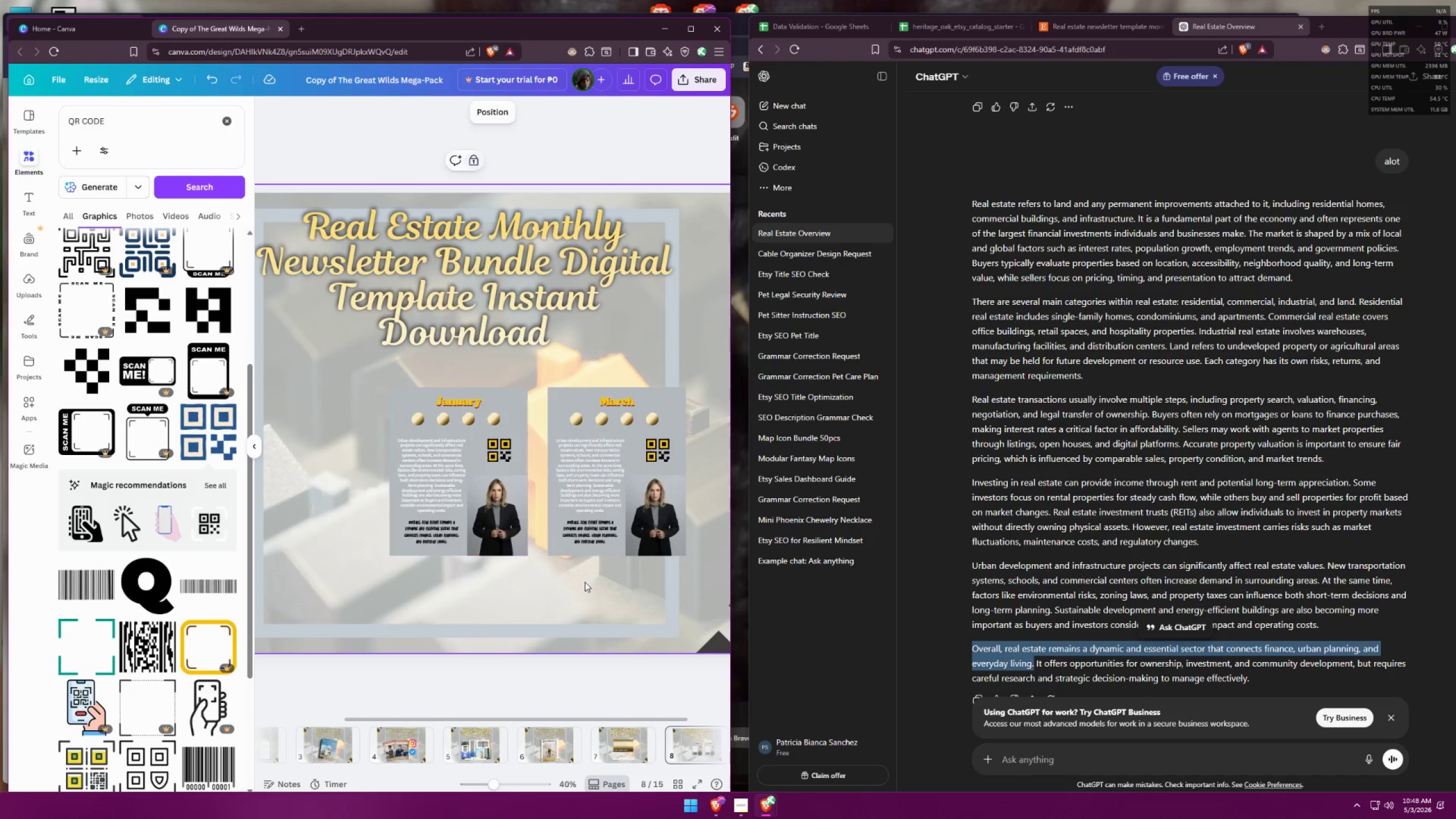 
left_click_drag(start_coordinate=[690, 597], to_coordinate=[569, 371])
 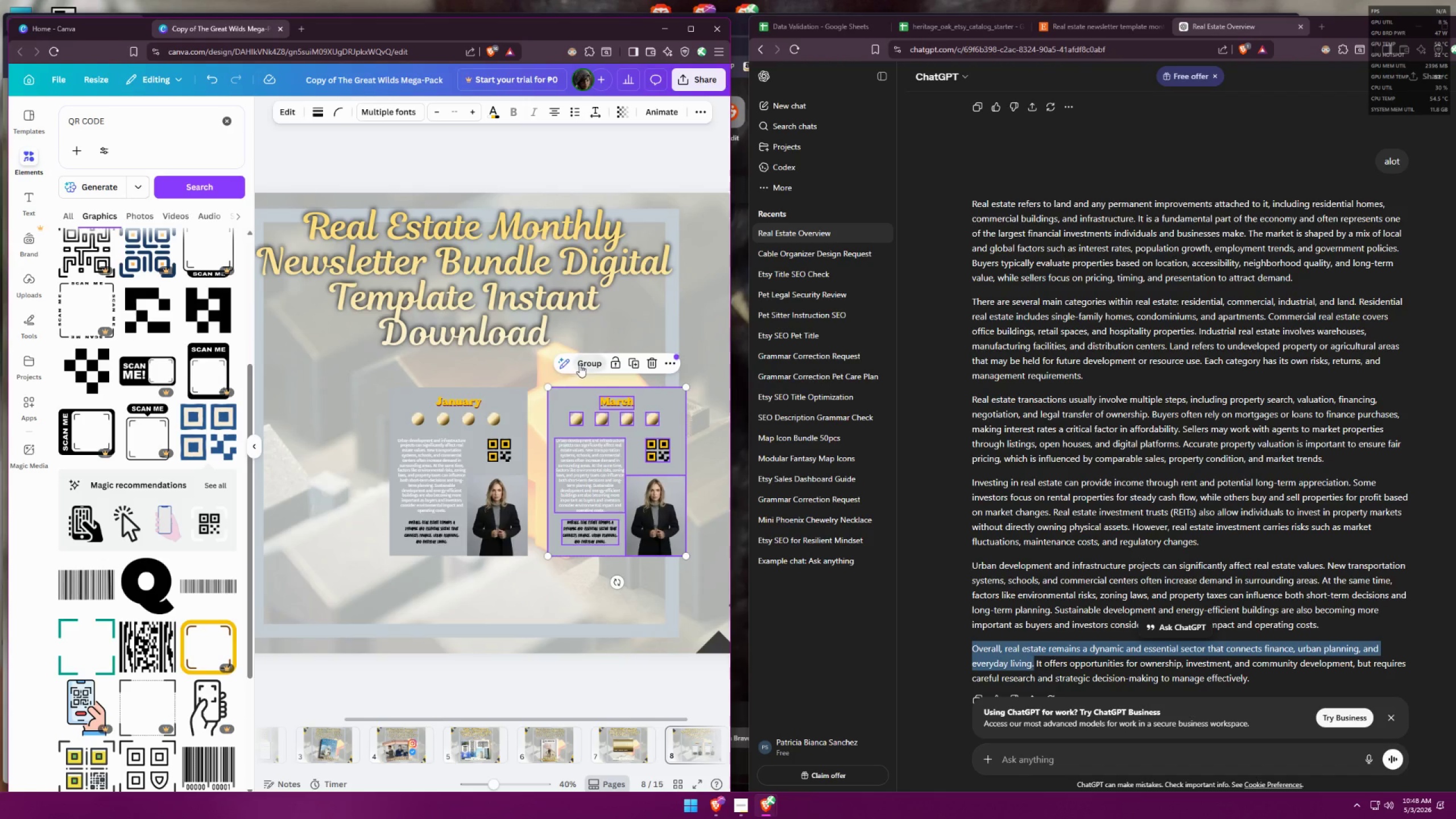 
double_click([546, 585])
 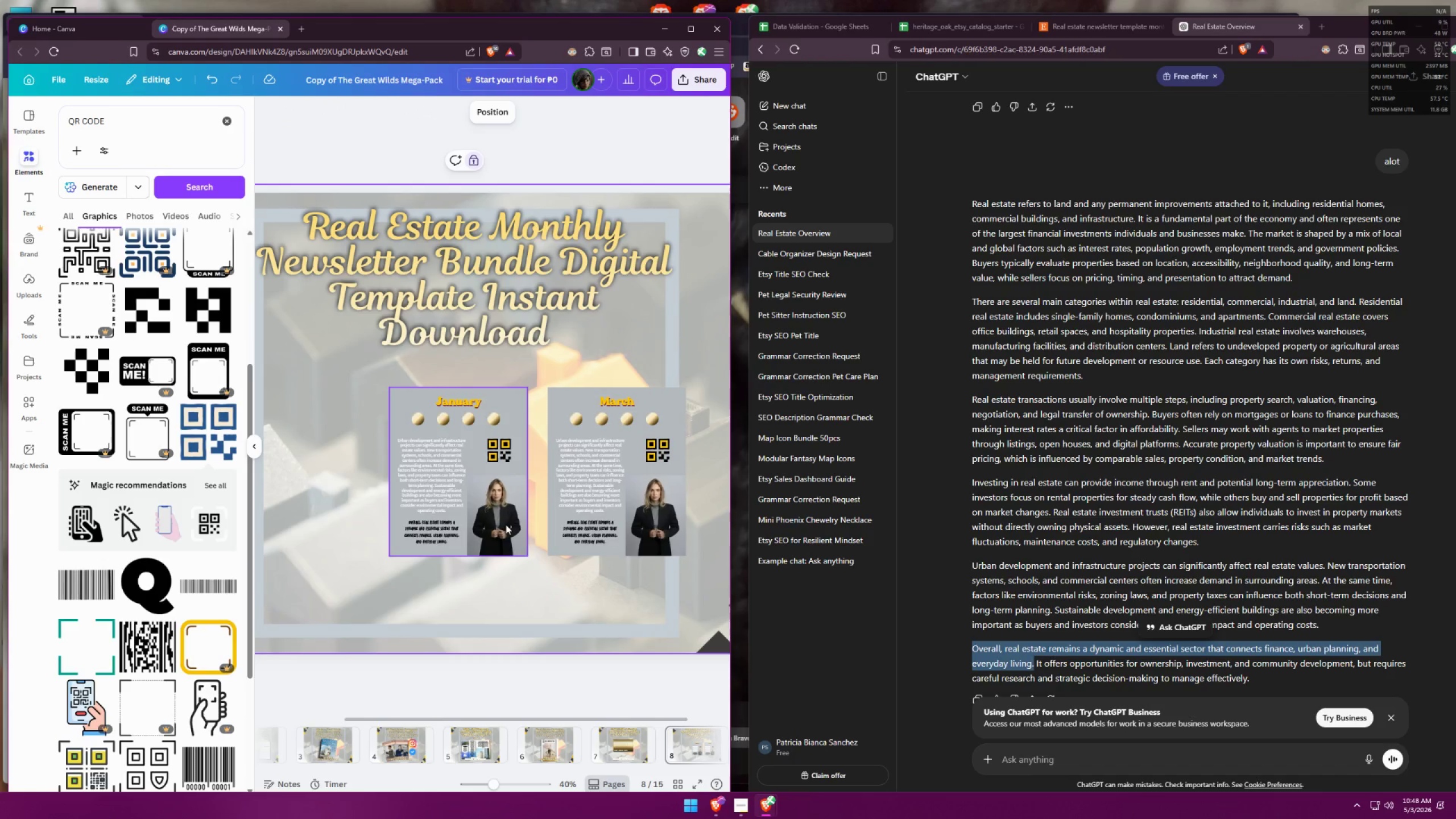 
left_click_drag(start_coordinate=[493, 489], to_coordinate=[399, 479])
 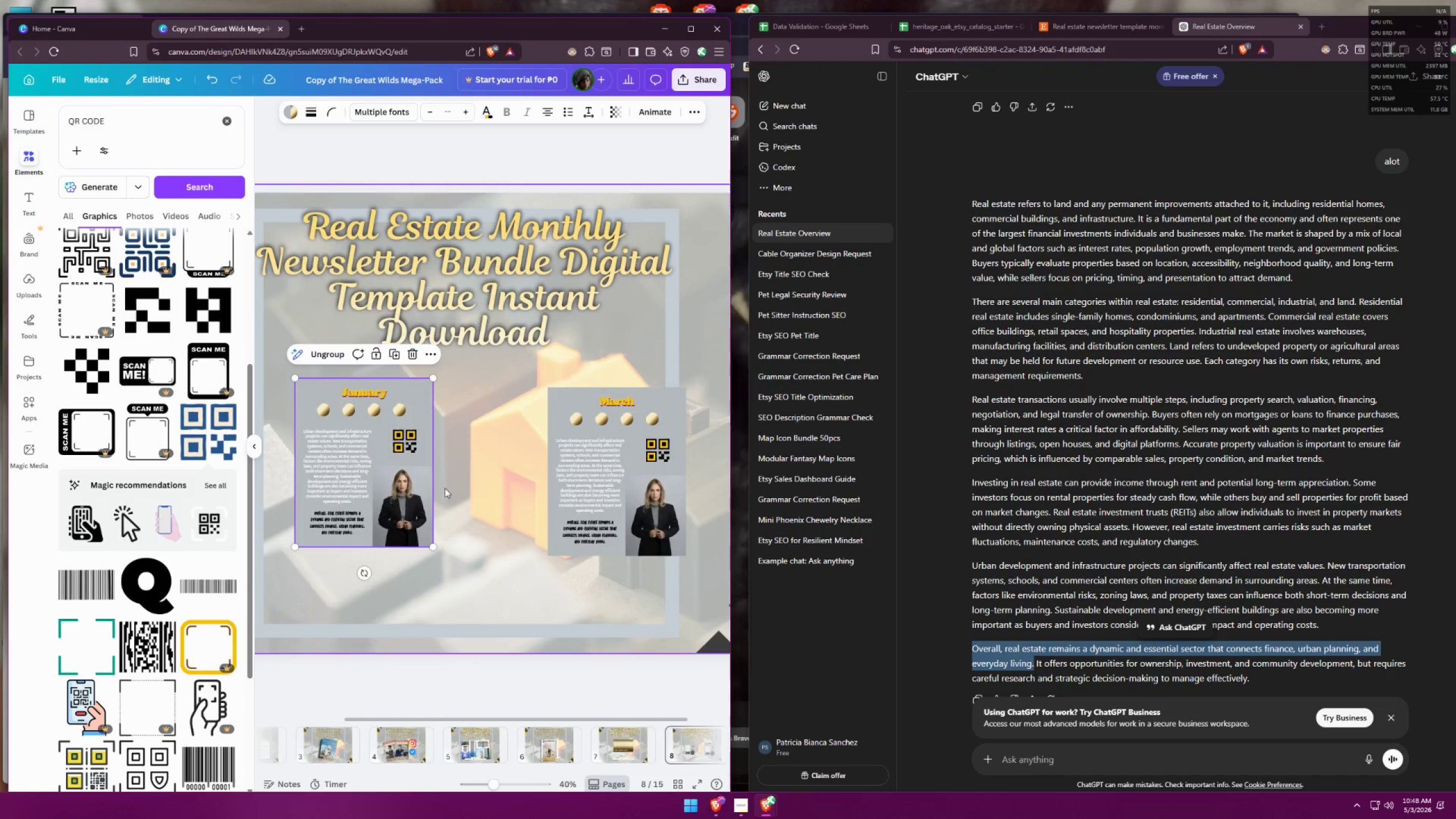 
hold_key(key=ControlLeft, duration=0.6)
scroll: coordinate [566, 435], scroll_direction: down, amount: 2.0
 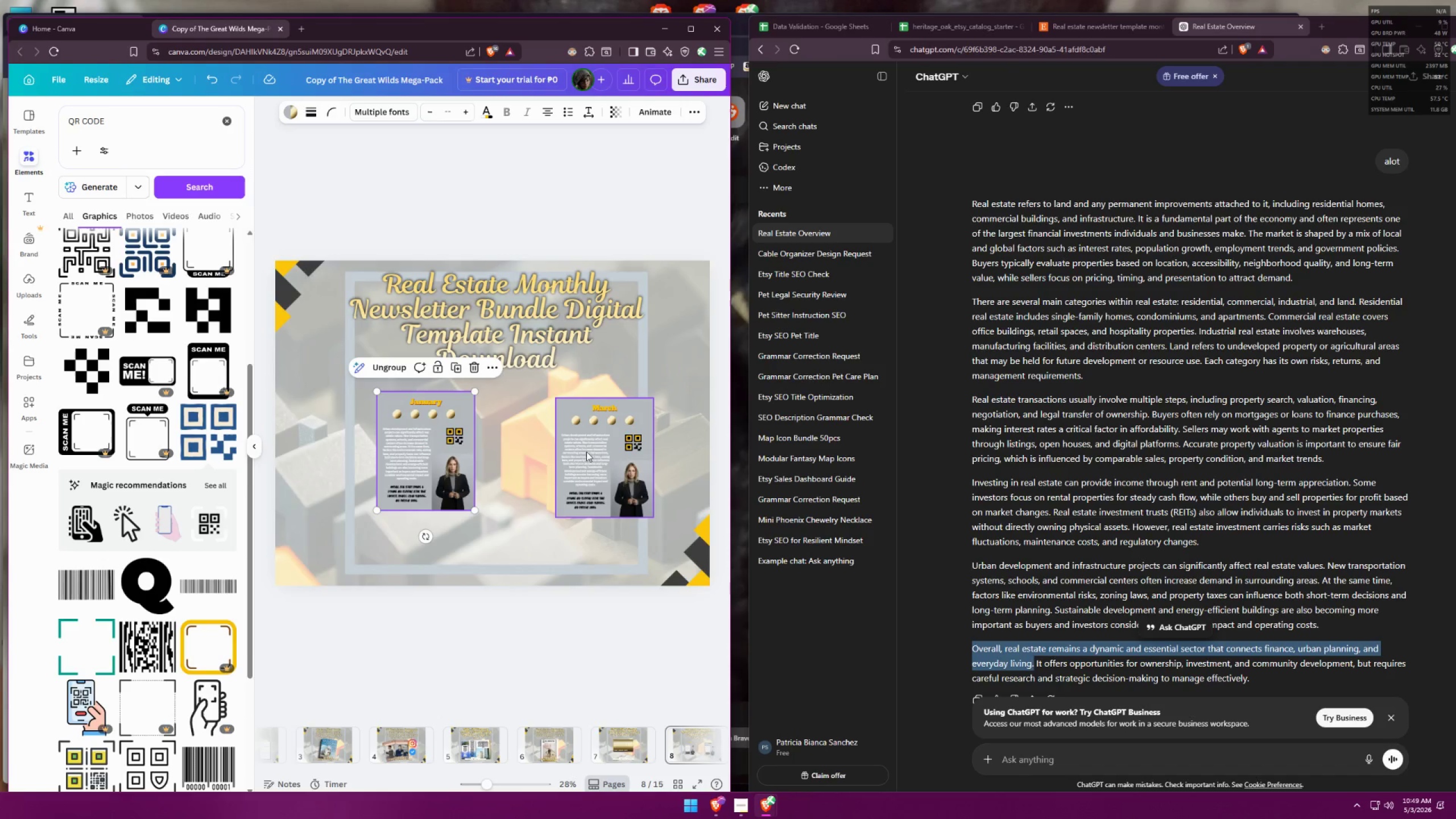 
left_click_drag(start_coordinate=[599, 437], to_coordinate=[533, 436])
 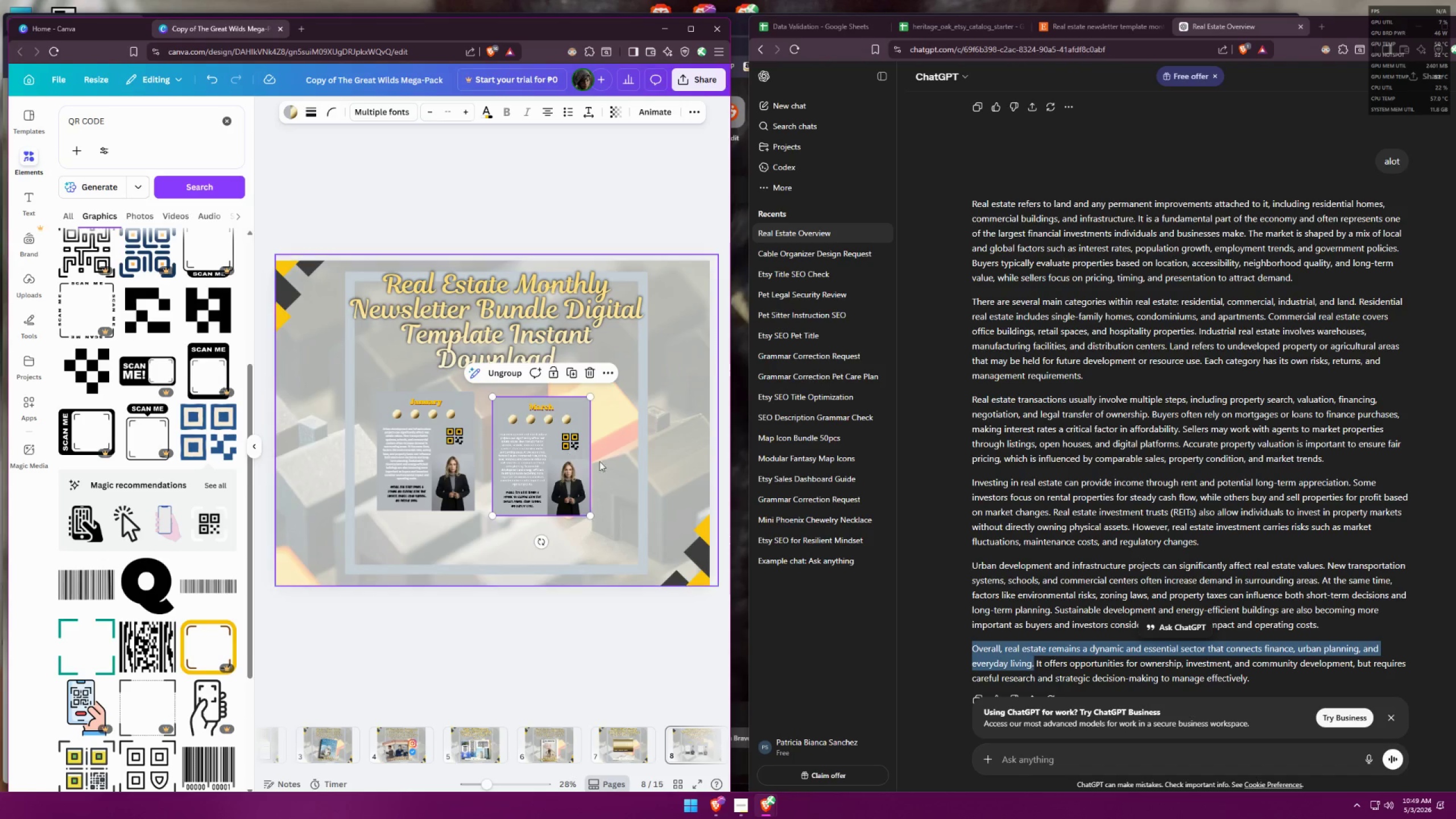 
left_click([615, 462])
 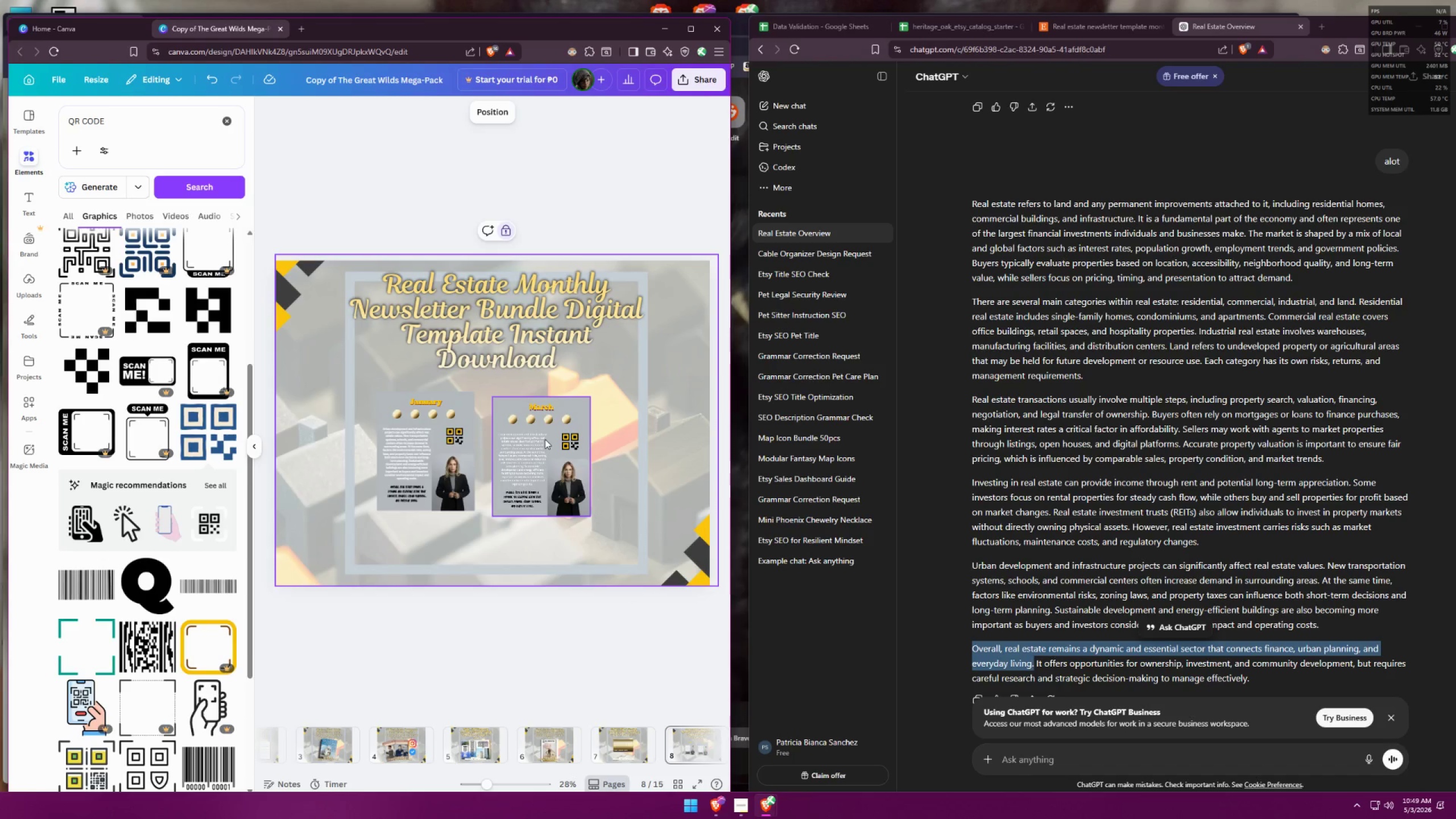 
hold_key(key=AltLeft, duration=0.56)
hold_key(key=ShiftLeft, duration=0.5)
left_click_drag(start_coordinate=[536, 430], to_coordinate=[609, 436])
 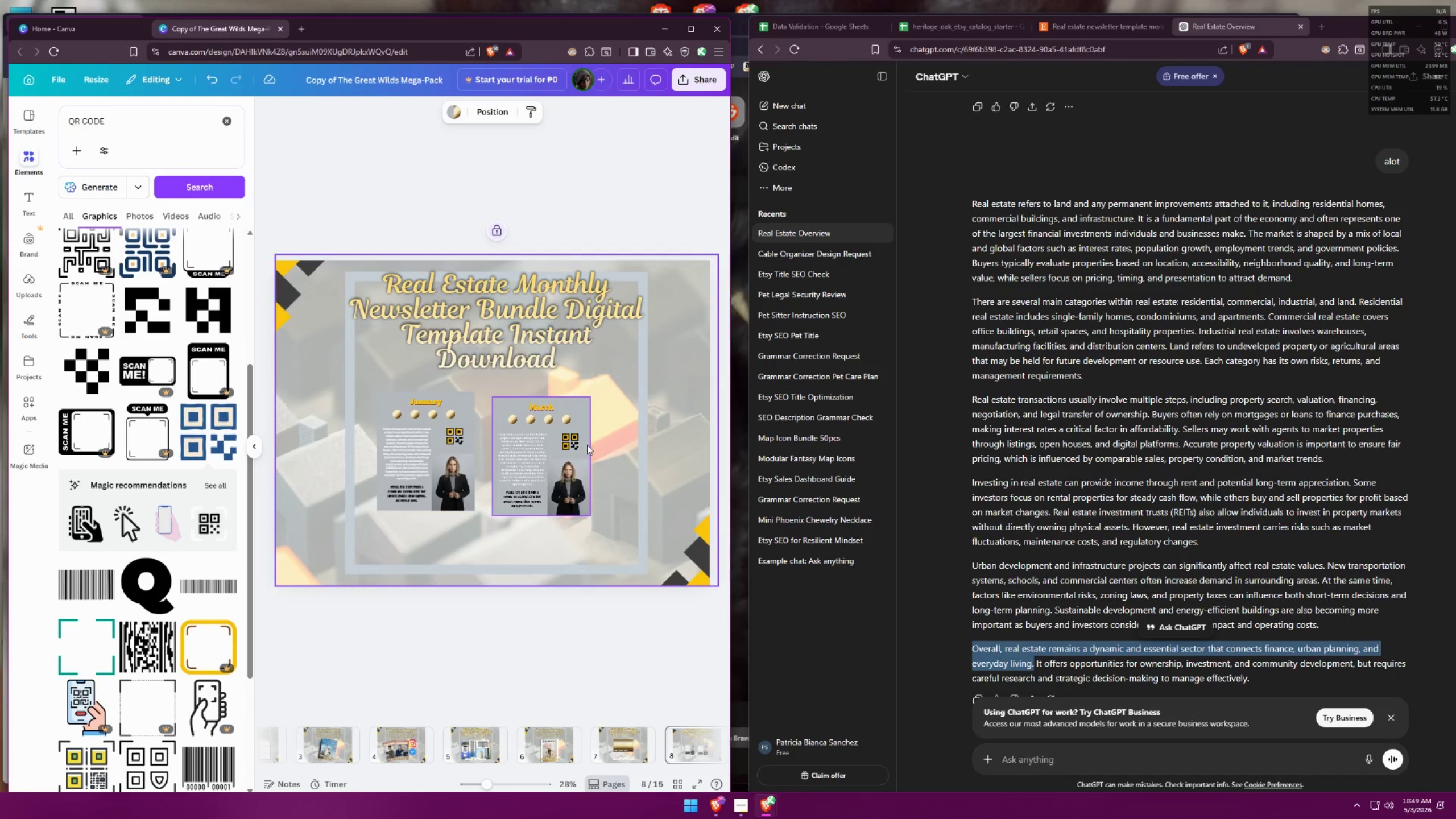 
hold_key(key=AltLeft, duration=0.5)
left_click_drag(start_coordinate=[567, 446], to_coordinate=[610, 448])
 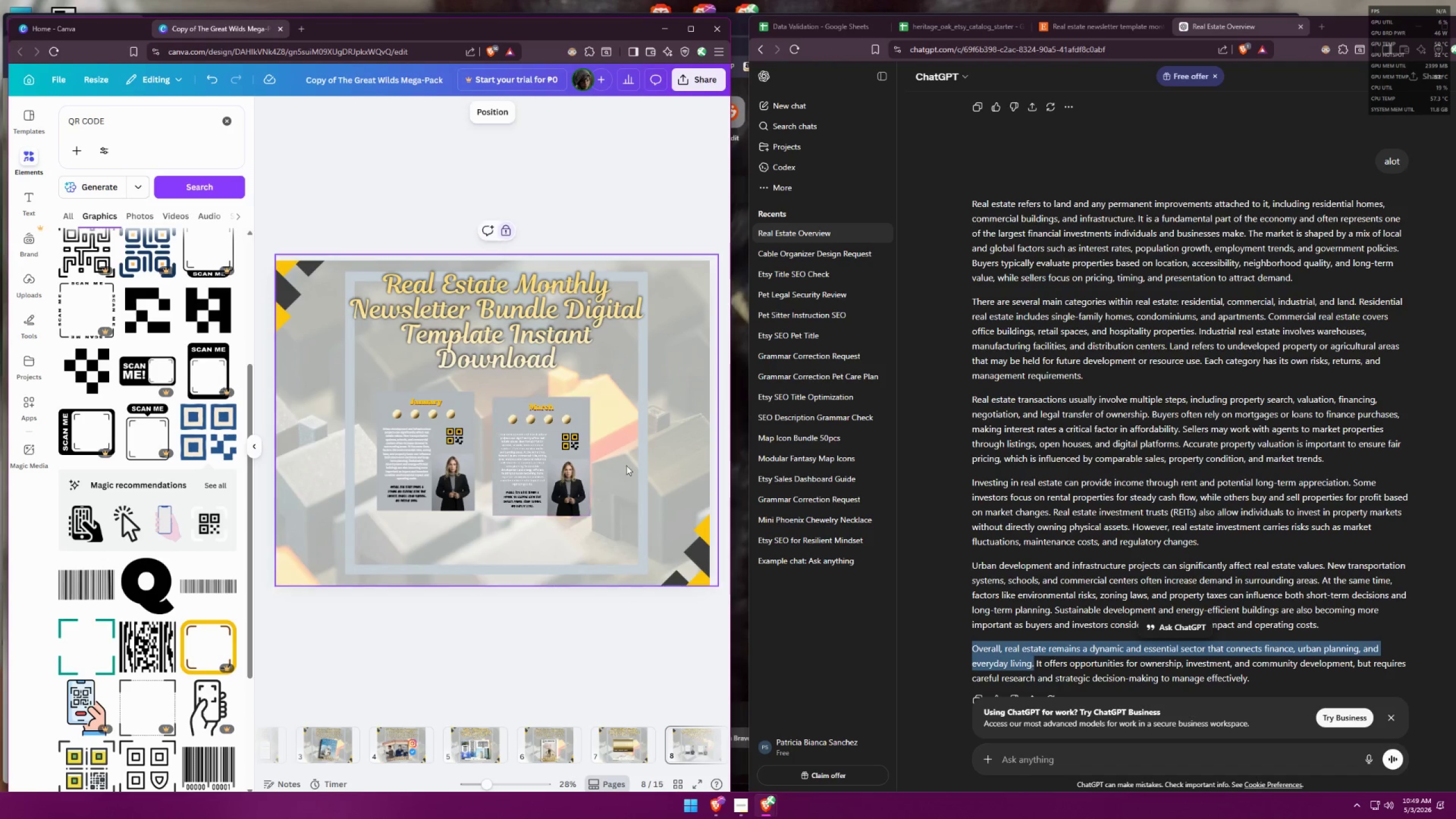 
double_click([556, 460])
 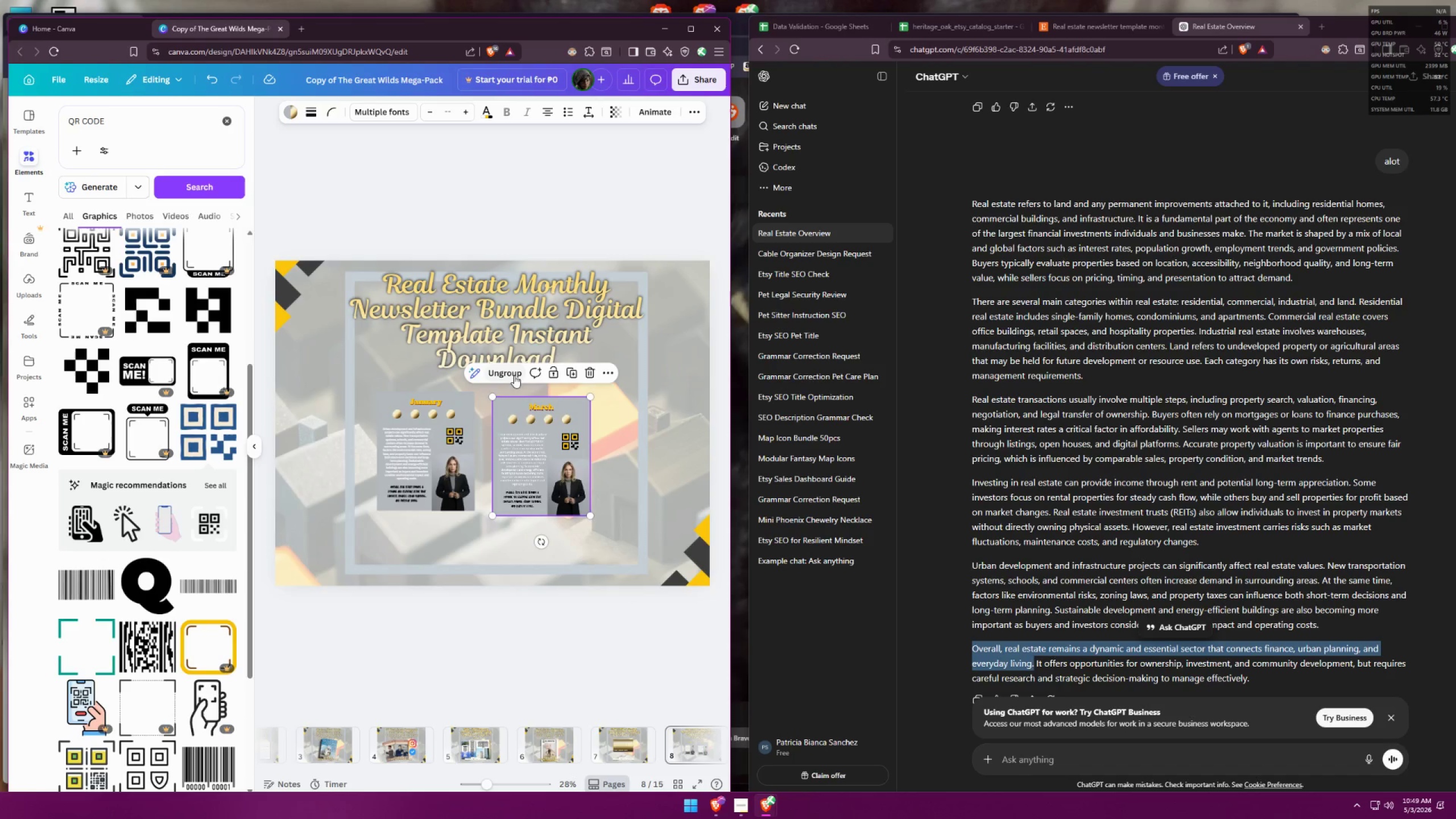 
left_click([511, 373])
 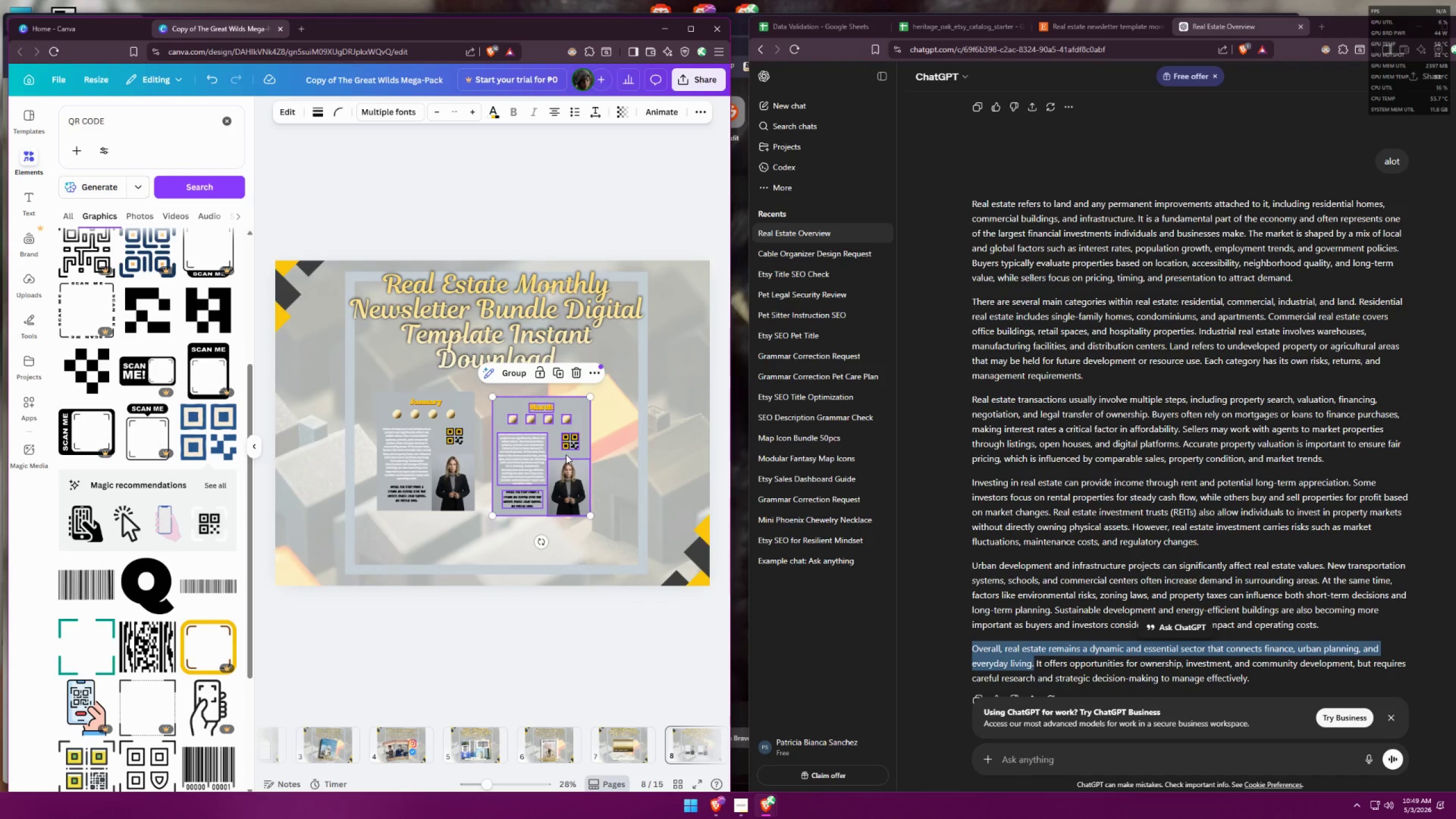 
hold_key(key=AltLeft, duration=1.14)
left_click_drag(start_coordinate=[560, 449], to_coordinate=[677, 451])
 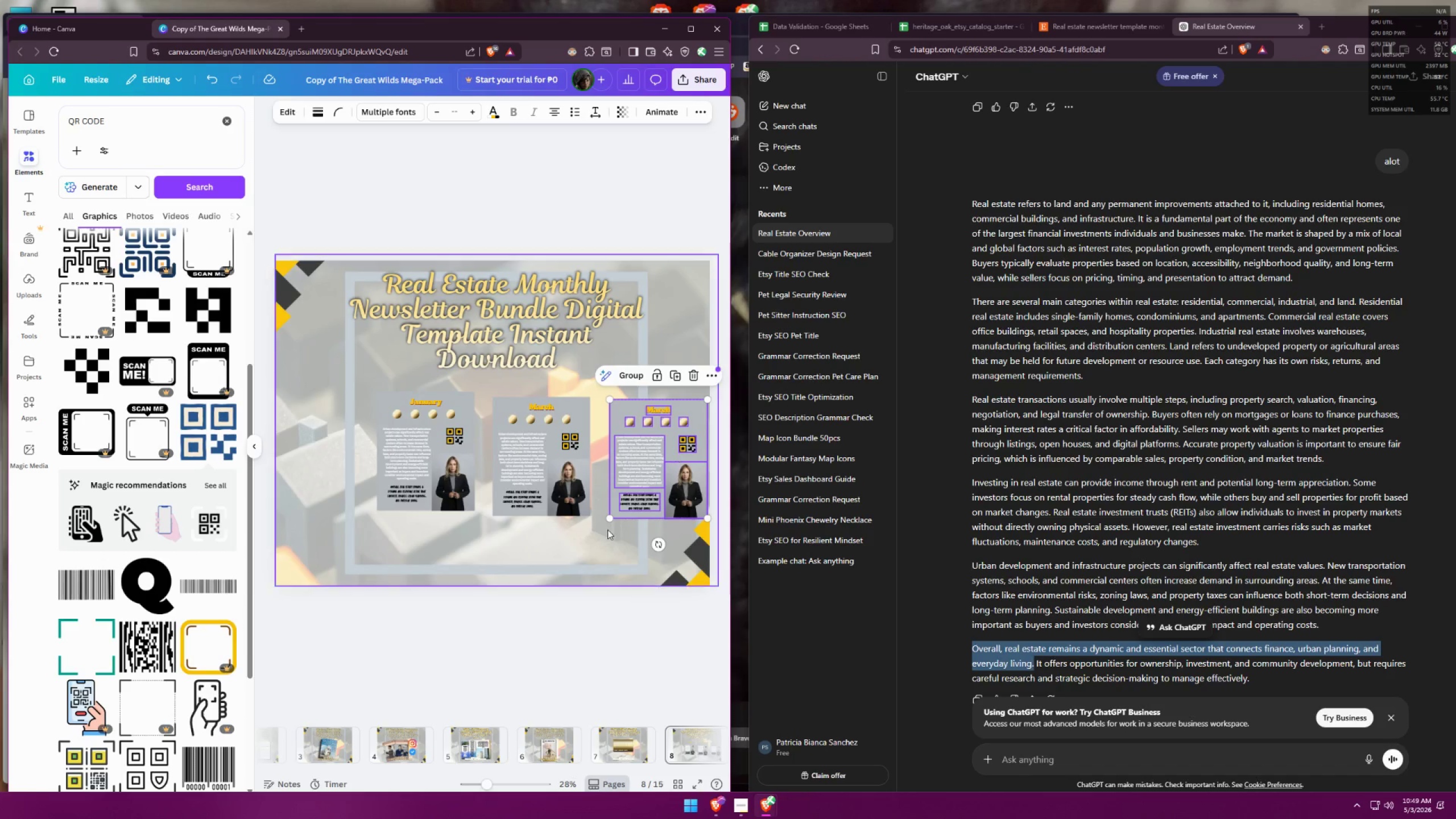 
left_click([568, 560])
 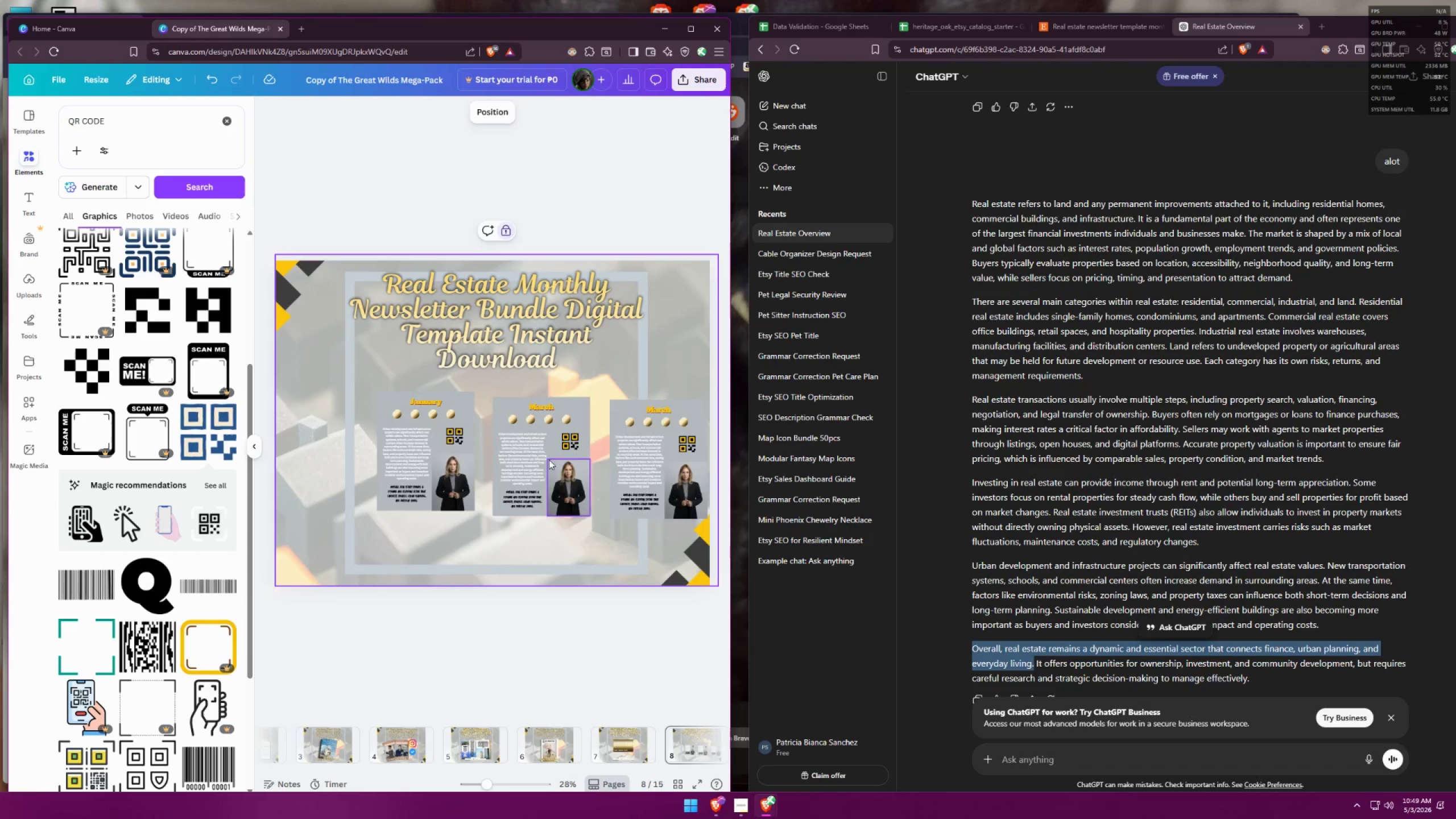 
left_click_drag(start_coordinate=[570, 551], to_coordinate=[505, 393])
 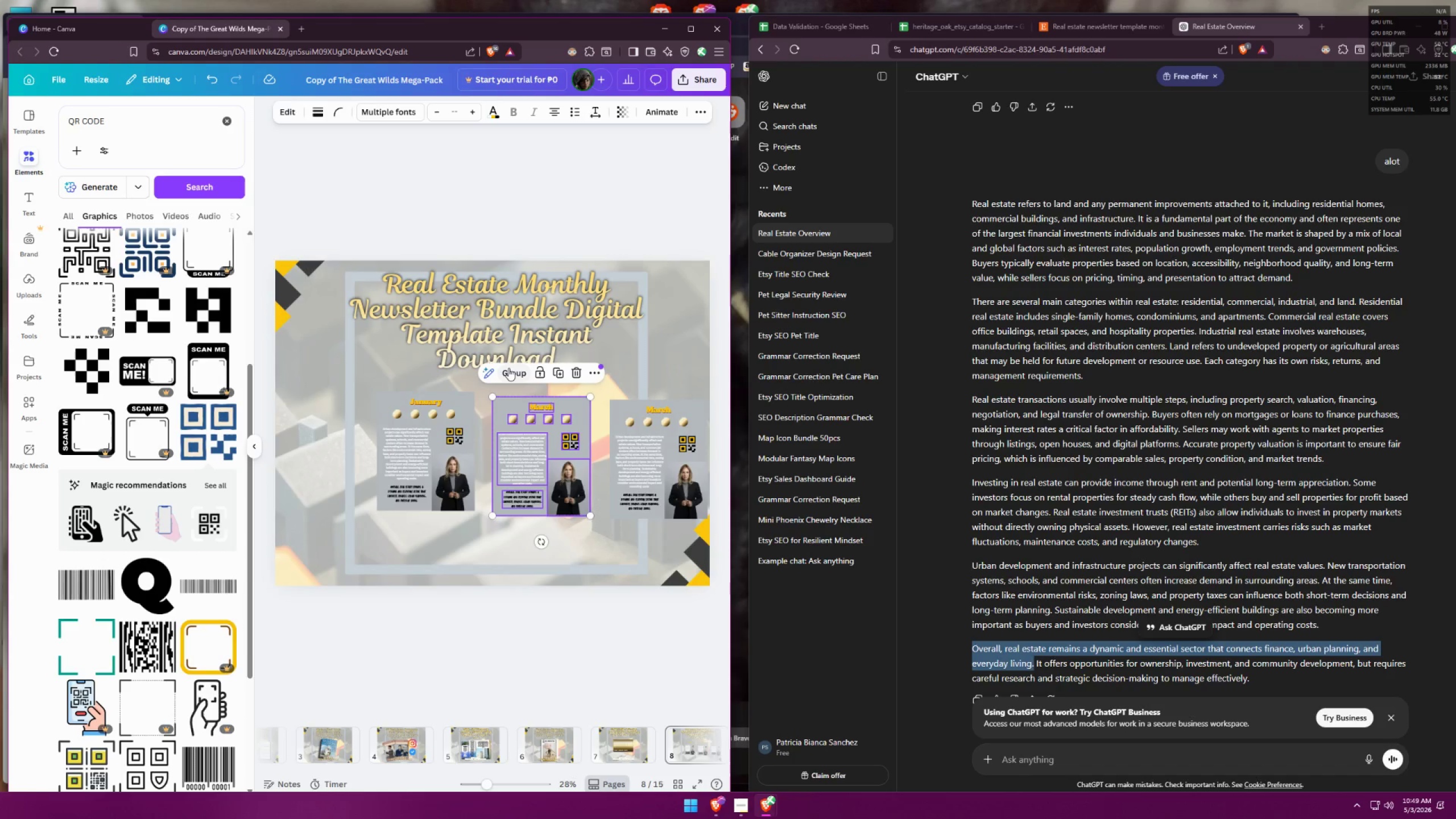 
left_click([511, 374])
 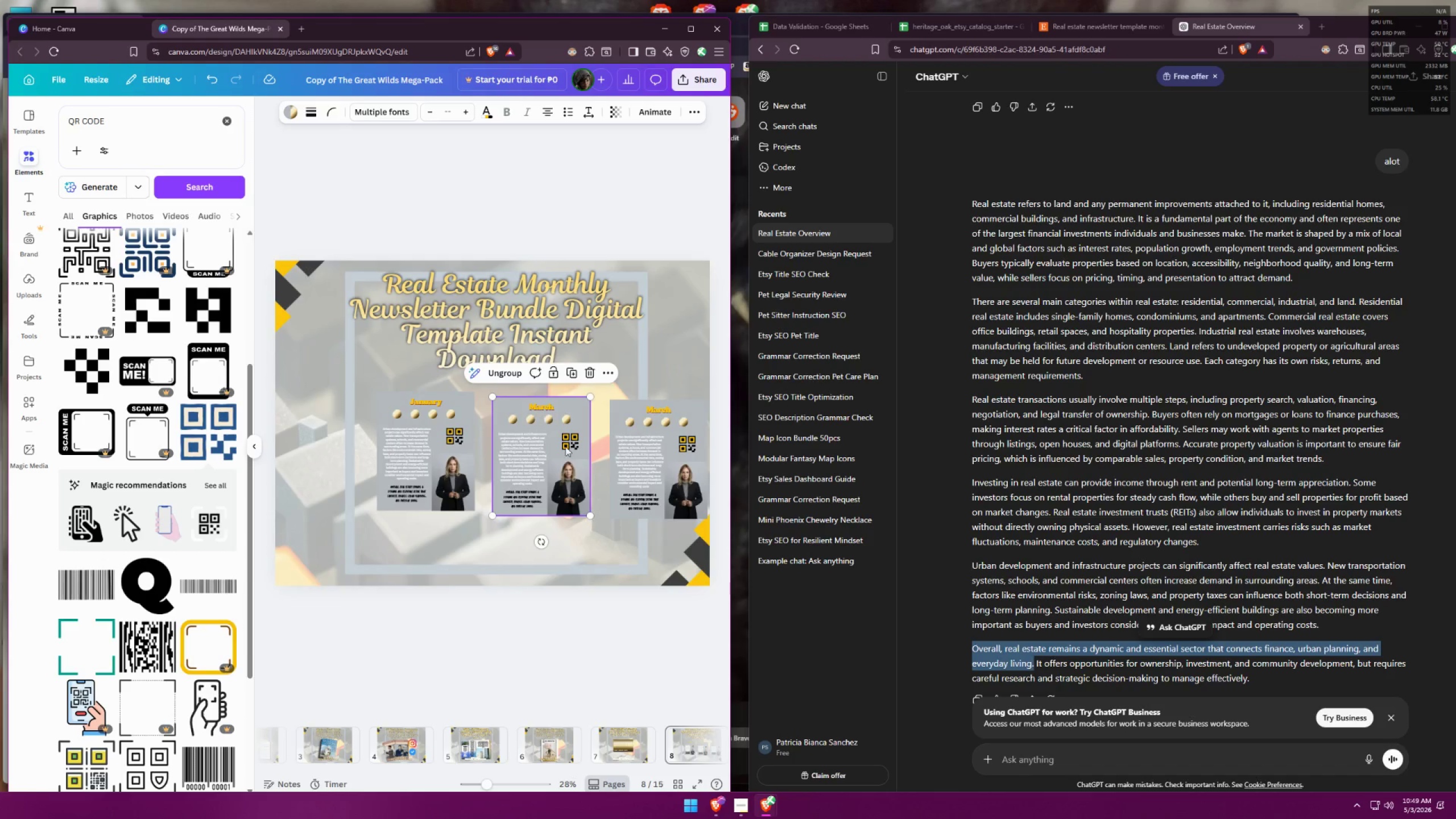 
left_click_drag(start_coordinate=[565, 453], to_coordinate=[543, 451])
 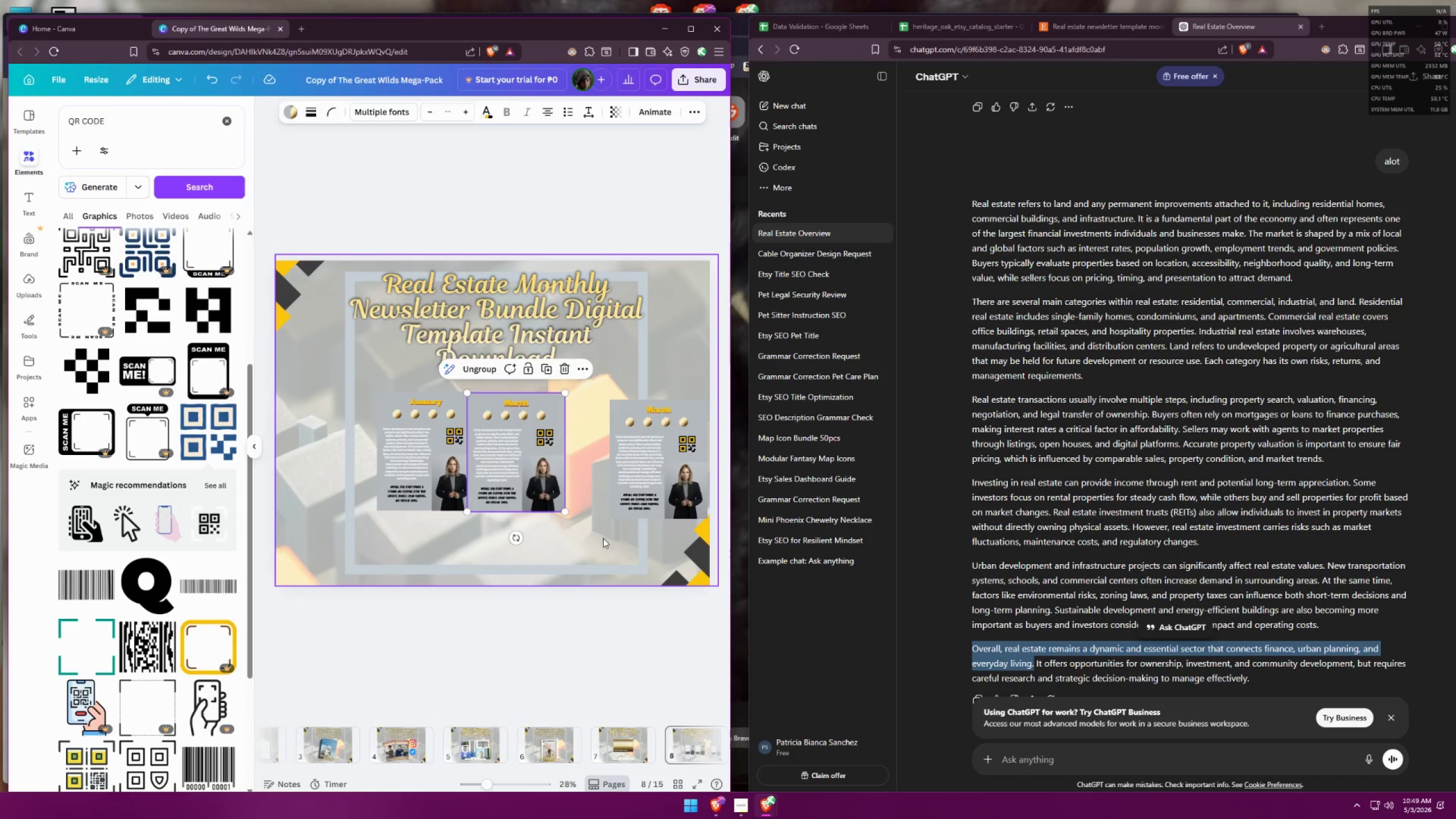 
left_click([609, 560])
 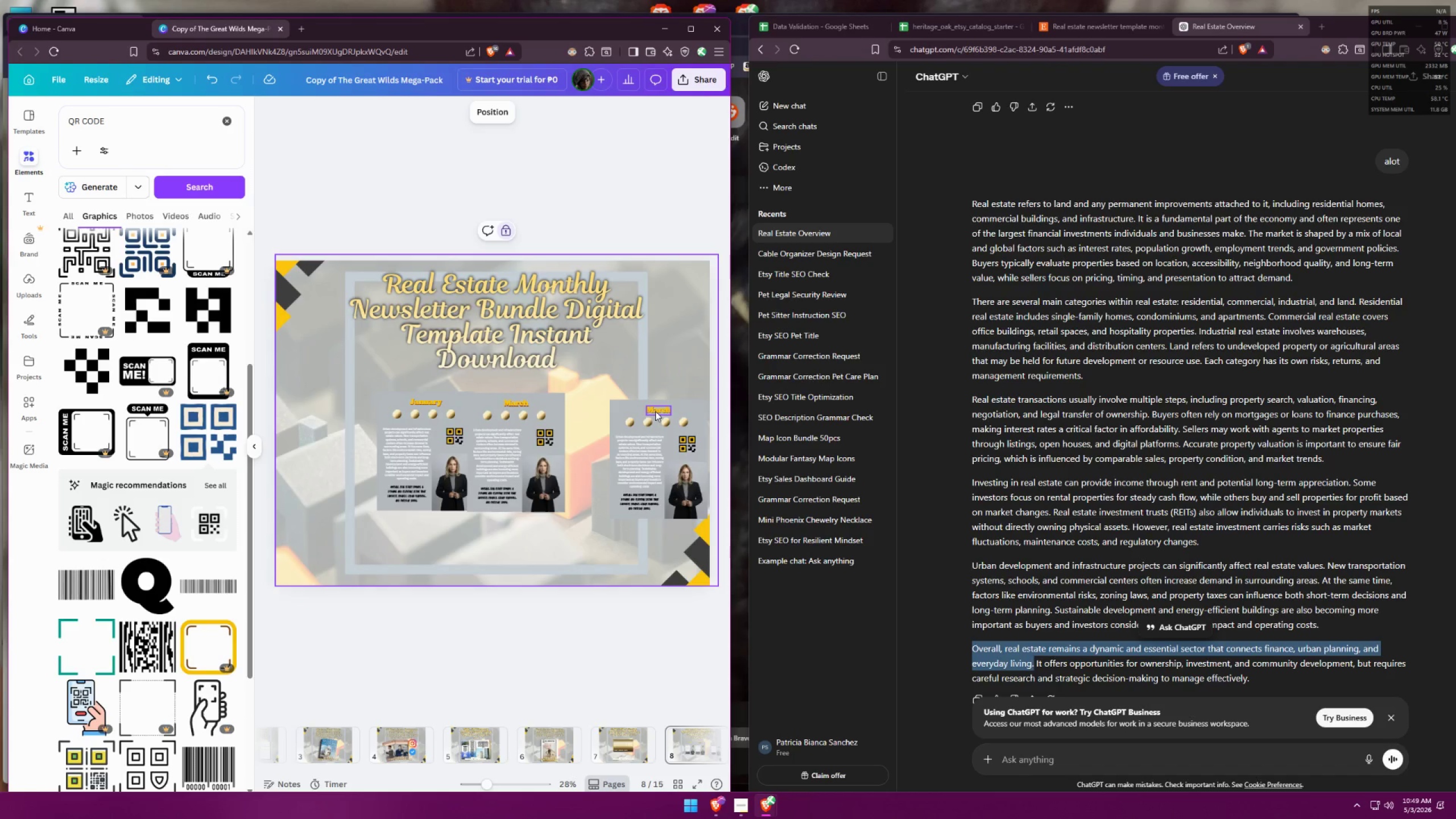 
double_click([655, 411])
 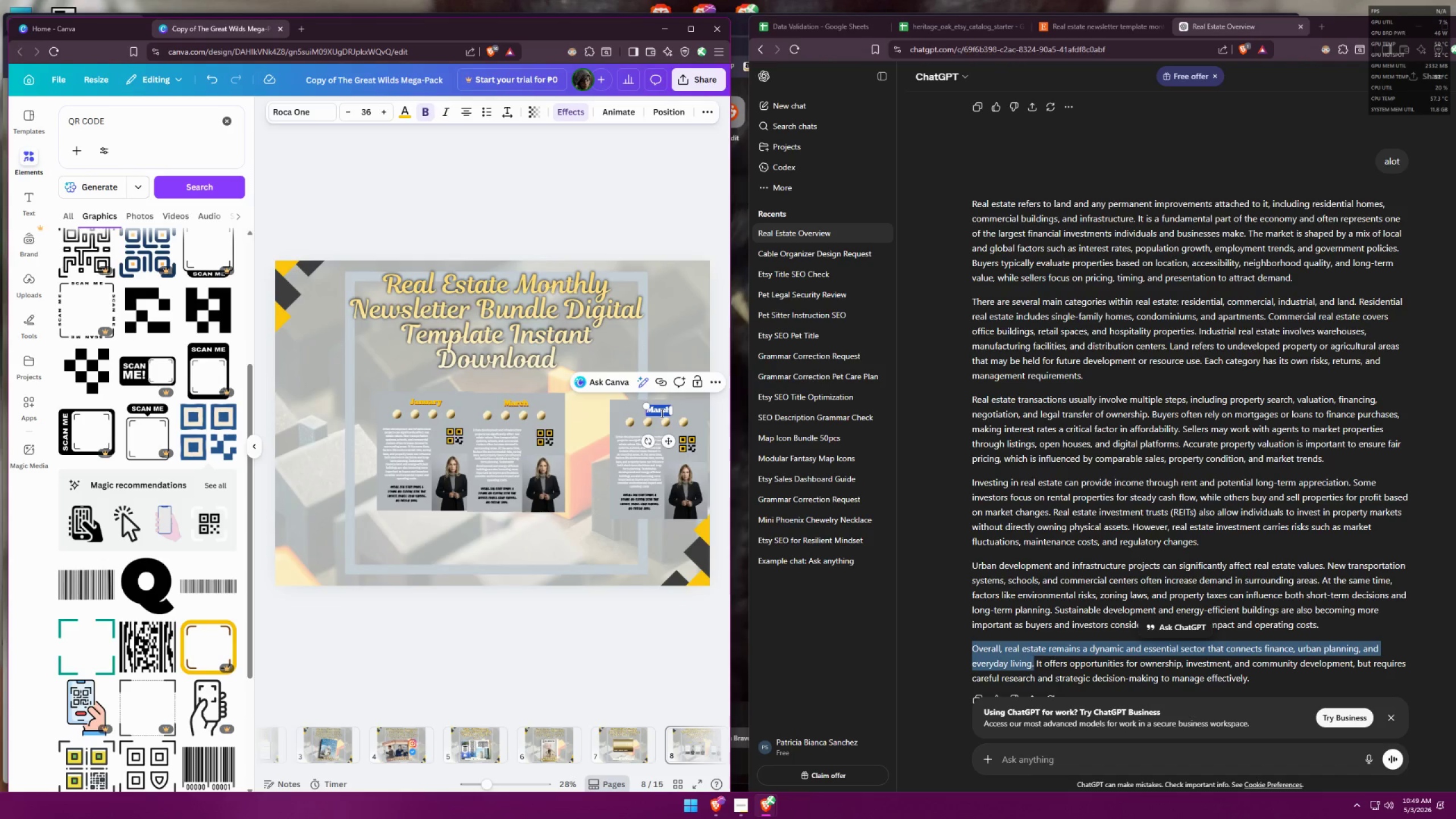 
type(APRIL)
key(Backspace)
key(Backspace)
key(Backspace)
type(r)
key(Backspace)
key(Backspace)
type(pril)
 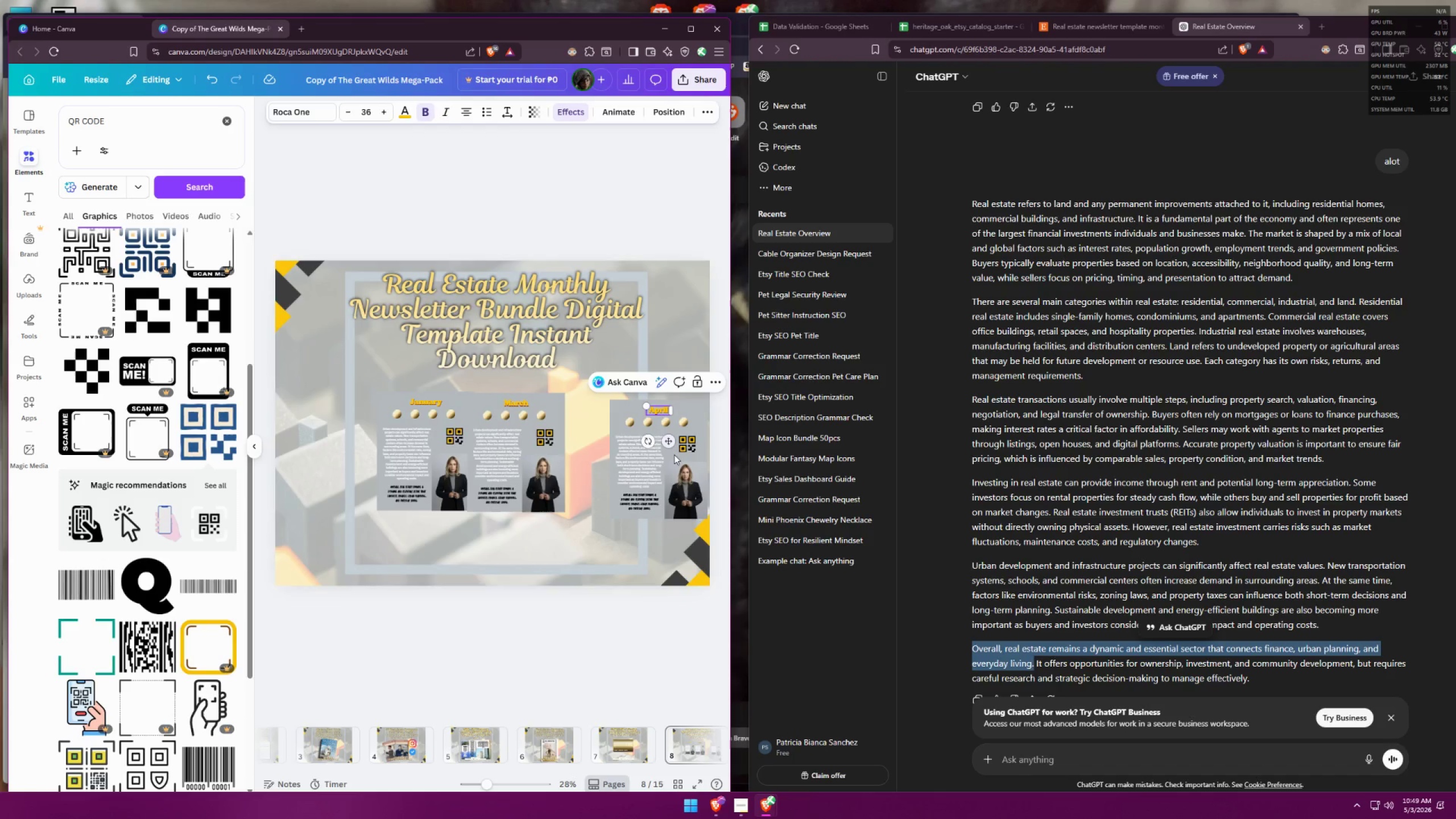 
left_click([663, 554])
 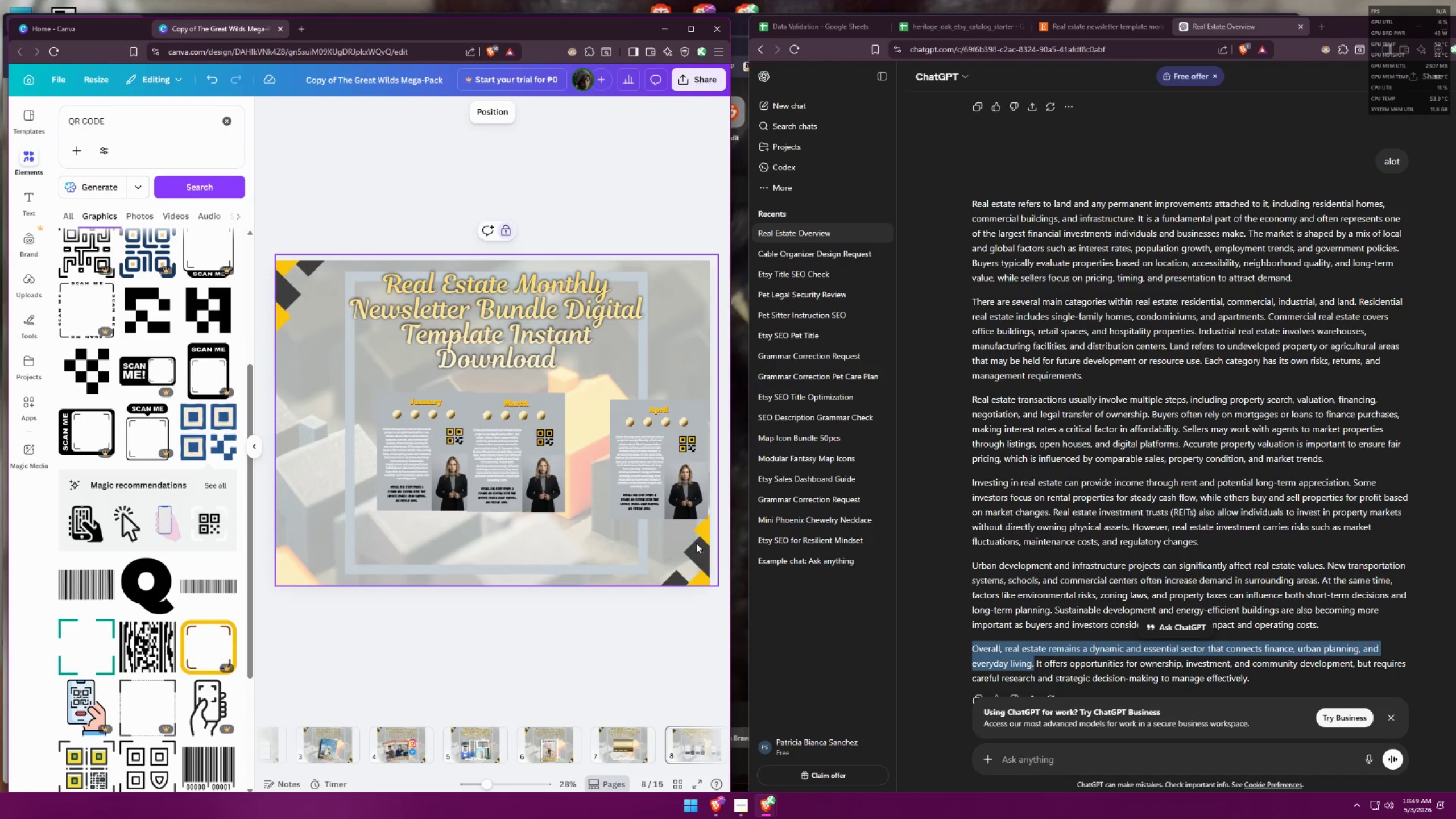 
left_click_drag(start_coordinate=[706, 536], to_coordinate=[592, 387])
 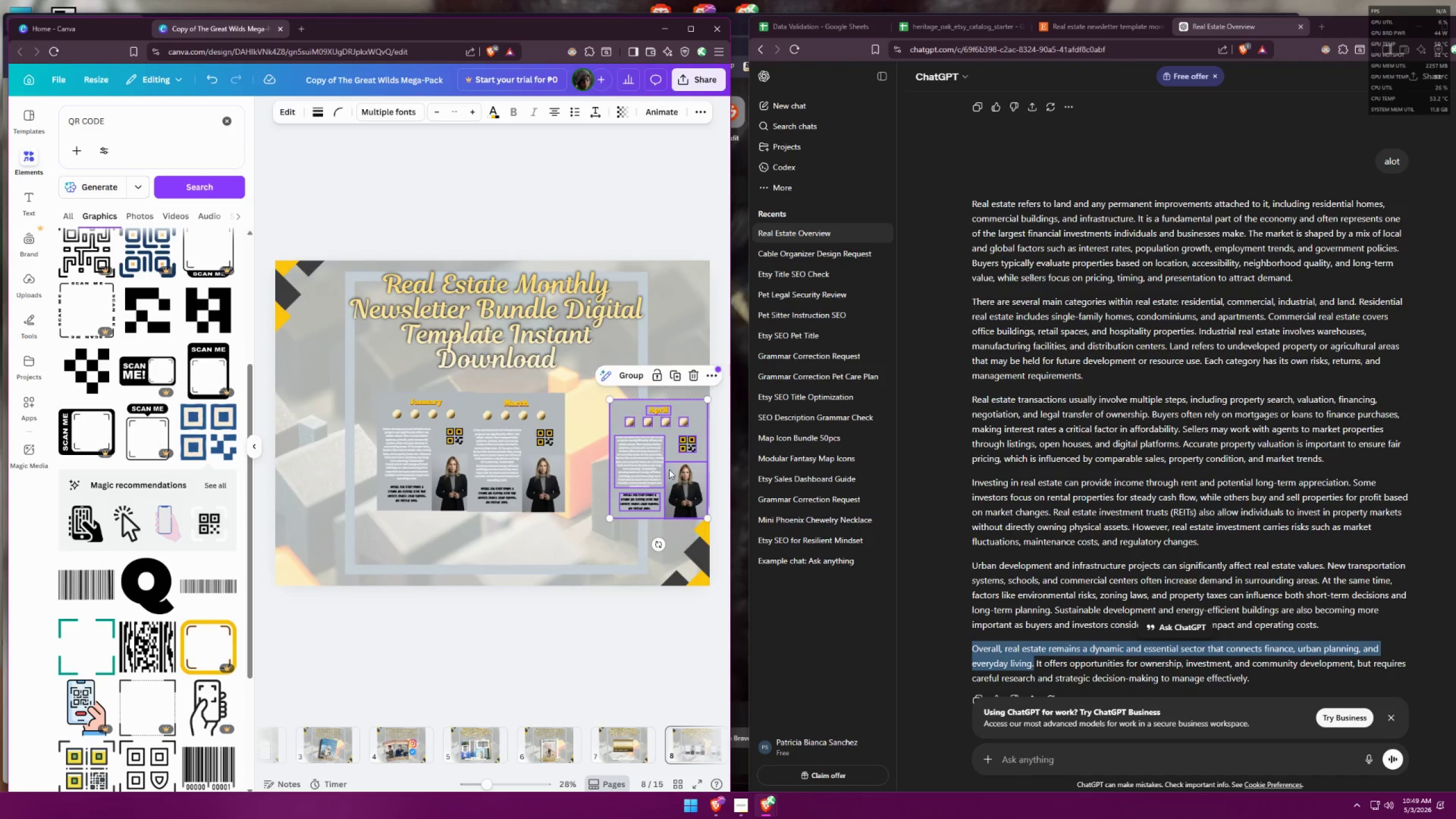 
hold_key(key=AltLeft, duration=1.07)
left_click_drag(start_coordinate=[663, 494], to_coordinate=[552, 620])
 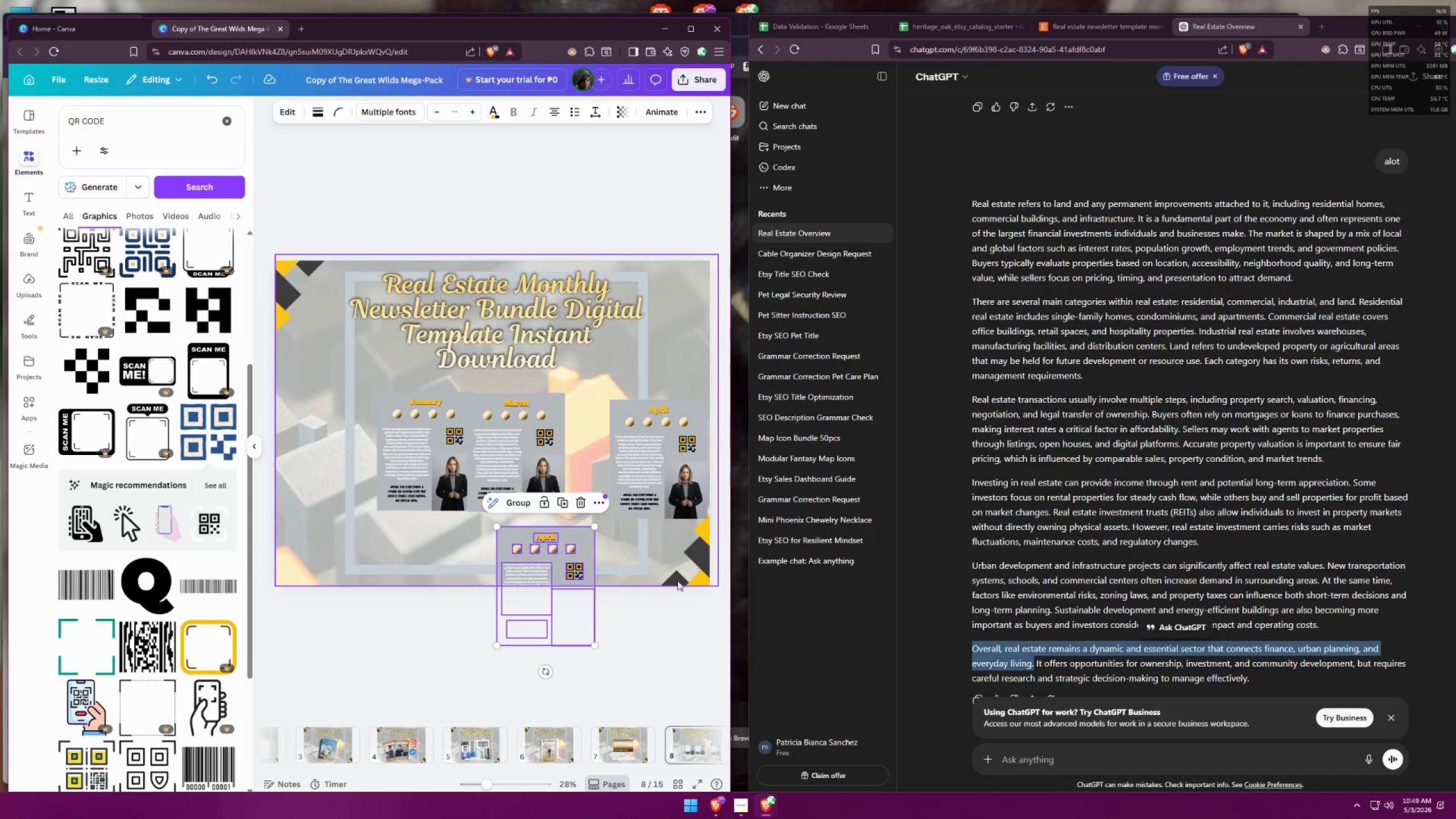 
left_click([685, 575])
 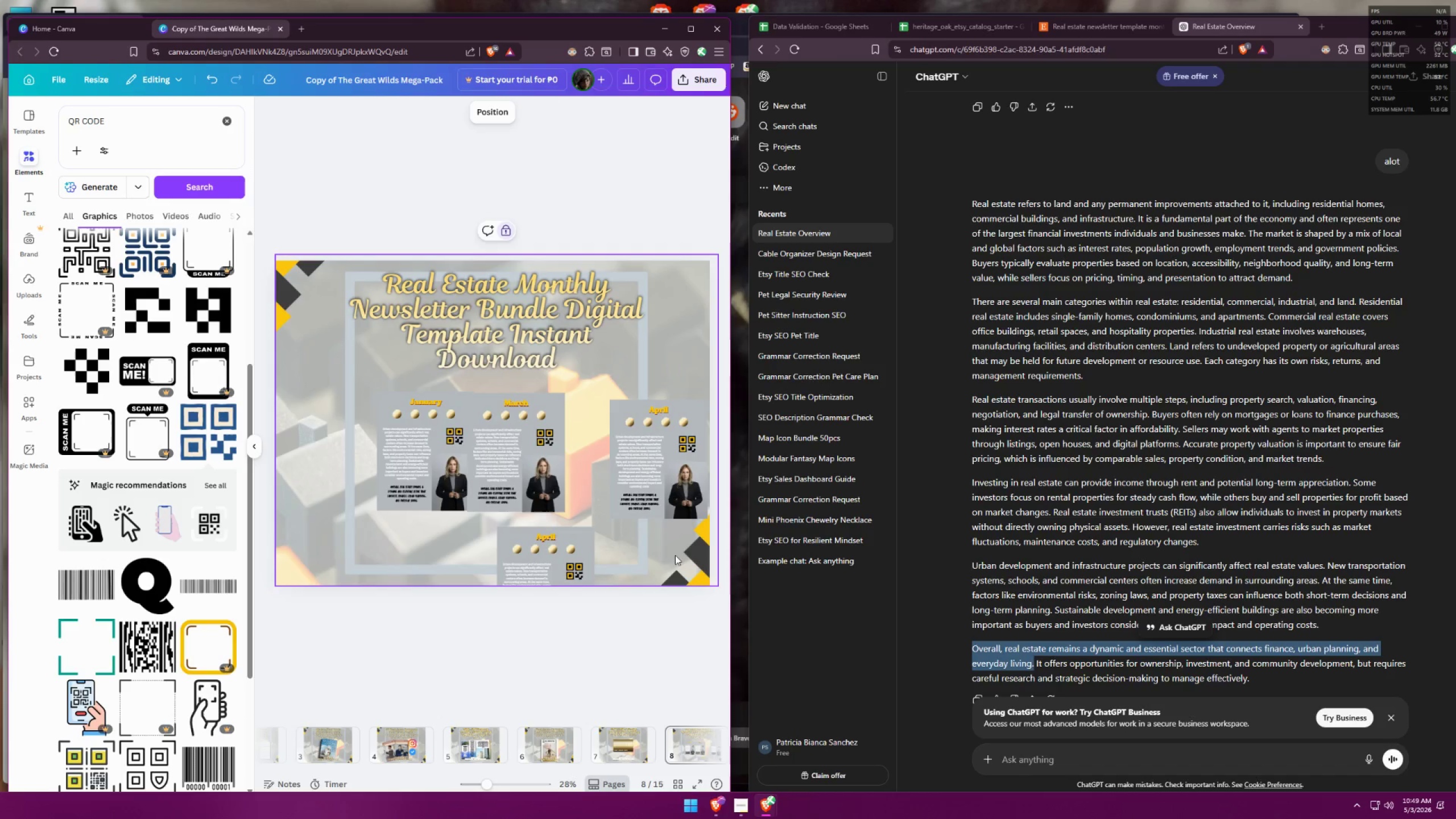 
left_click_drag(start_coordinate=[669, 548], to_coordinate=[588, 399])
 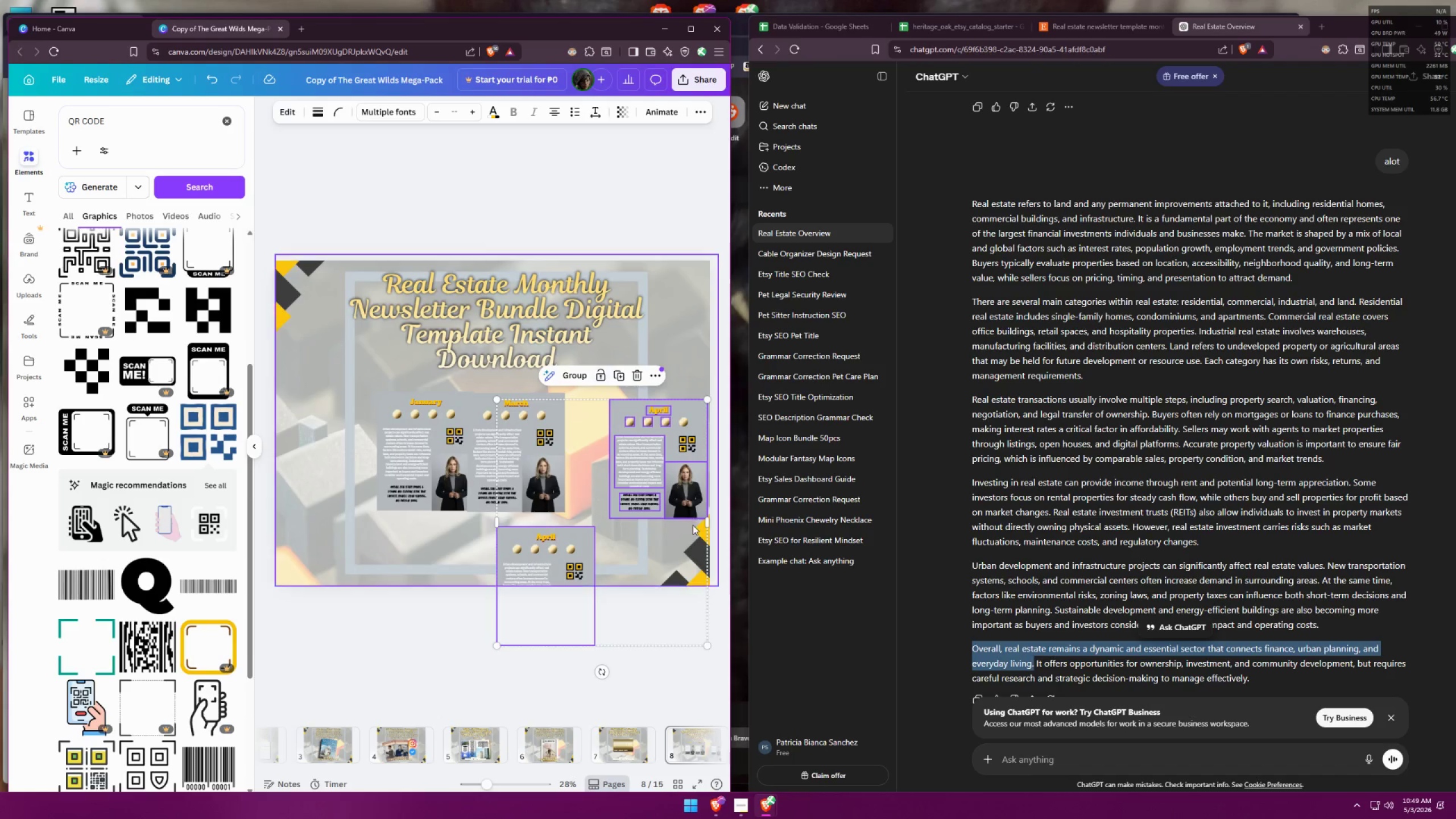 
left_click([693, 529])
 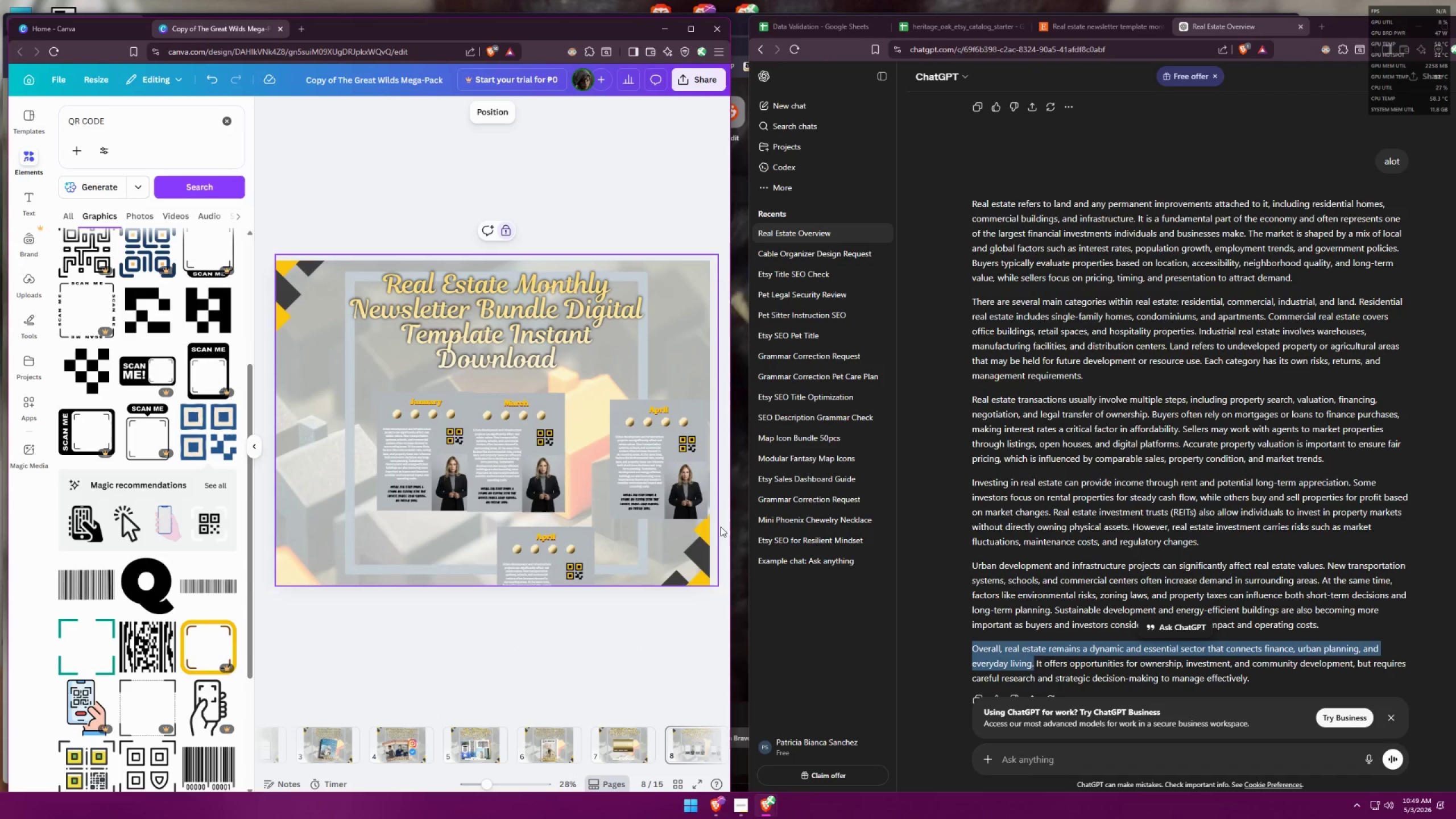 
left_click_drag(start_coordinate=[716, 533], to_coordinate=[615, 400])
 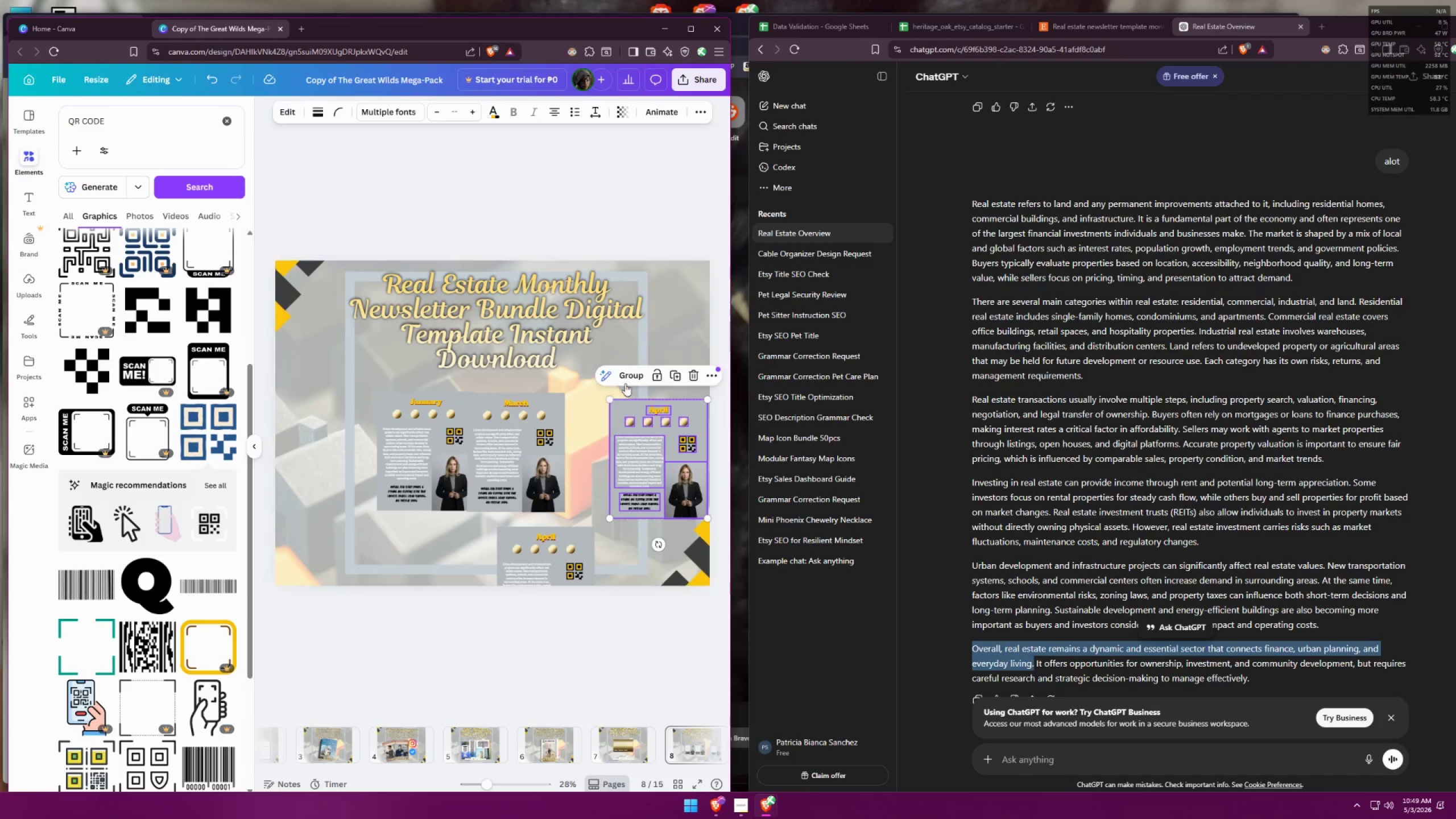 
left_click([632, 374])
 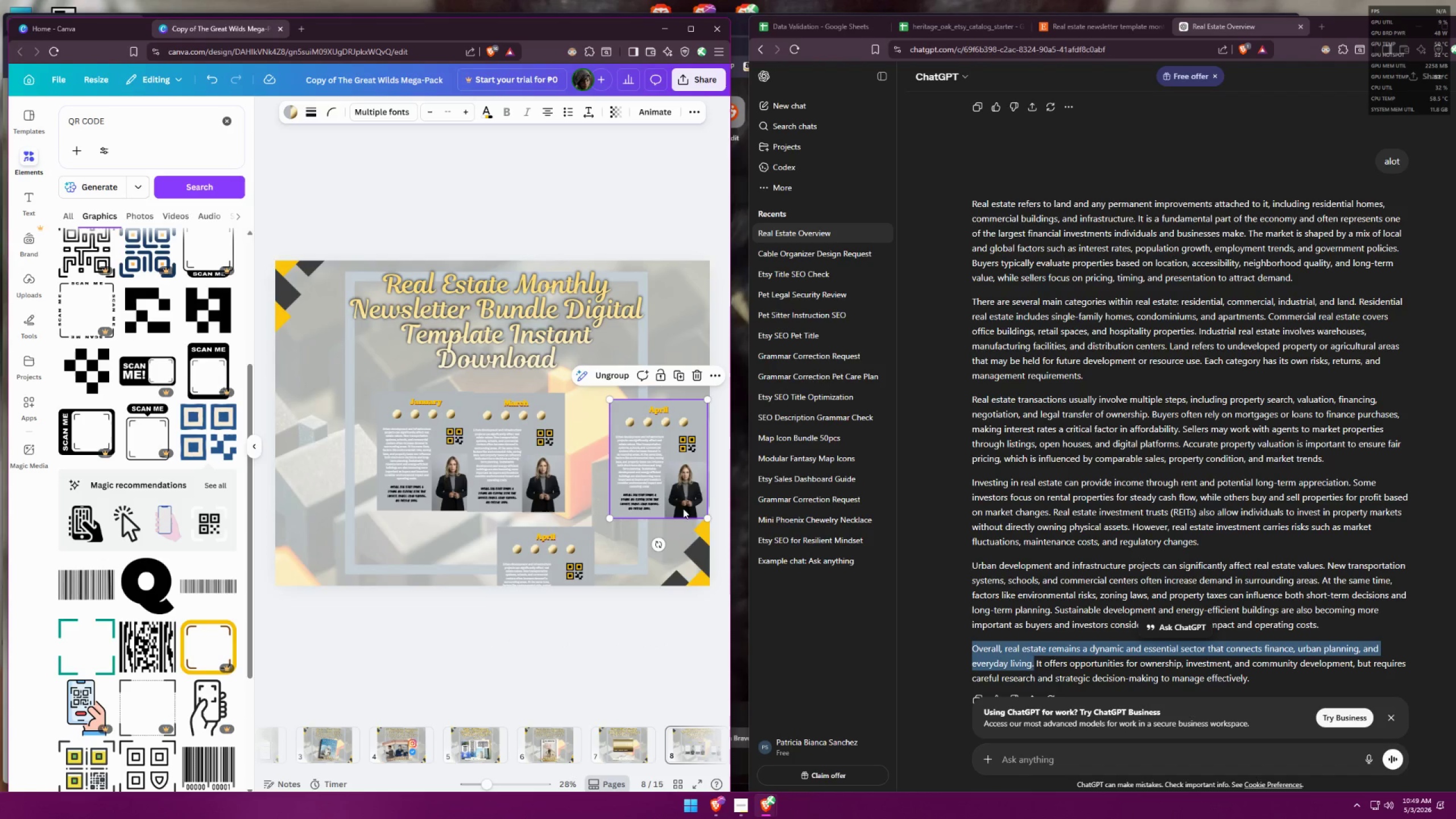 
left_click_drag(start_coordinate=[674, 502], to_coordinate=[659, 430])
 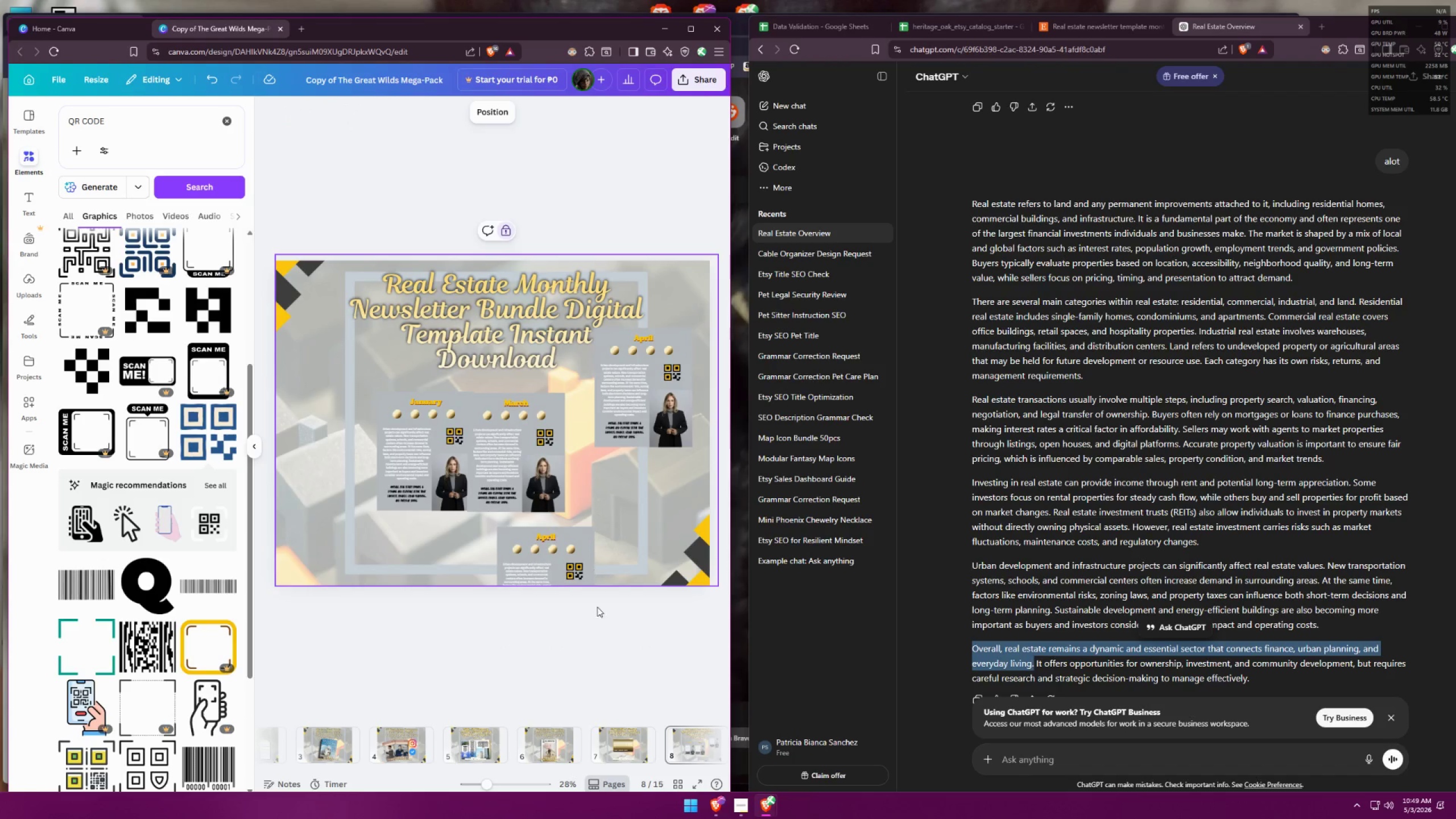 
left_click_drag(start_coordinate=[614, 696], to_coordinate=[485, 531])
 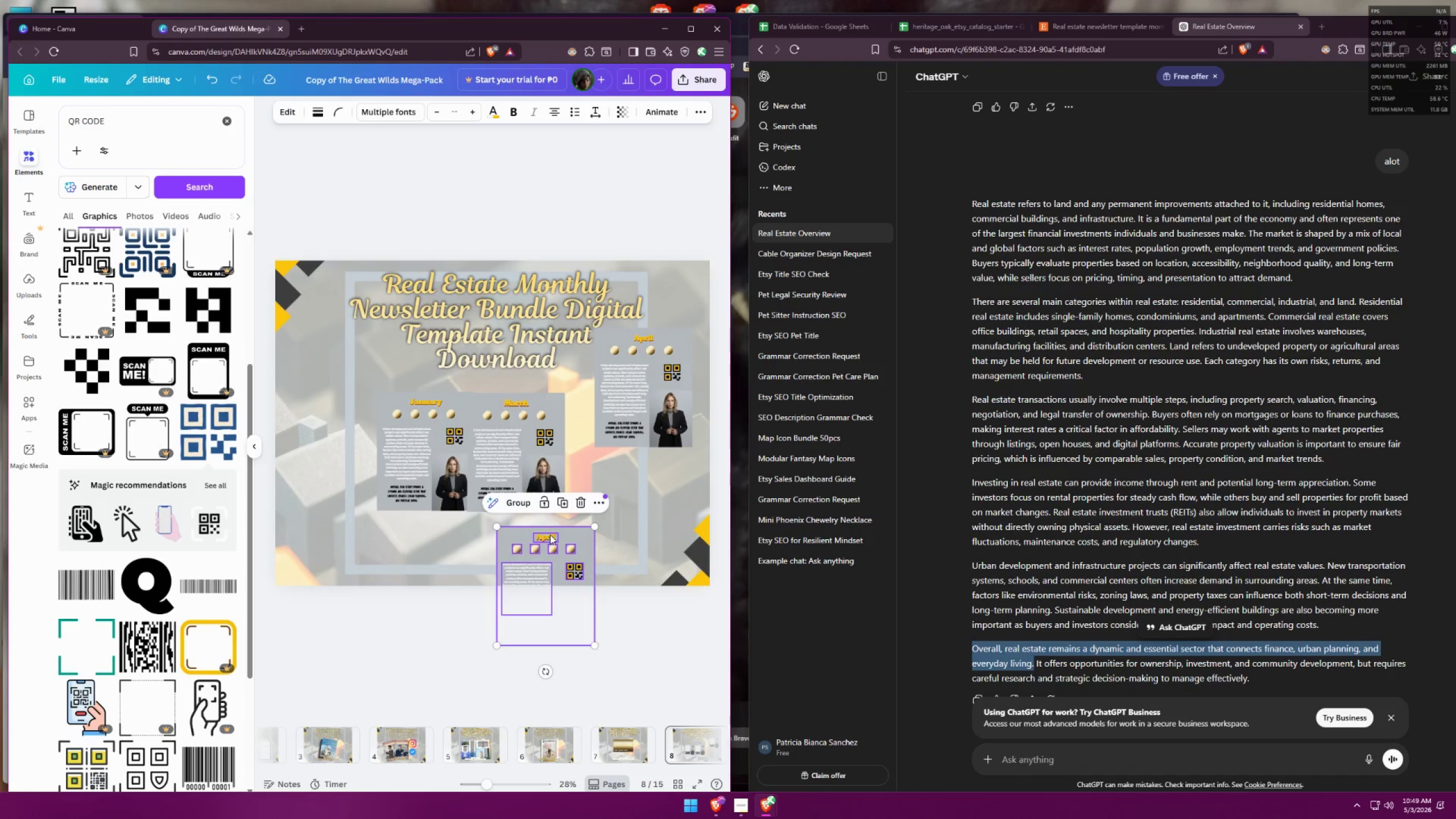 
double_click([549, 535])
 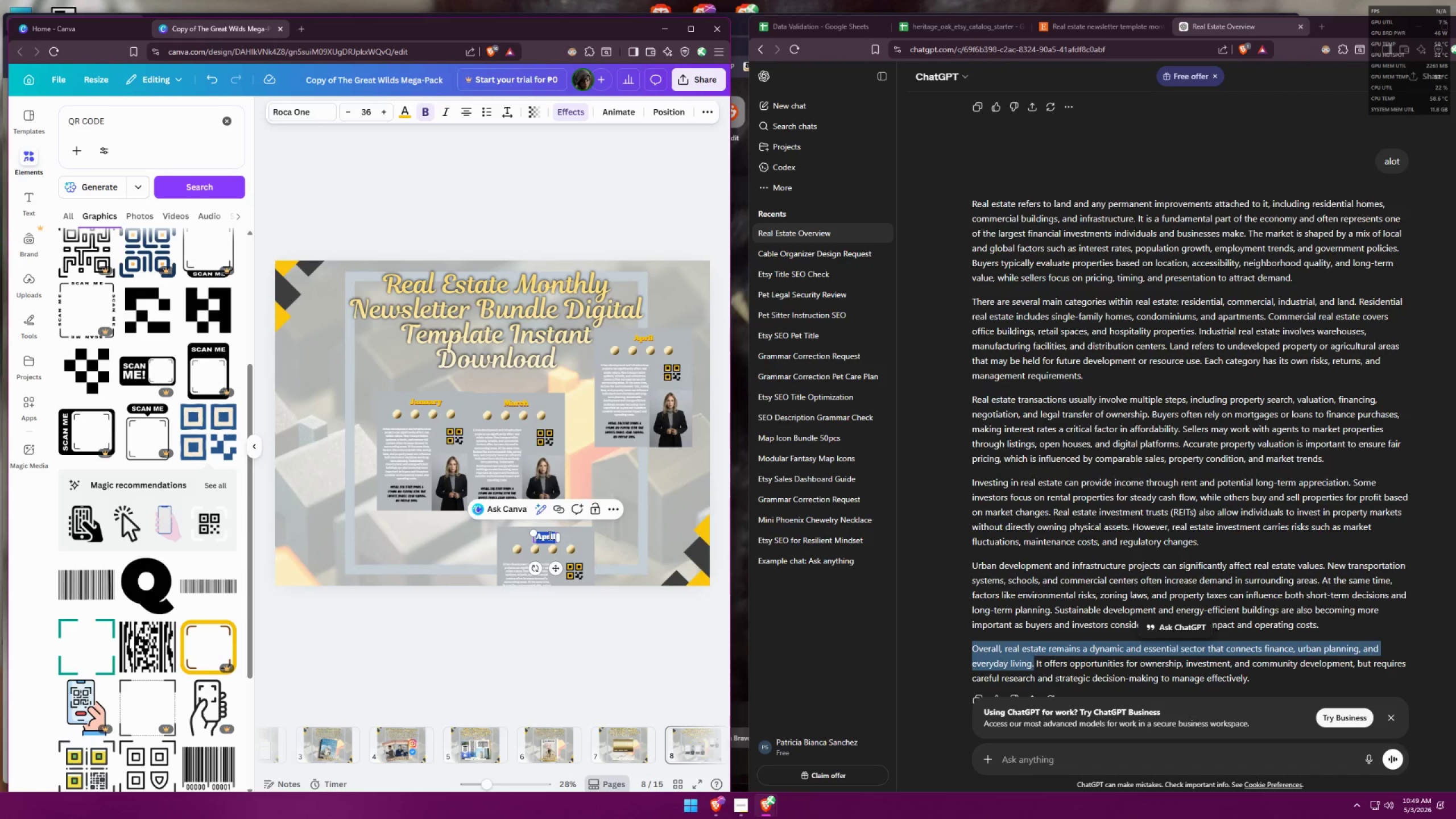 
type(May)
 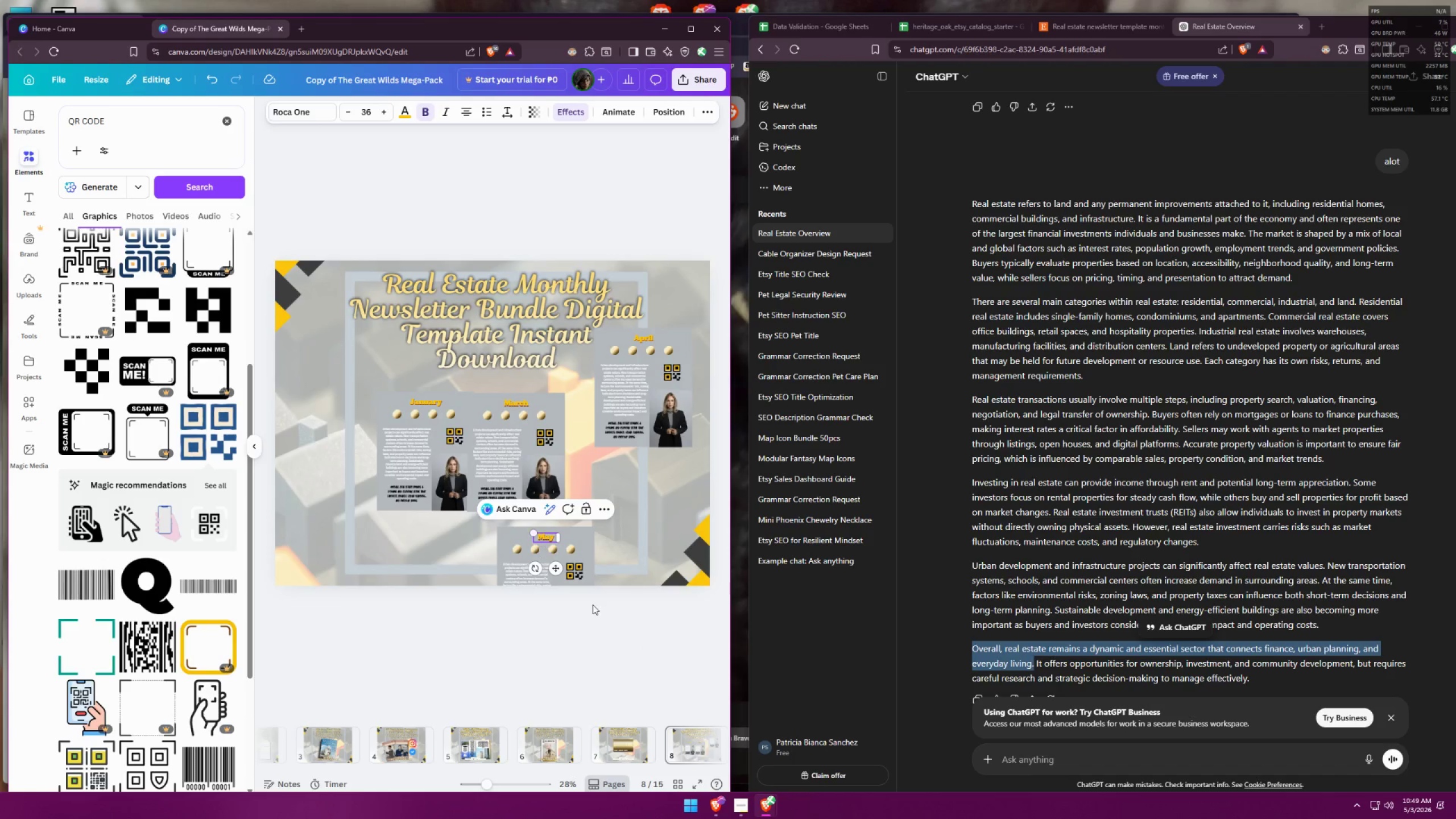 
left_click([635, 654])
 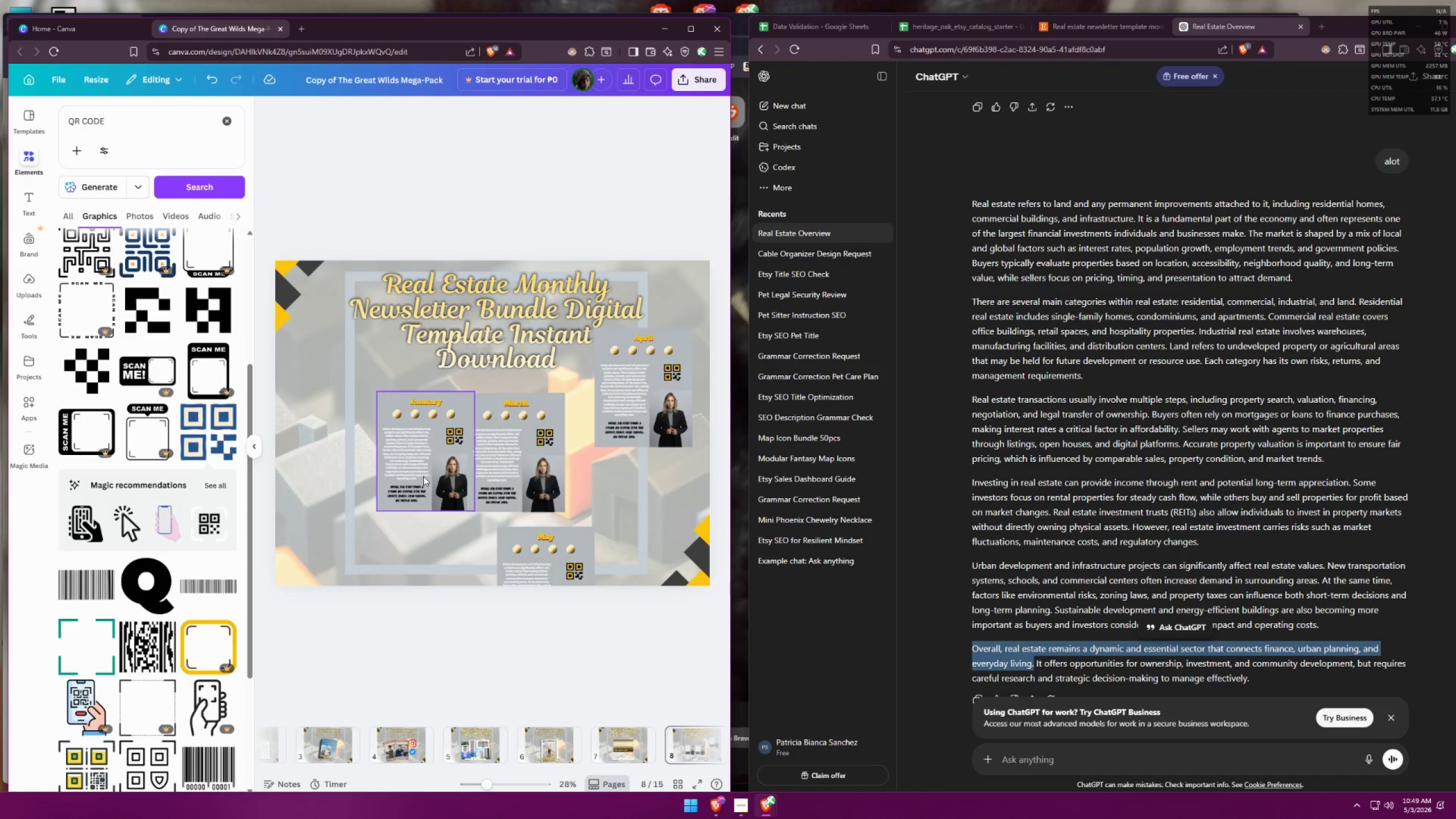 
left_click([425, 481])
 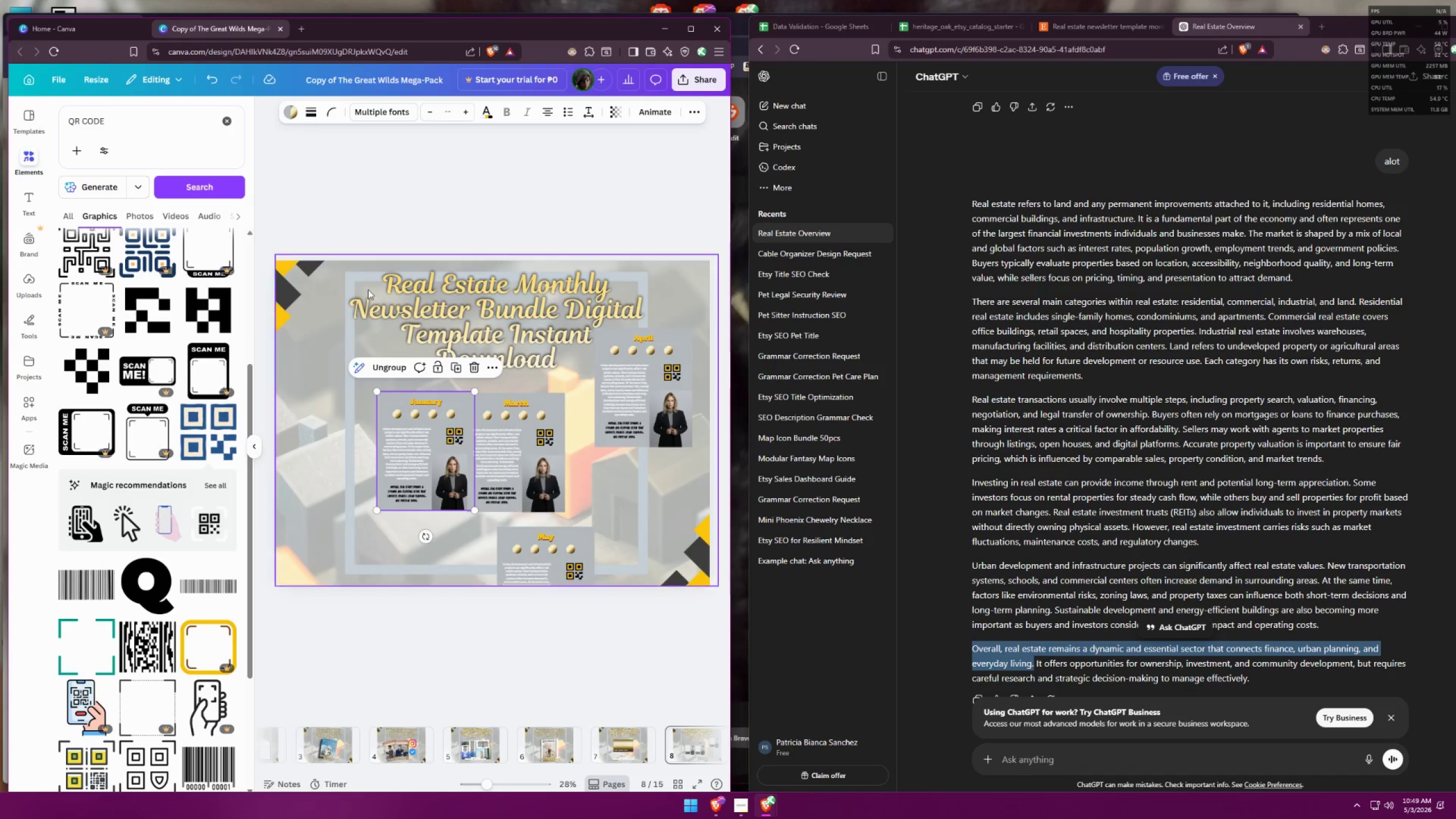 
left_click_drag(start_coordinate=[427, 532], to_coordinate=[435, 530])
 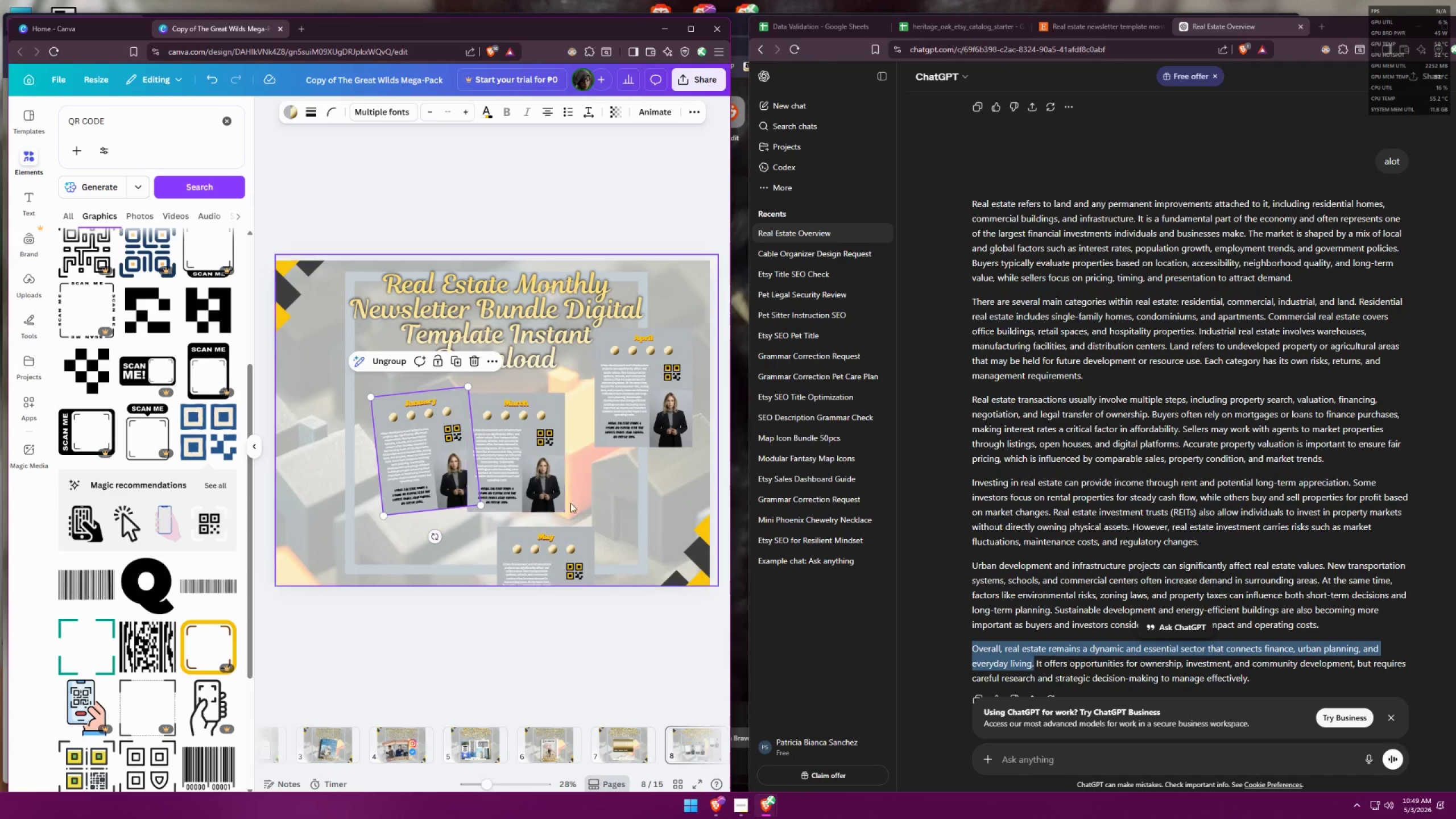 
left_click([577, 499])
 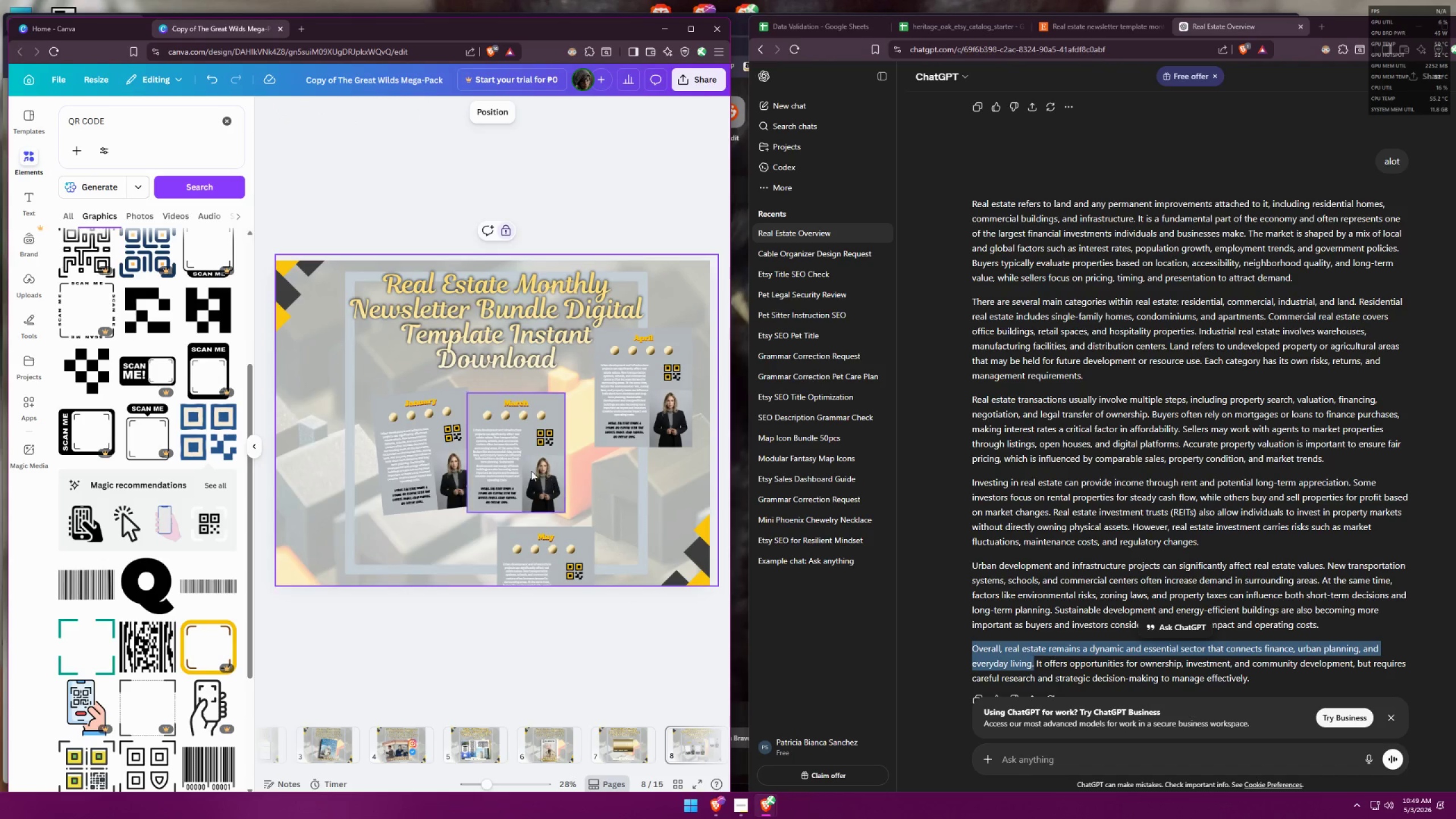 
left_click_drag(start_coordinate=[531, 471], to_coordinate=[502, 491])
 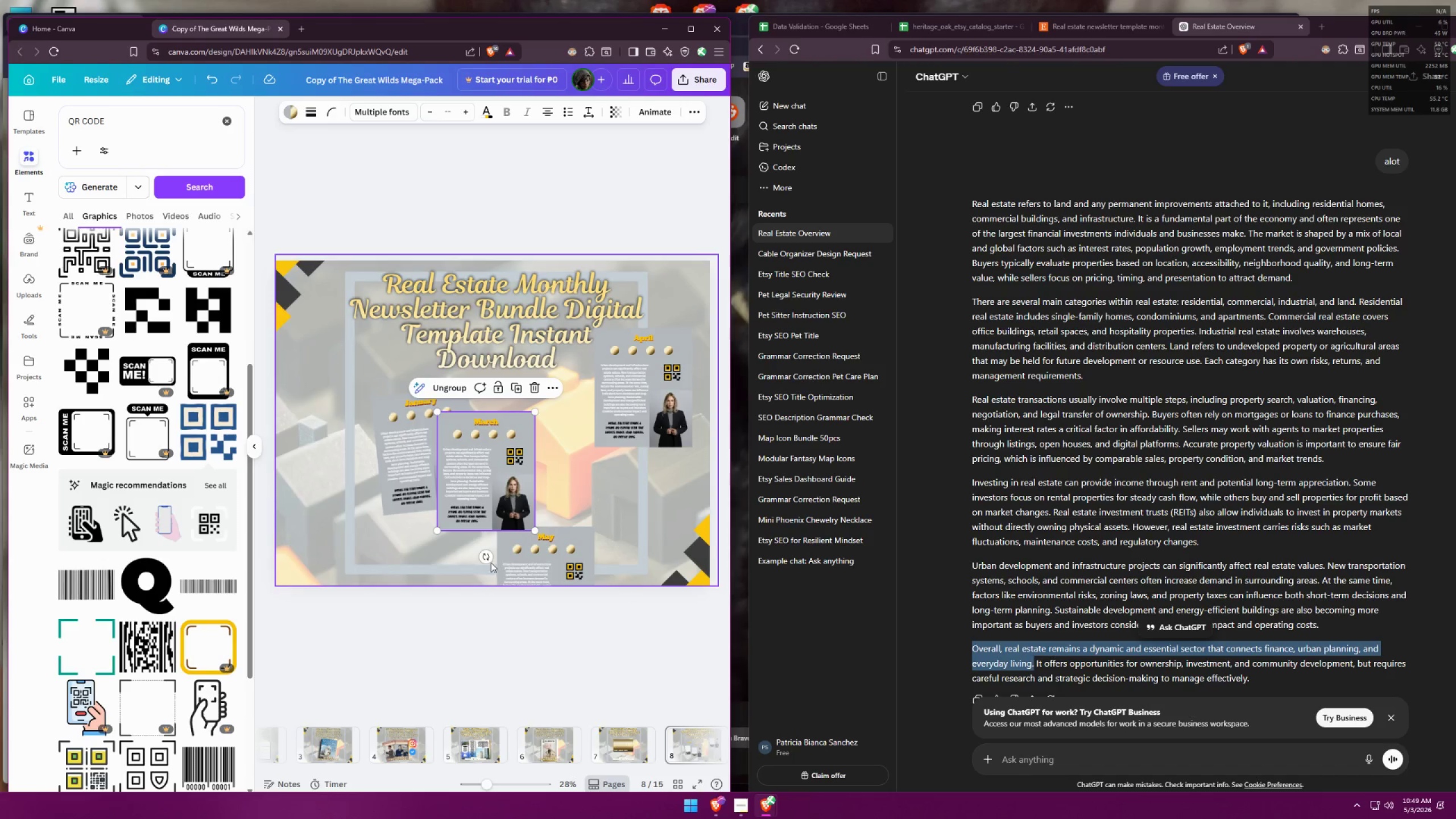 
left_click_drag(start_coordinate=[483, 559], to_coordinate=[481, 553])
 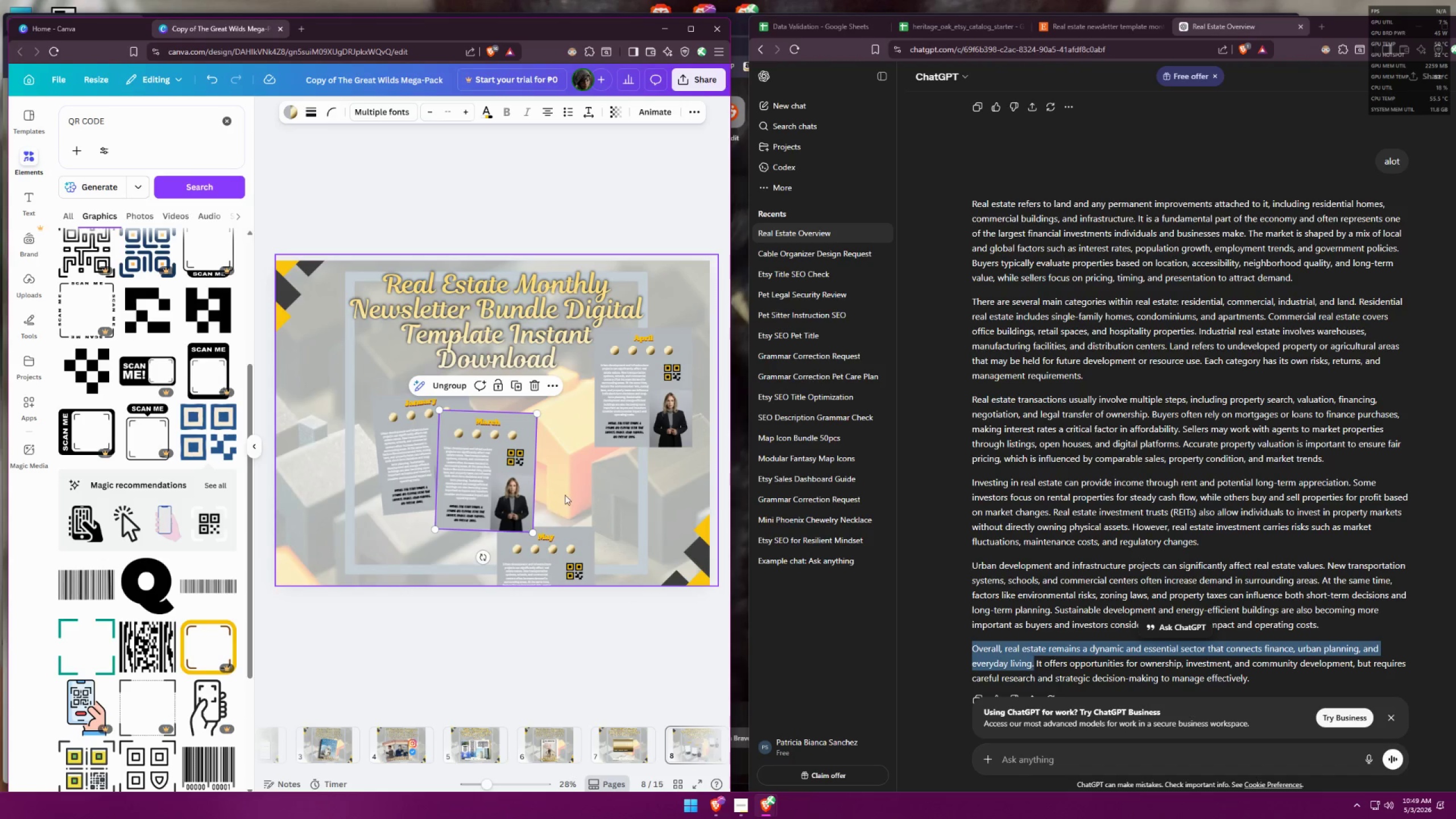 
left_click([567, 494])
 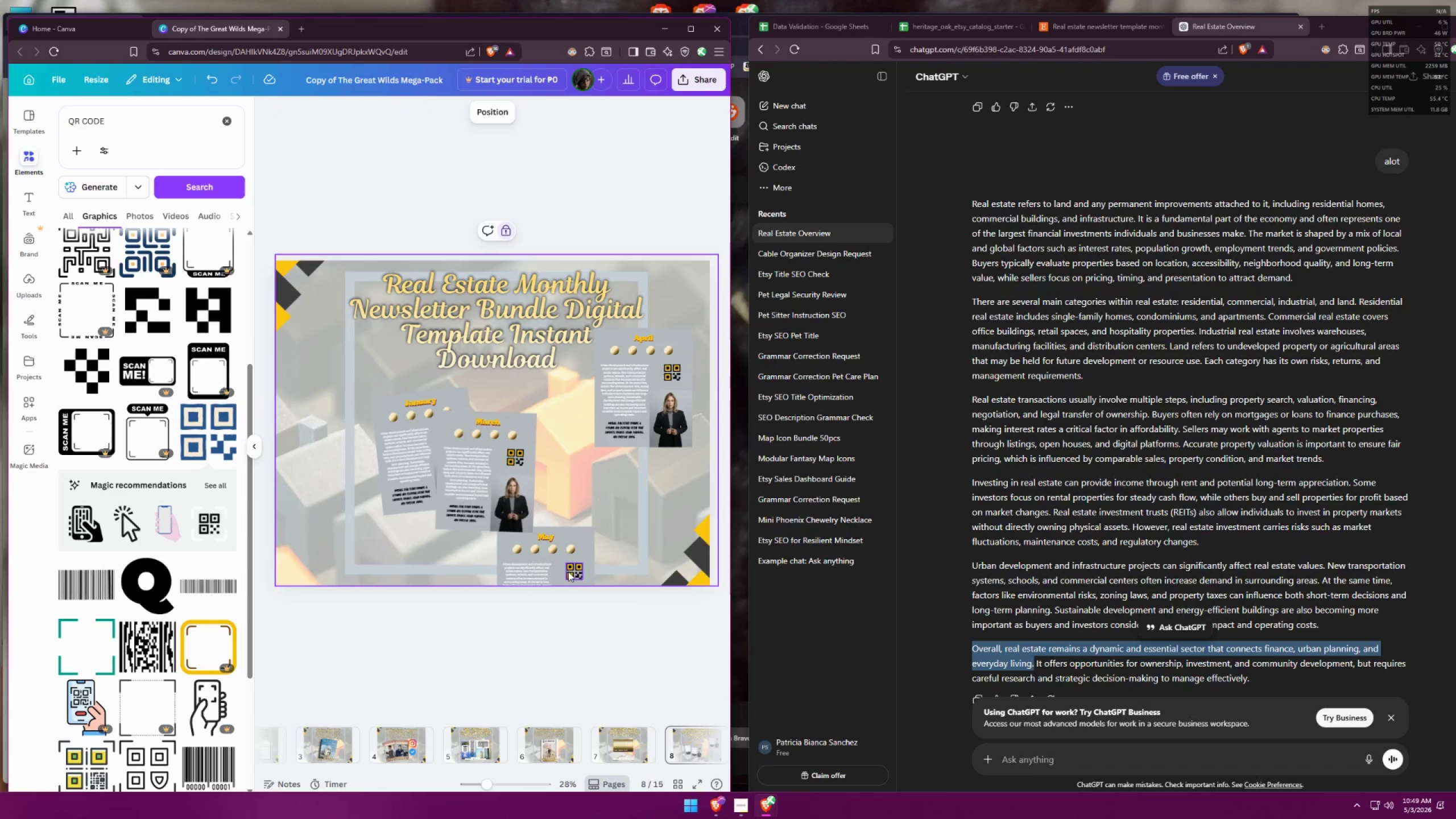 
left_click_drag(start_coordinate=[561, 576], to_coordinate=[552, 543])
 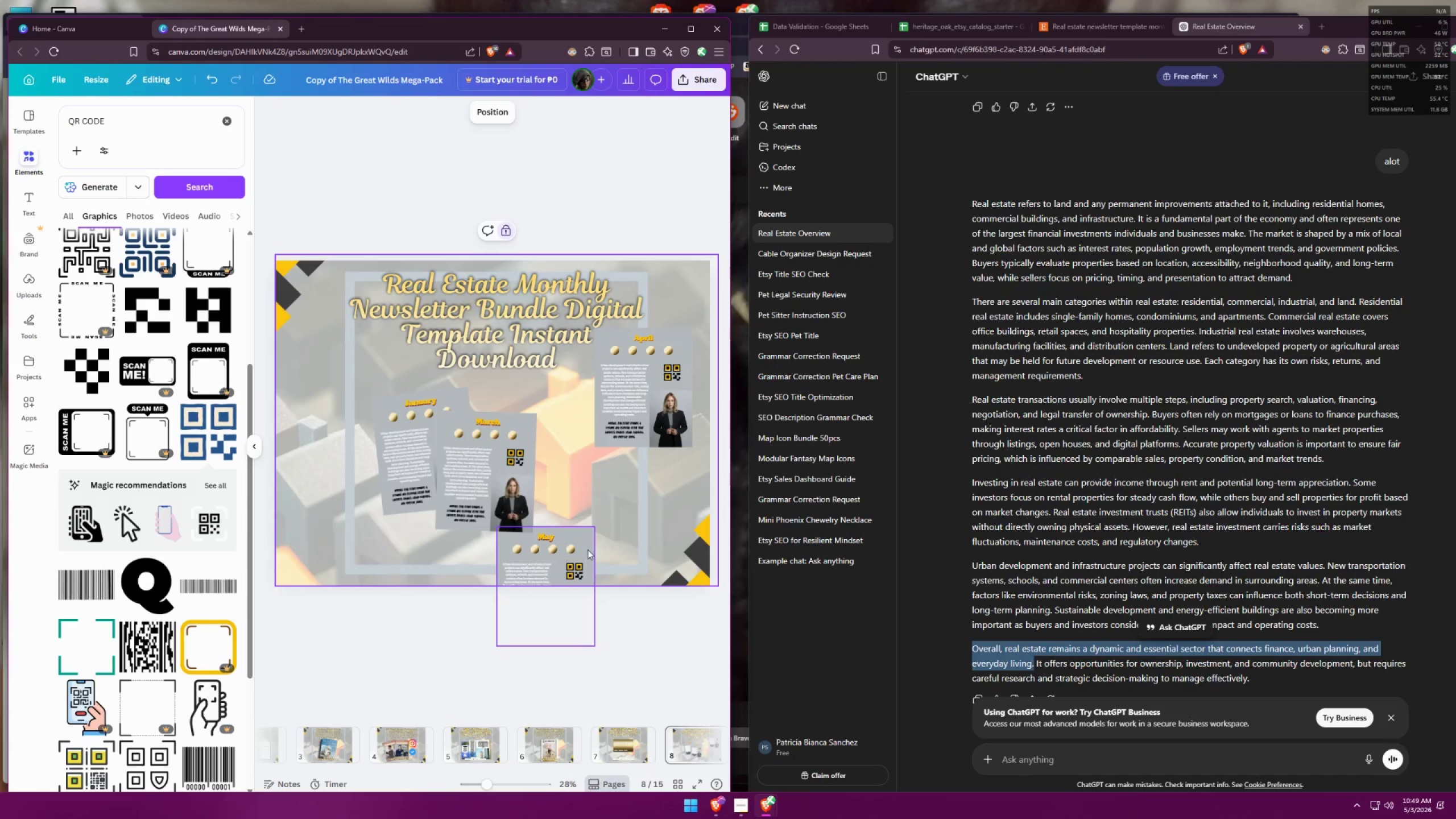 
left_click_drag(start_coordinate=[586, 548], to_coordinate=[604, 537])
 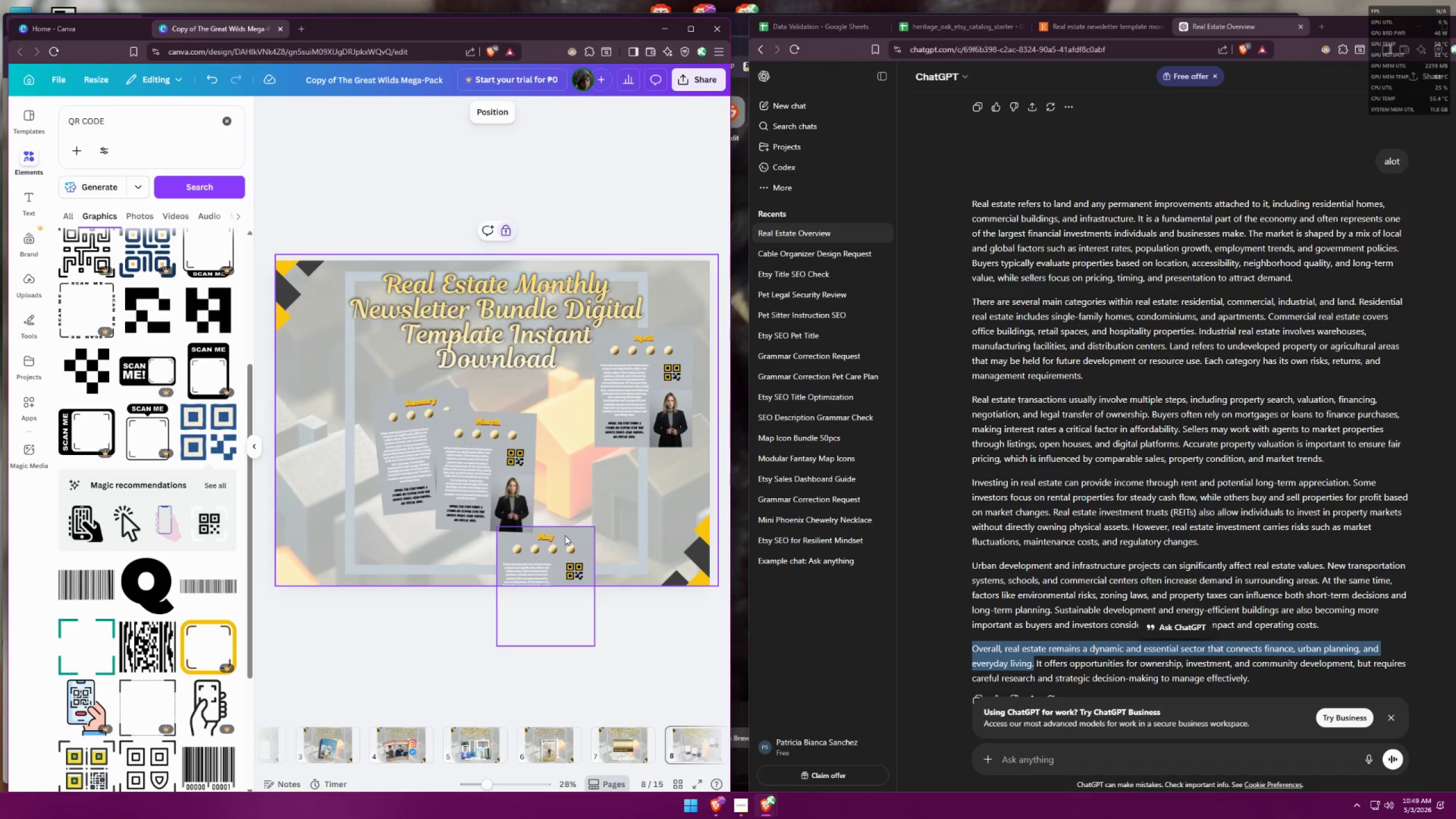 
double_click([565, 535])
 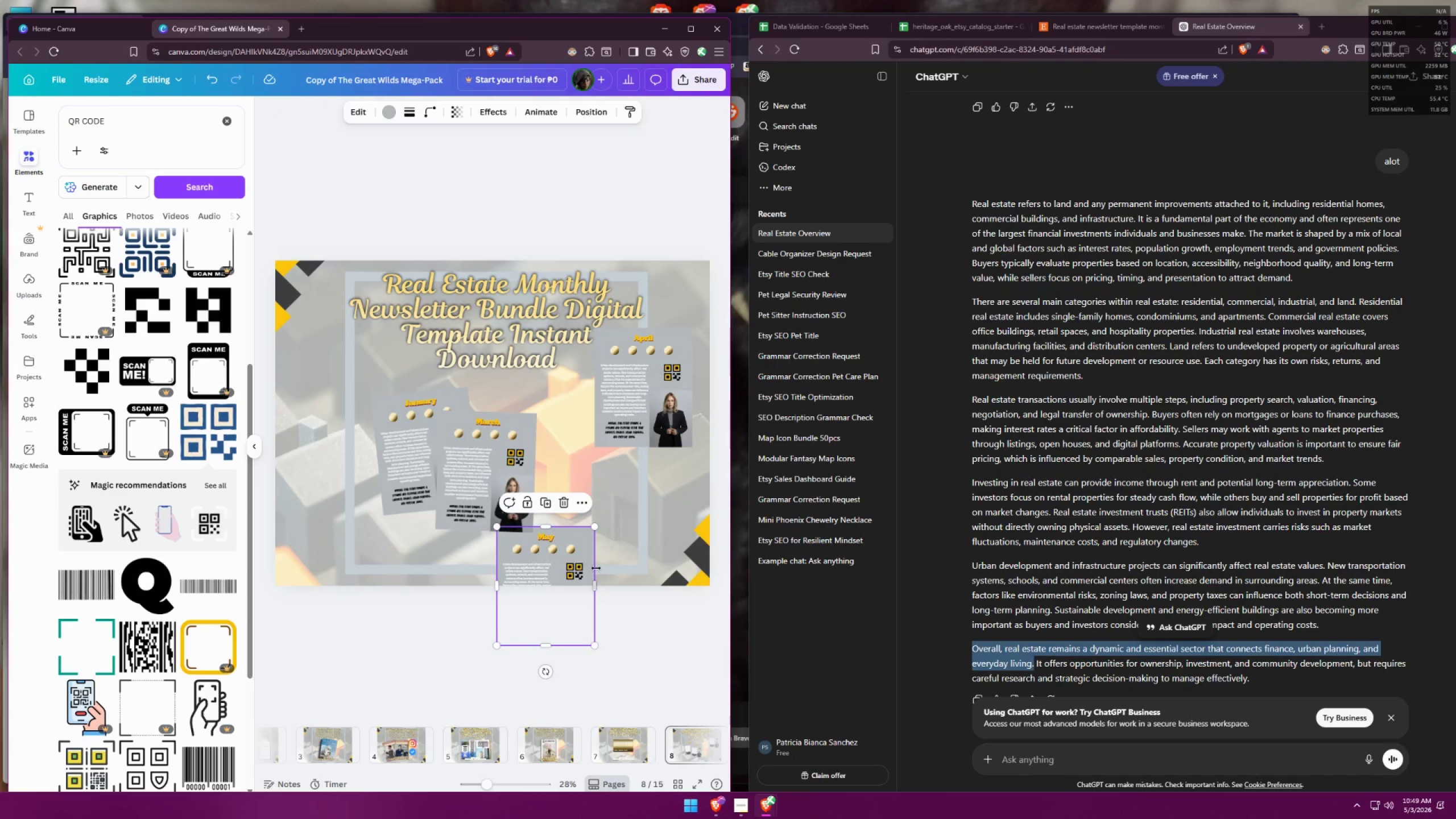 
left_click_drag(start_coordinate=[568, 570], to_coordinate=[601, 544])
 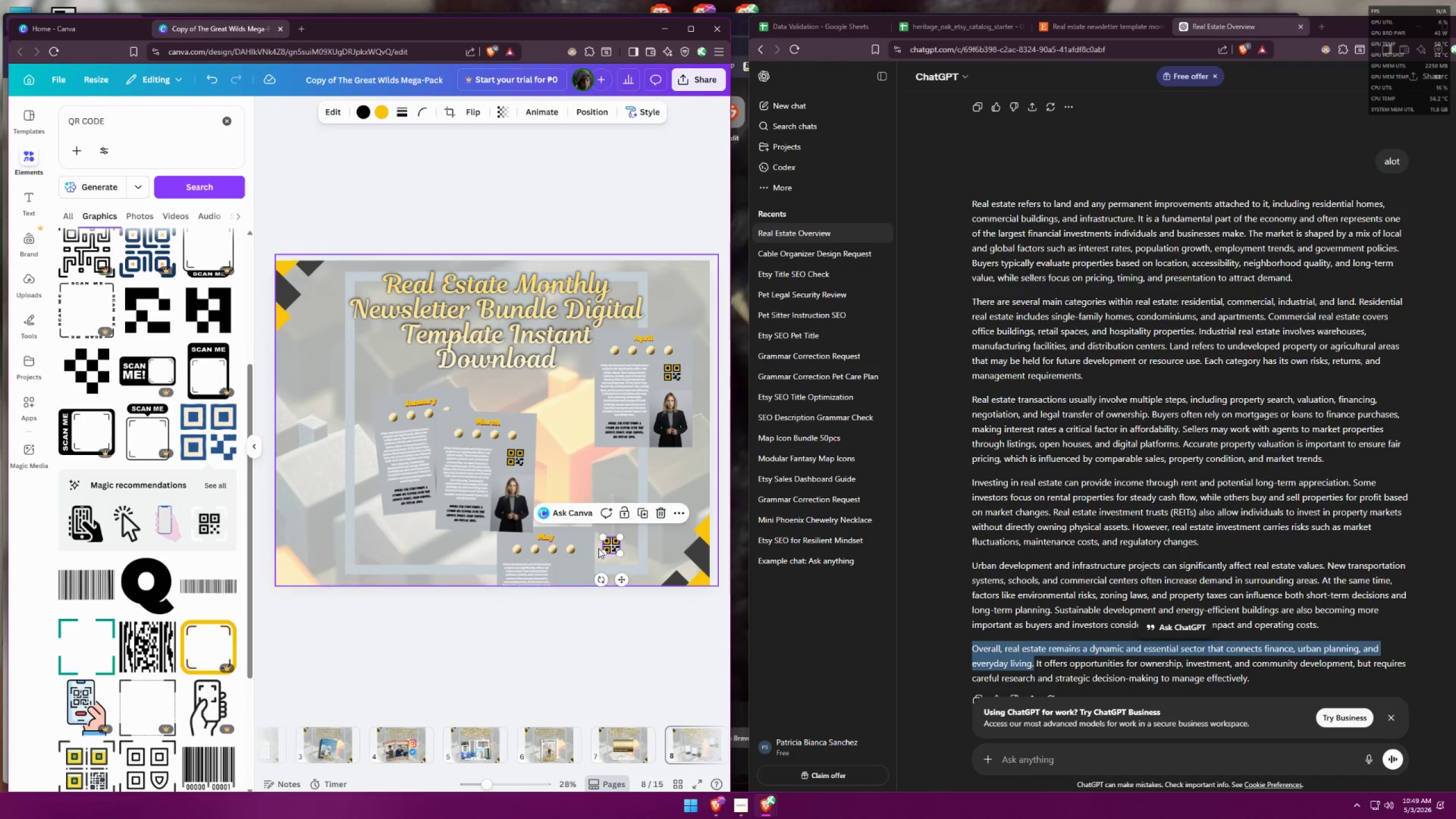 
key(Control+ControlLeft)
 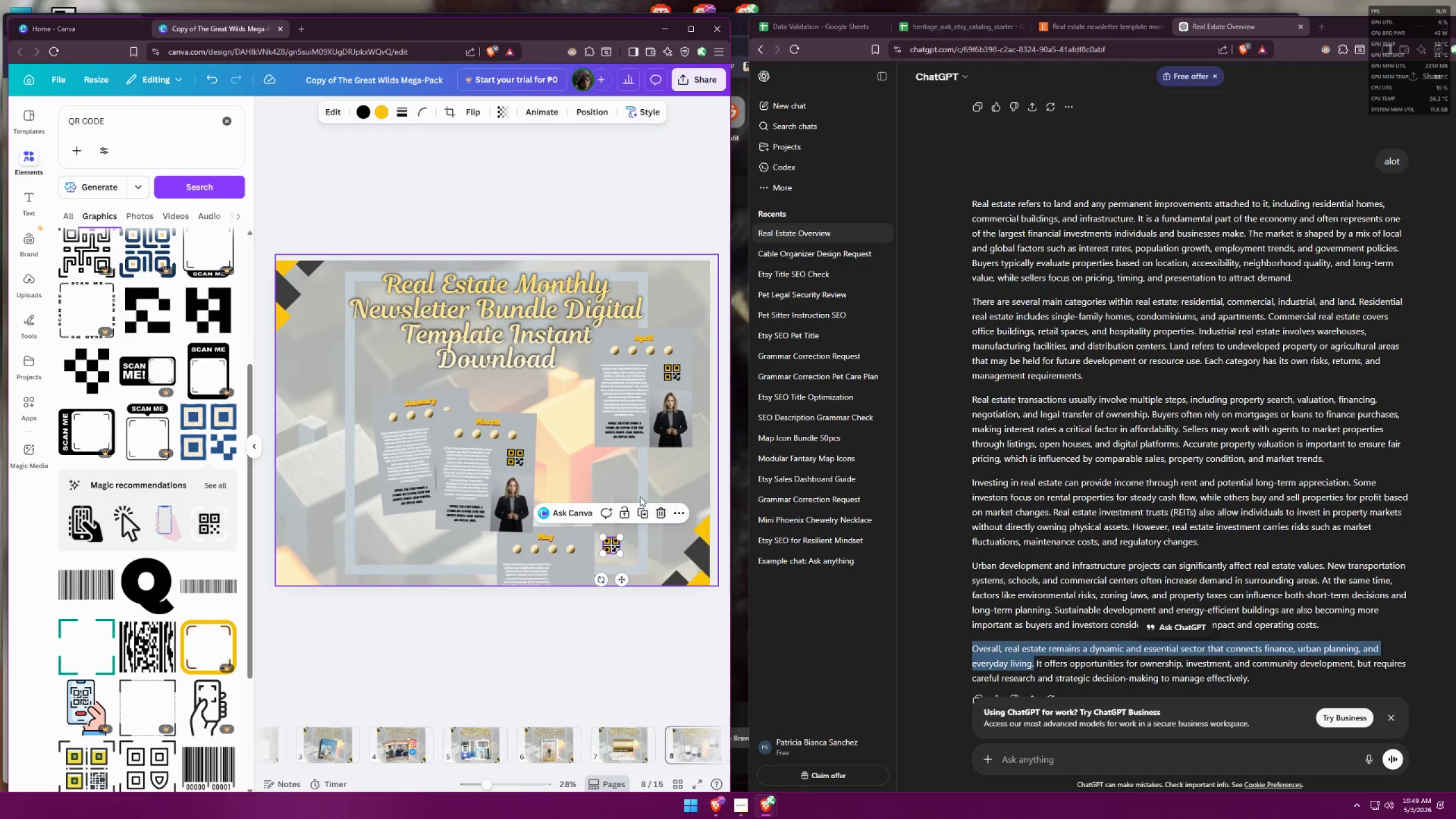 
key(Control+Z)
 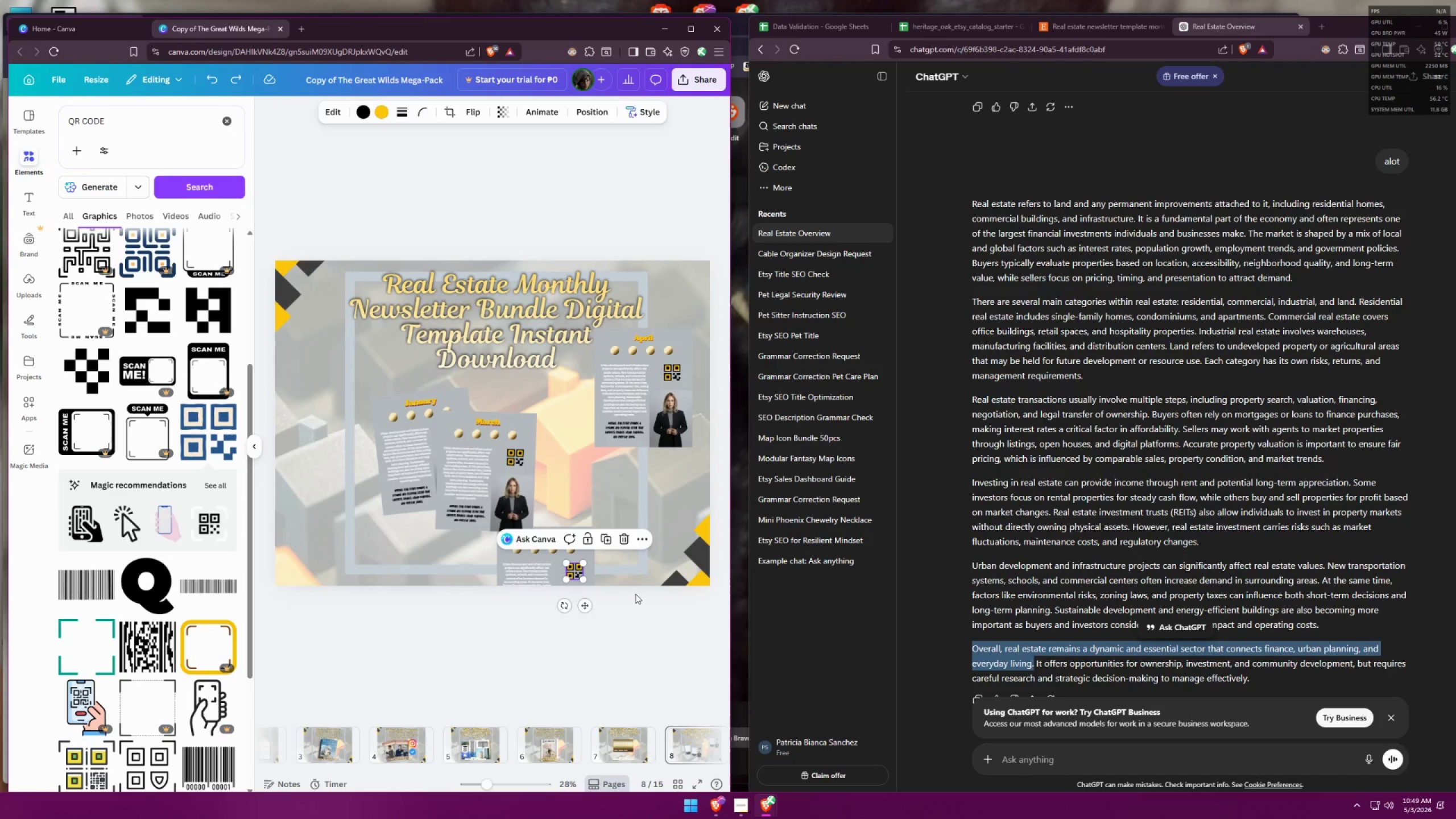 
left_click([640, 657])
 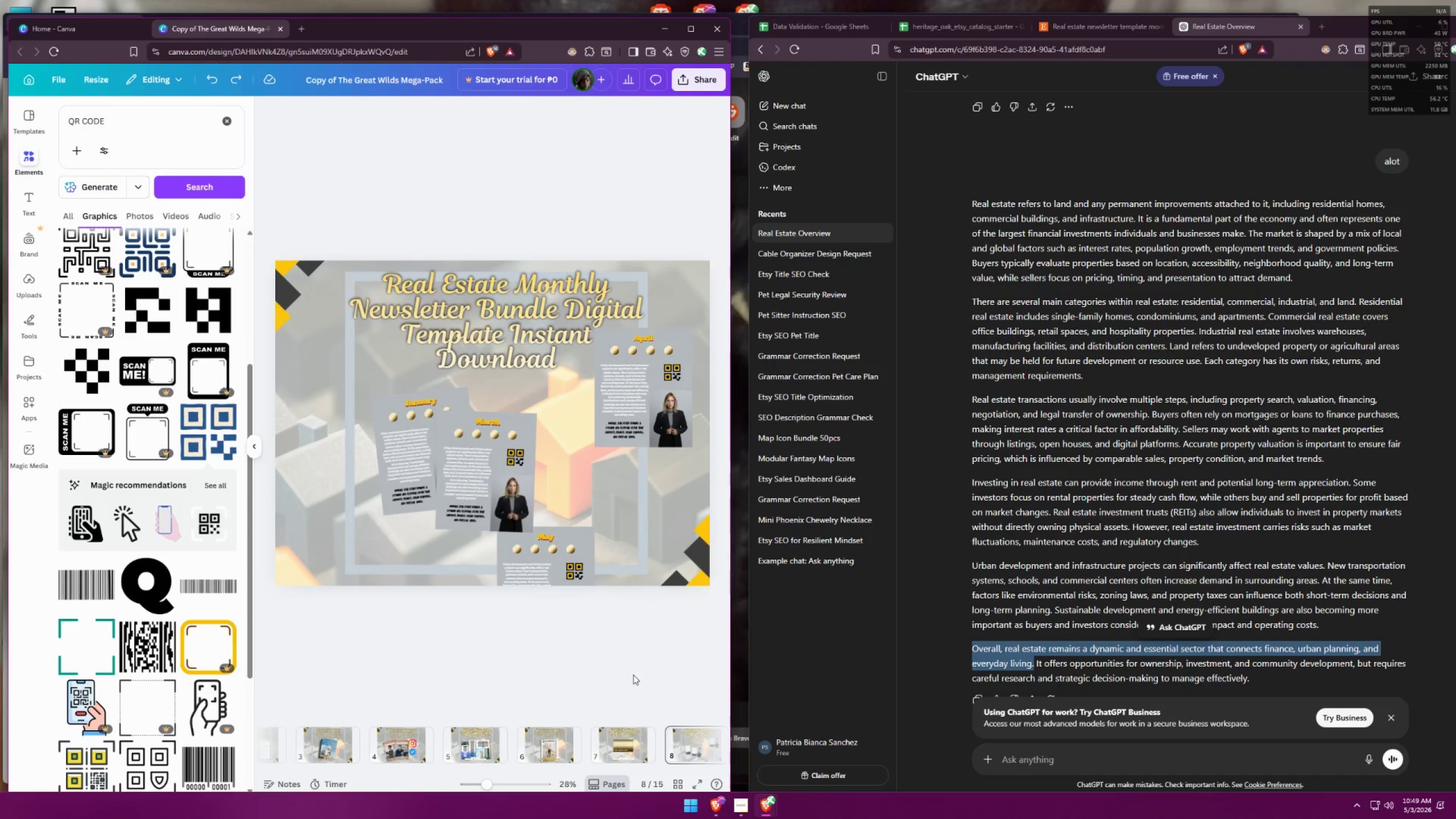 
left_click_drag(start_coordinate=[644, 694], to_coordinate=[490, 540])
 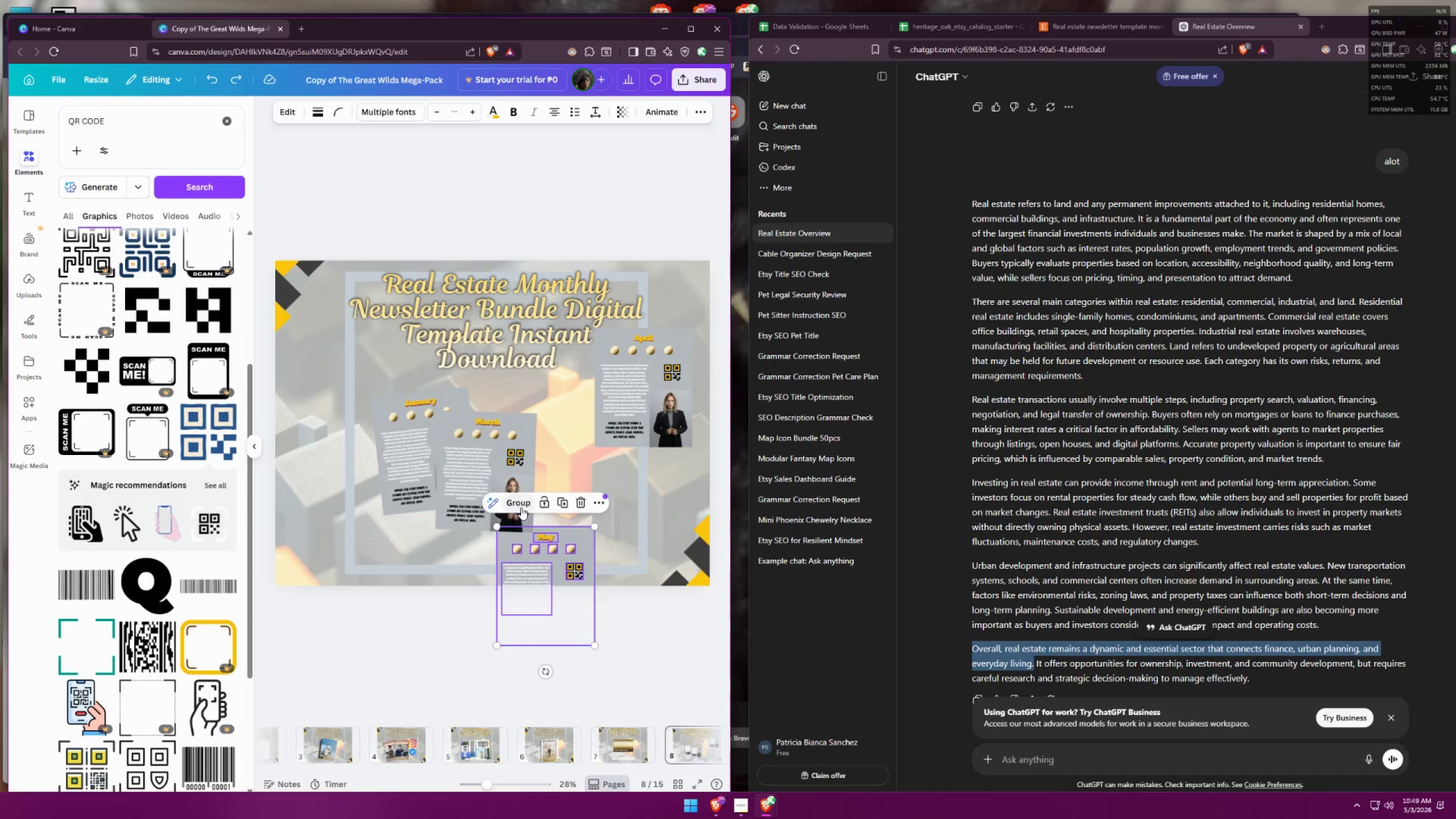 
double_click([639, 552])
 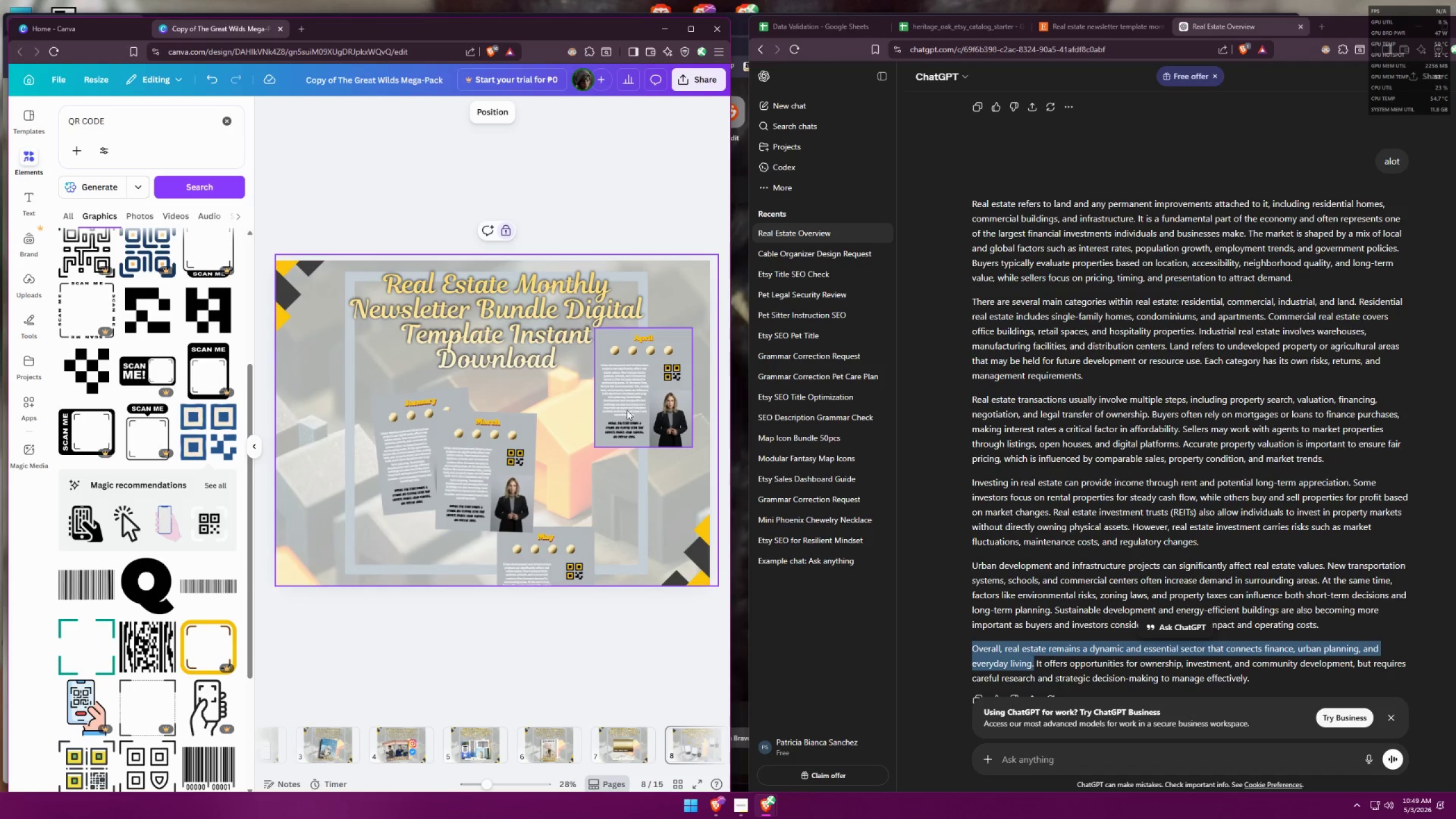 
left_click_drag(start_coordinate=[639, 399], to_coordinate=[557, 462])
 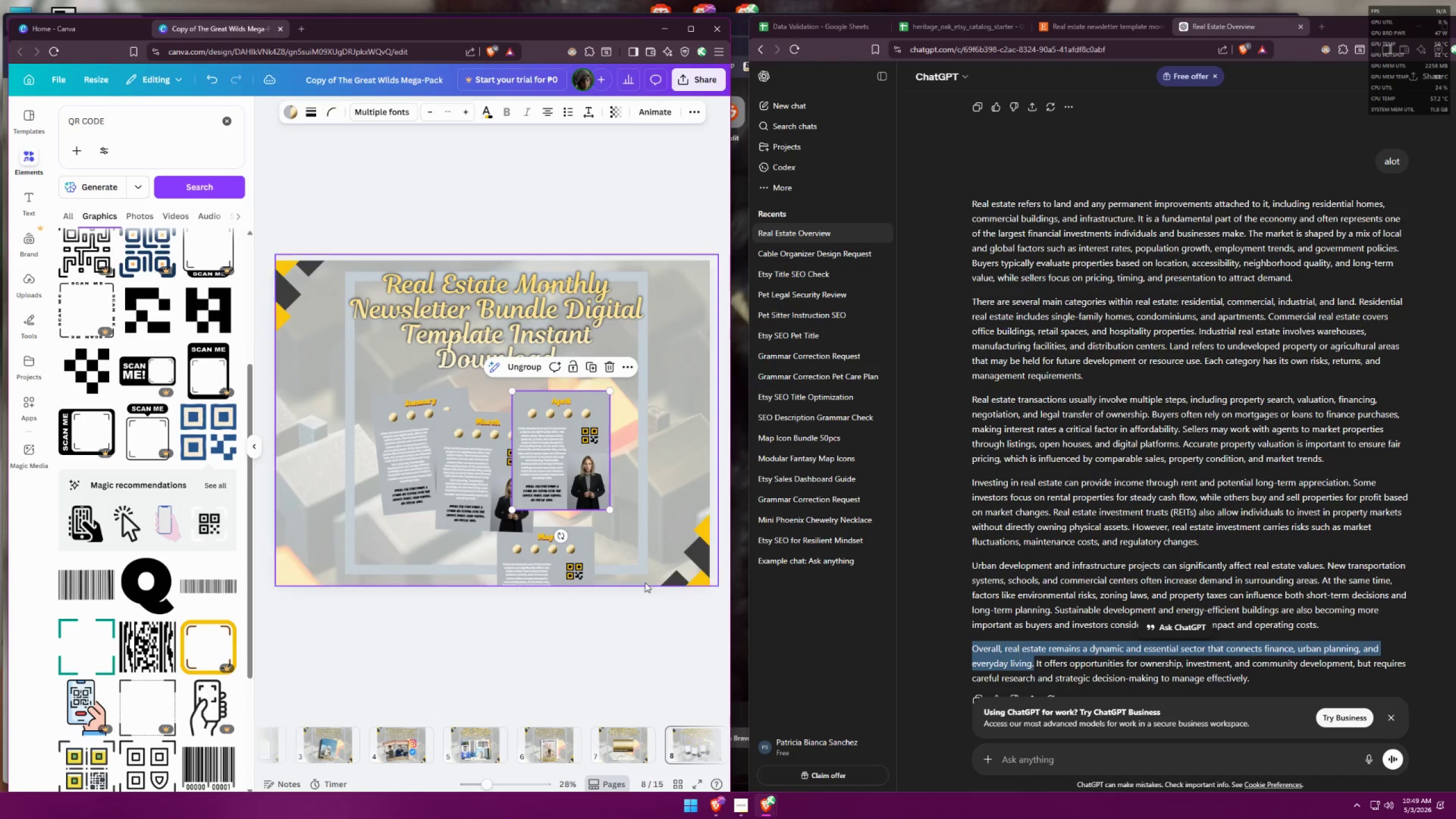 
left_click([648, 598])
 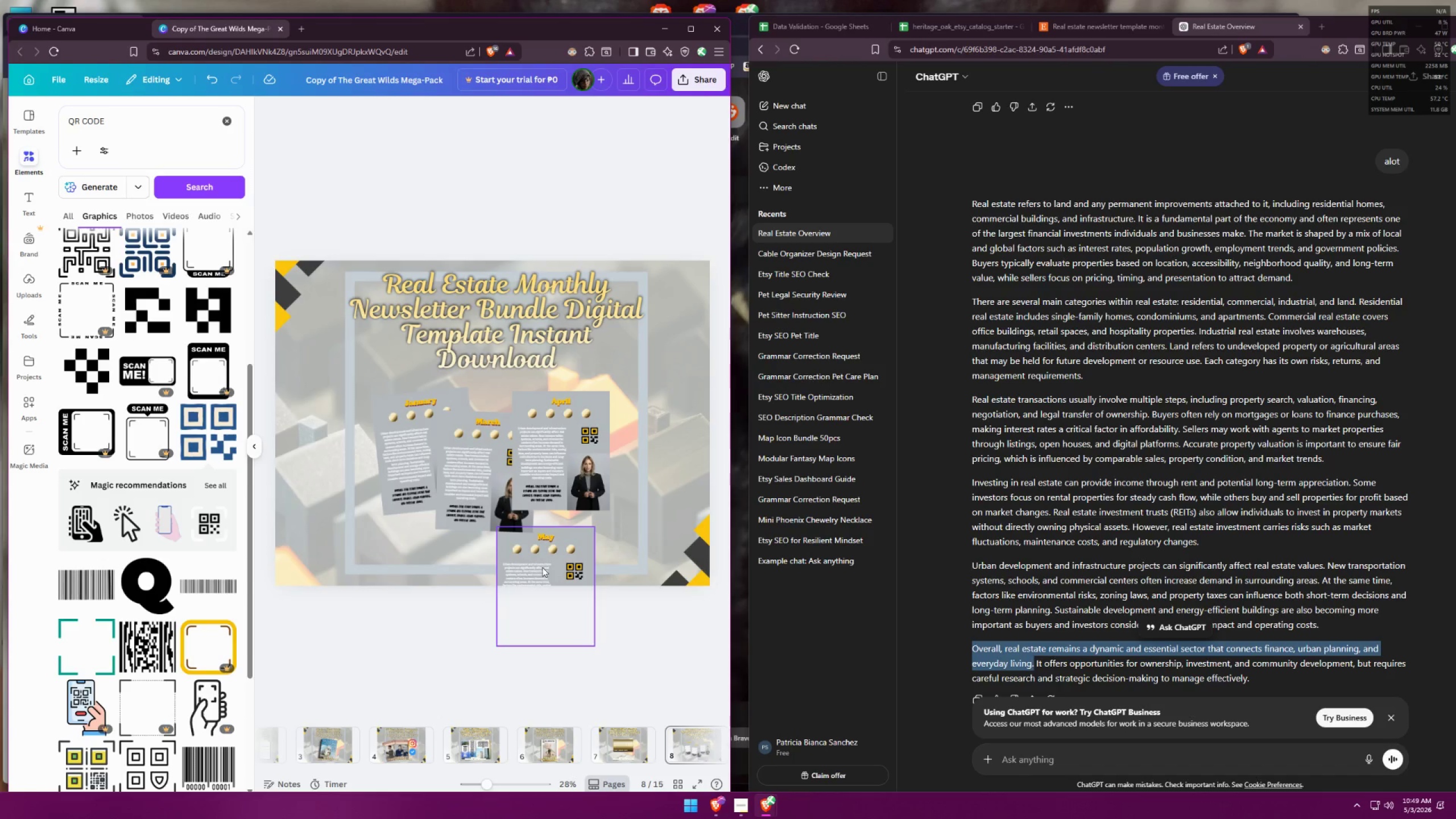 
left_click_drag(start_coordinate=[545, 569], to_coordinate=[601, 478])
 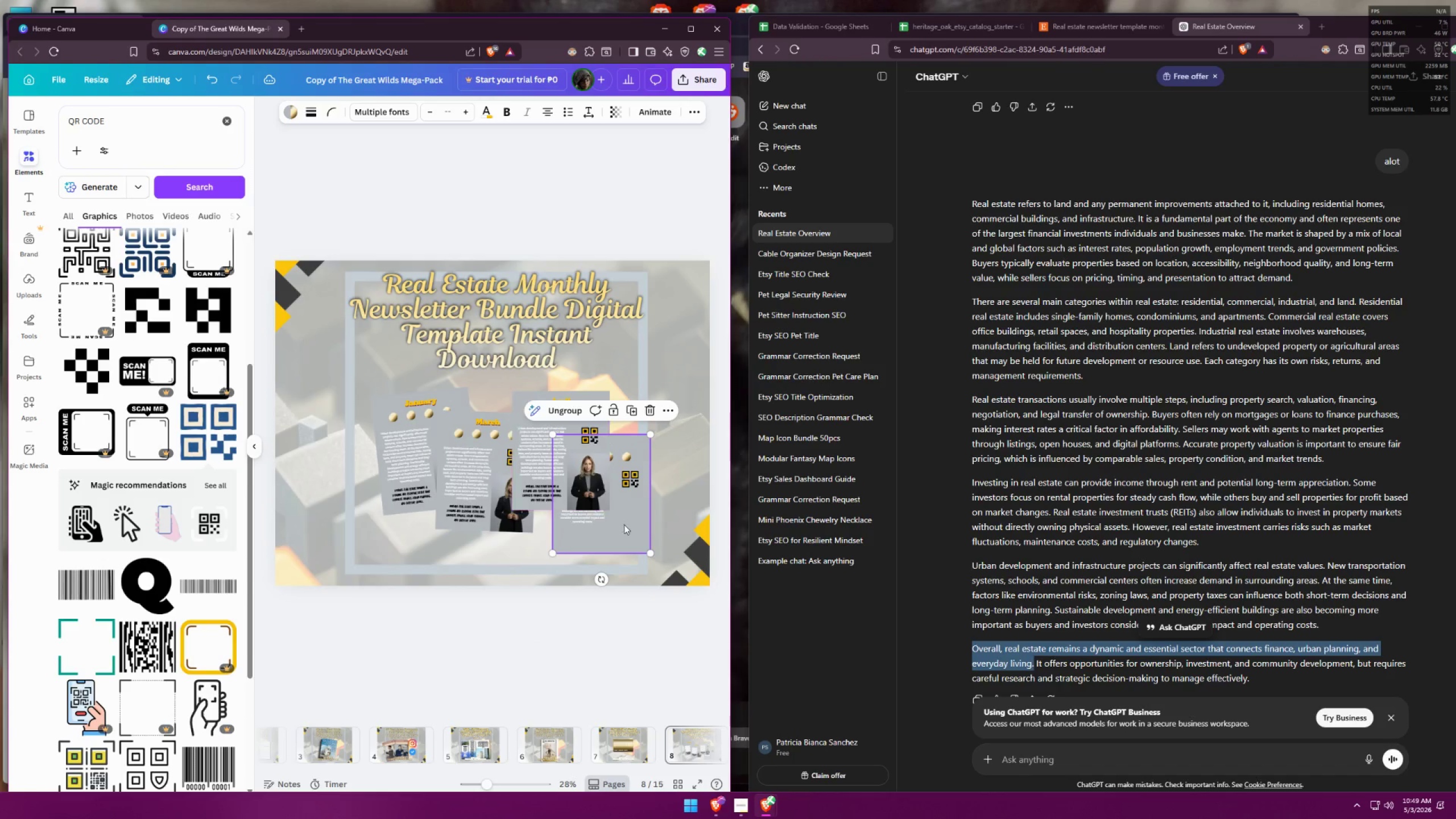 
right_click([629, 533])
 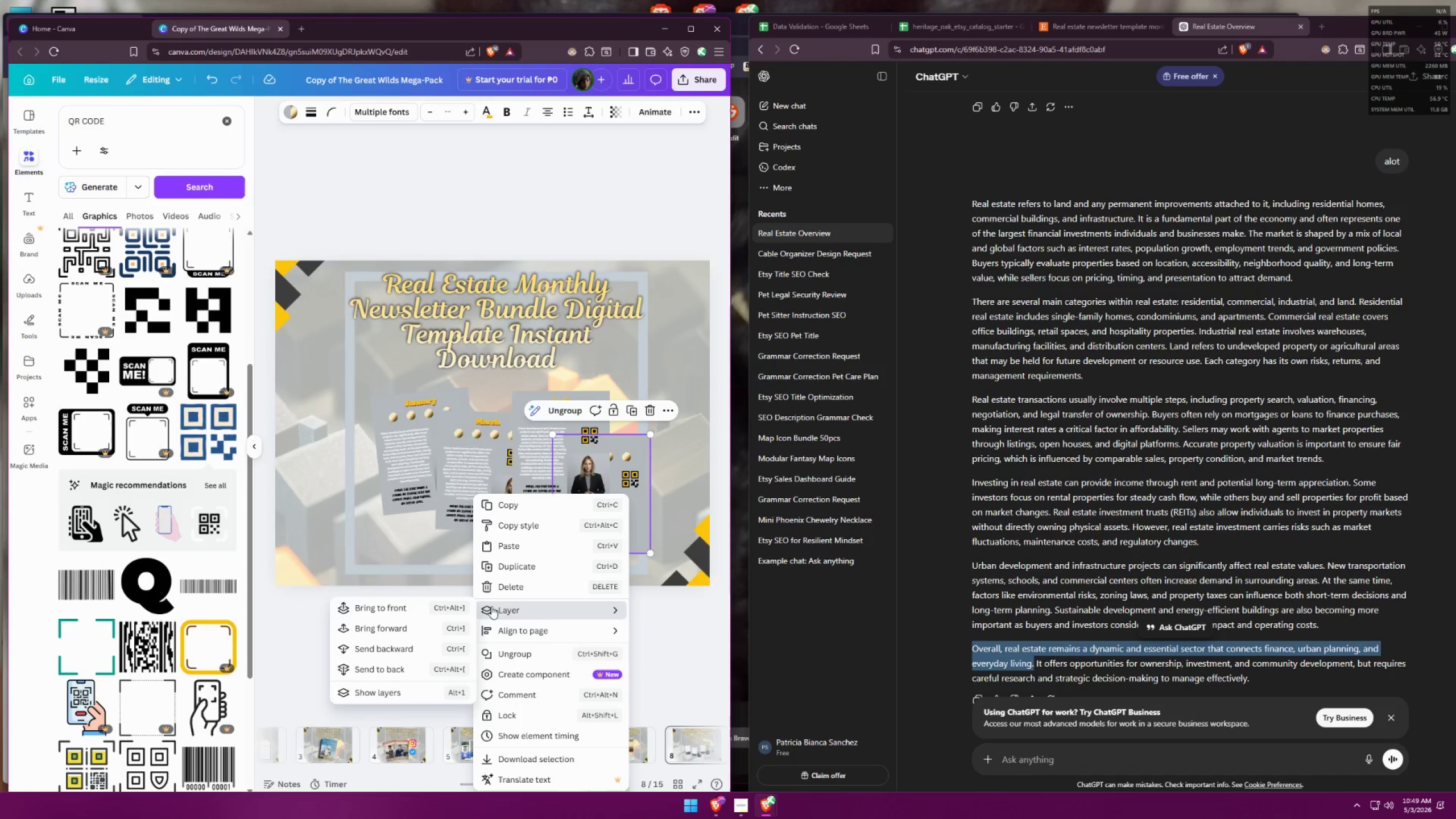 
left_click([425, 606])
 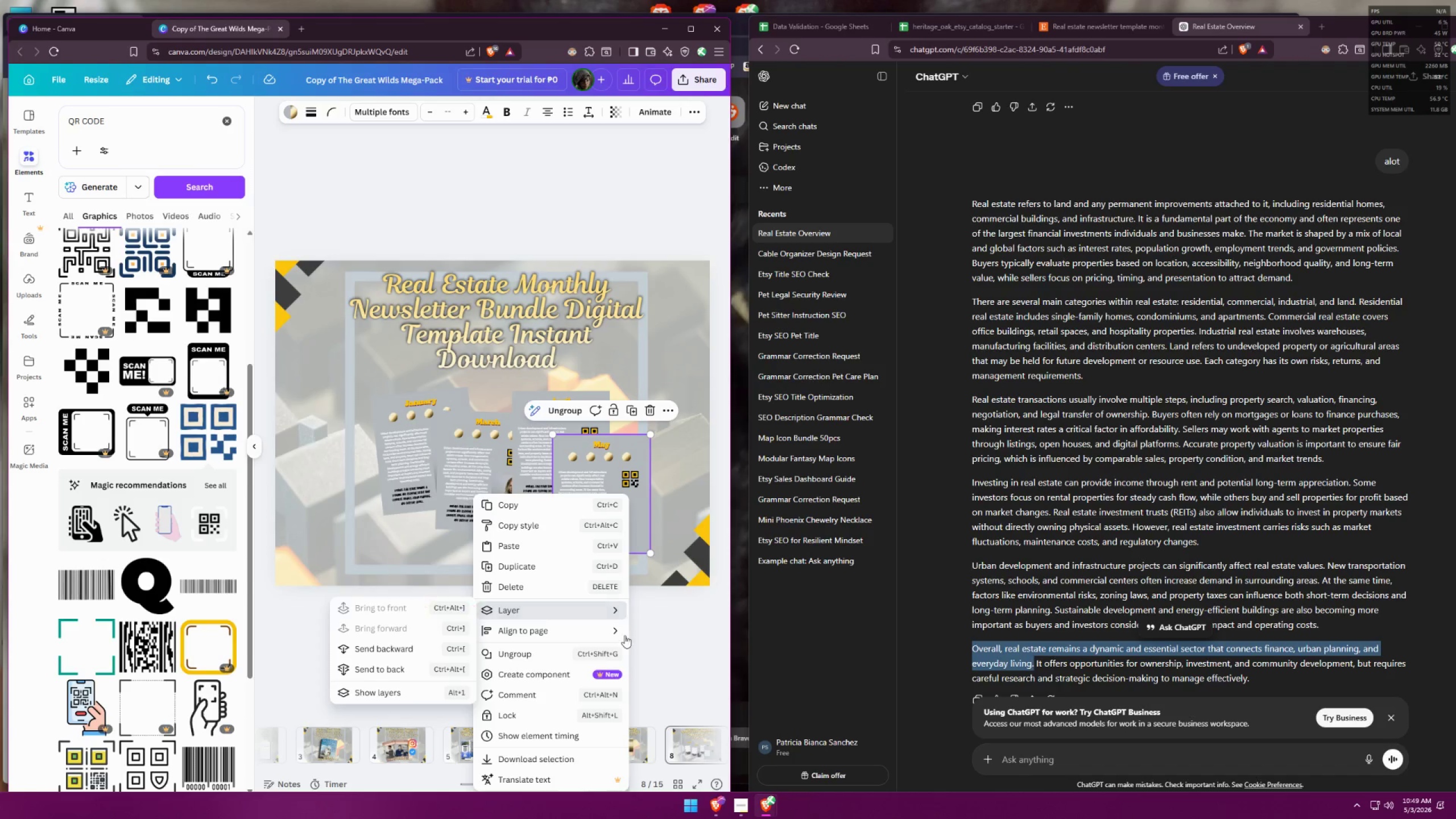 
left_click([690, 645])
 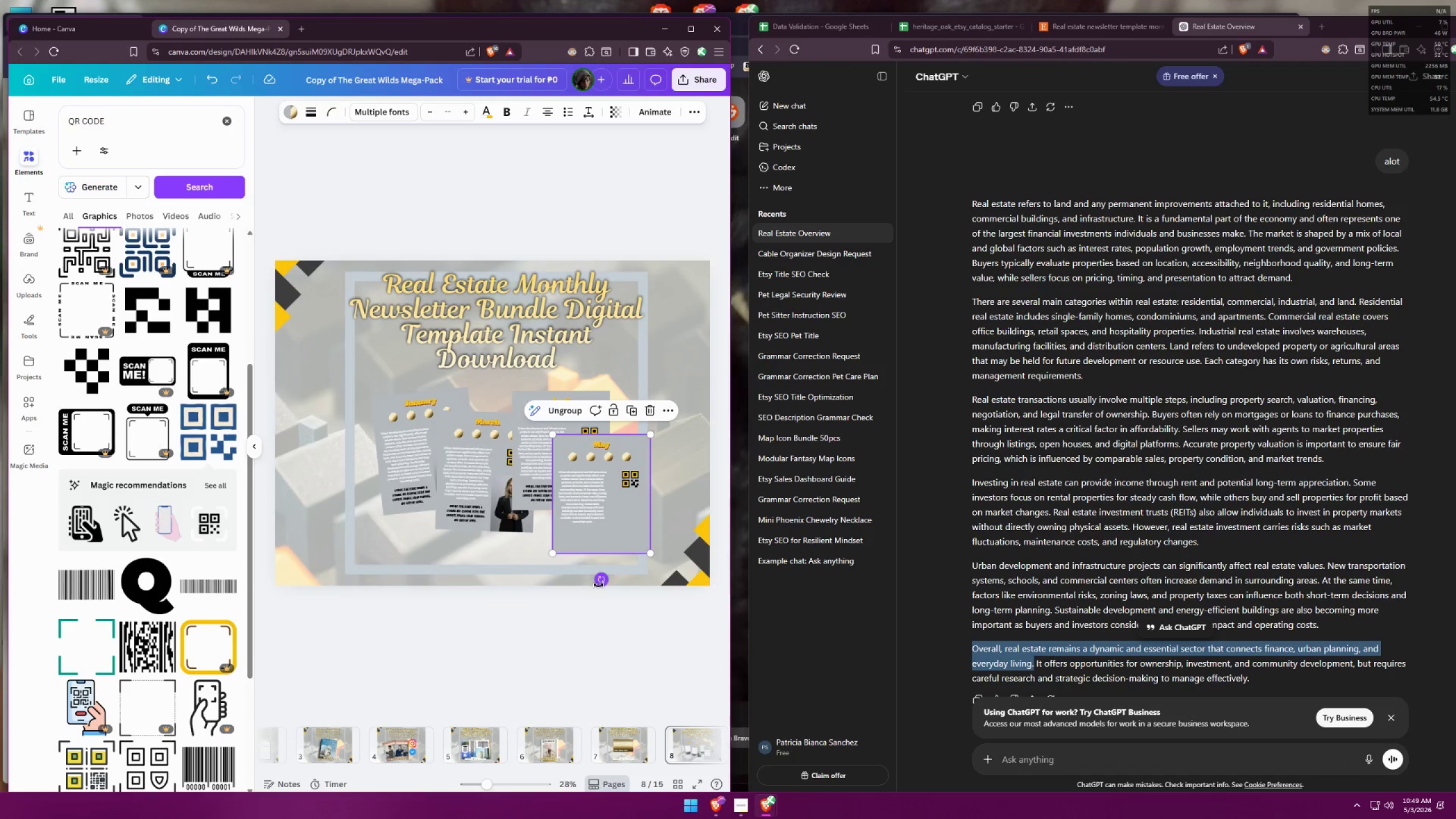 
key(Control+Z)
 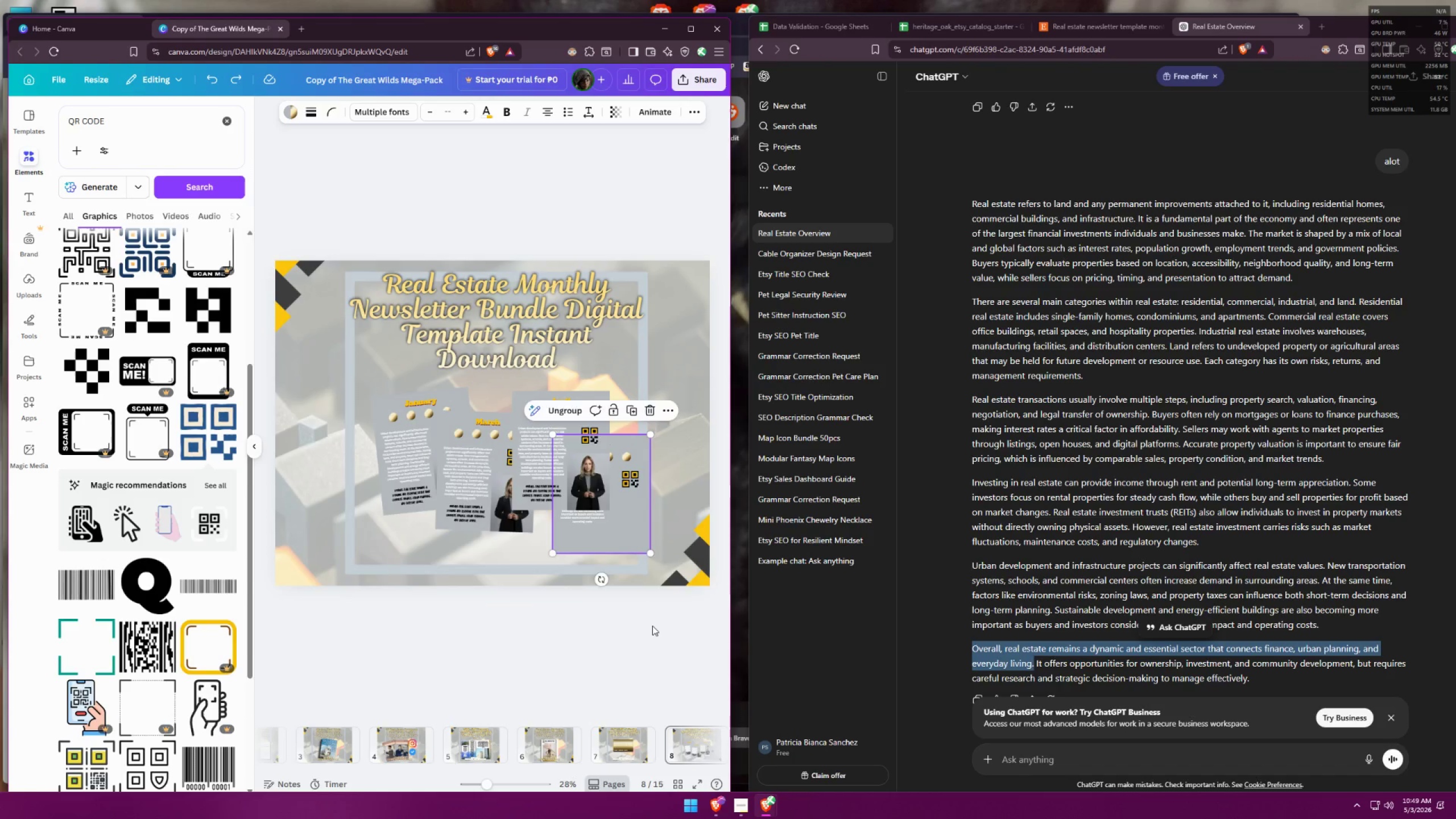 
key(Control+Z)
 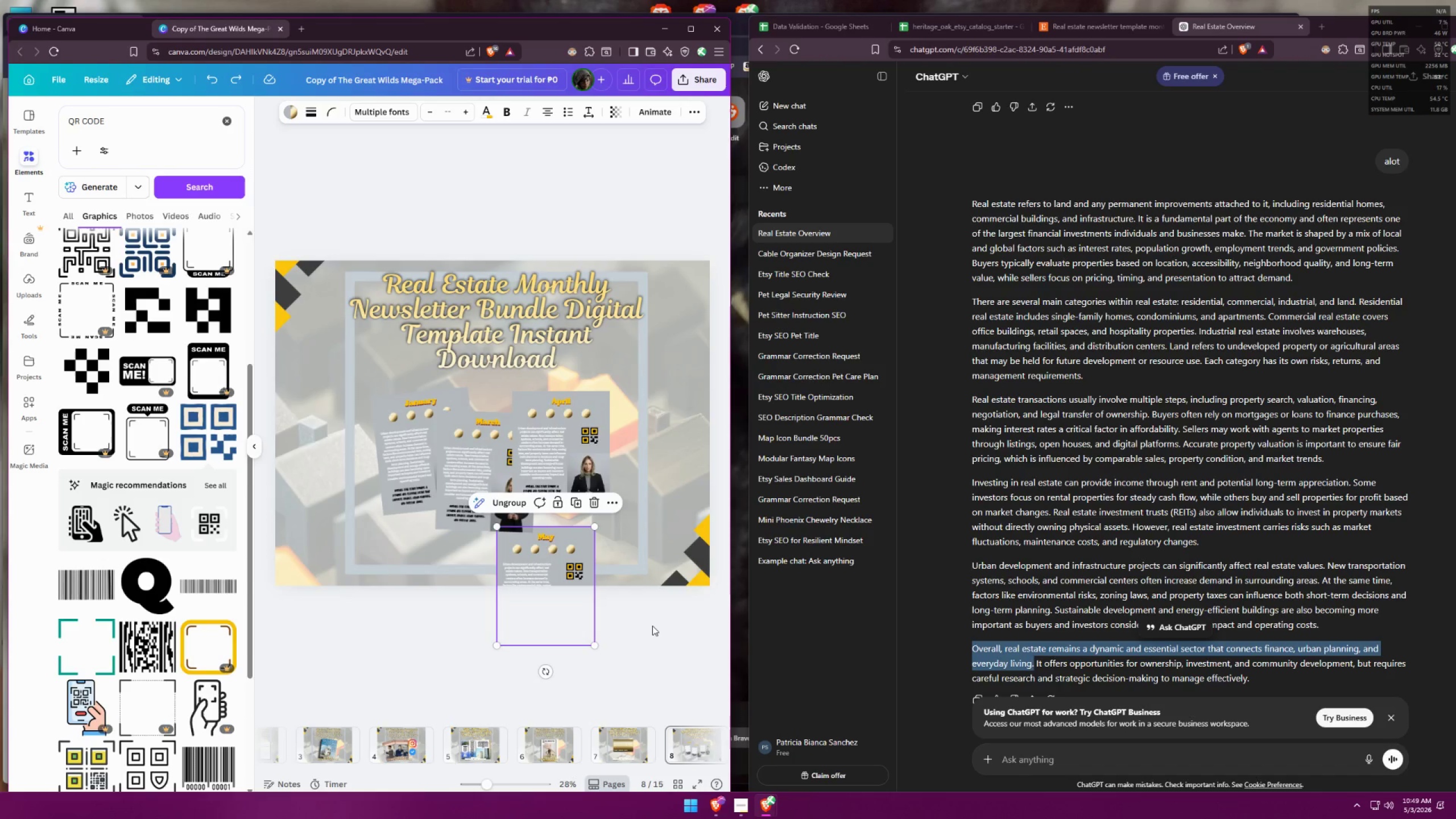 
key(Control+Z)
 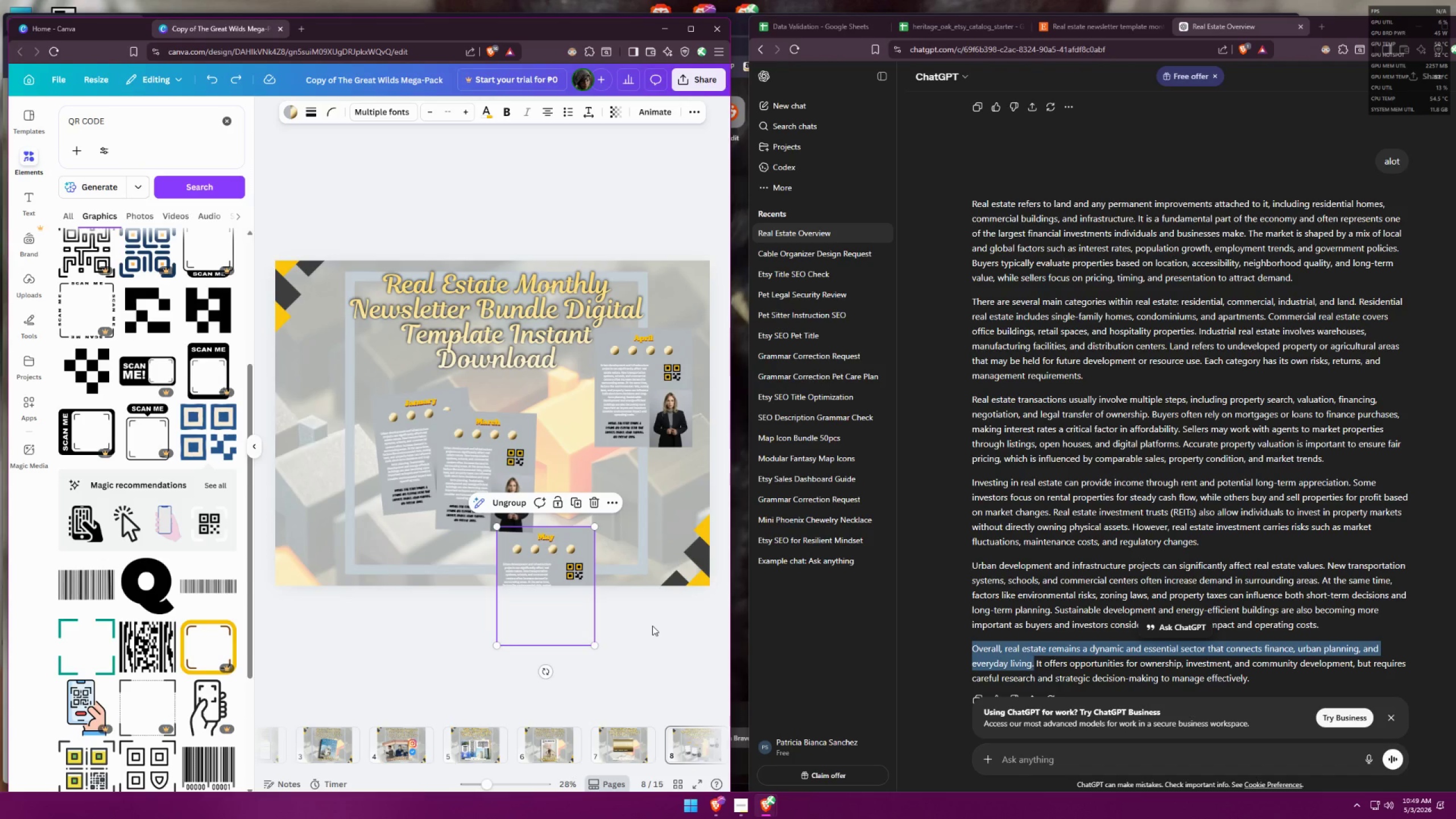 
key(Control+Z)
 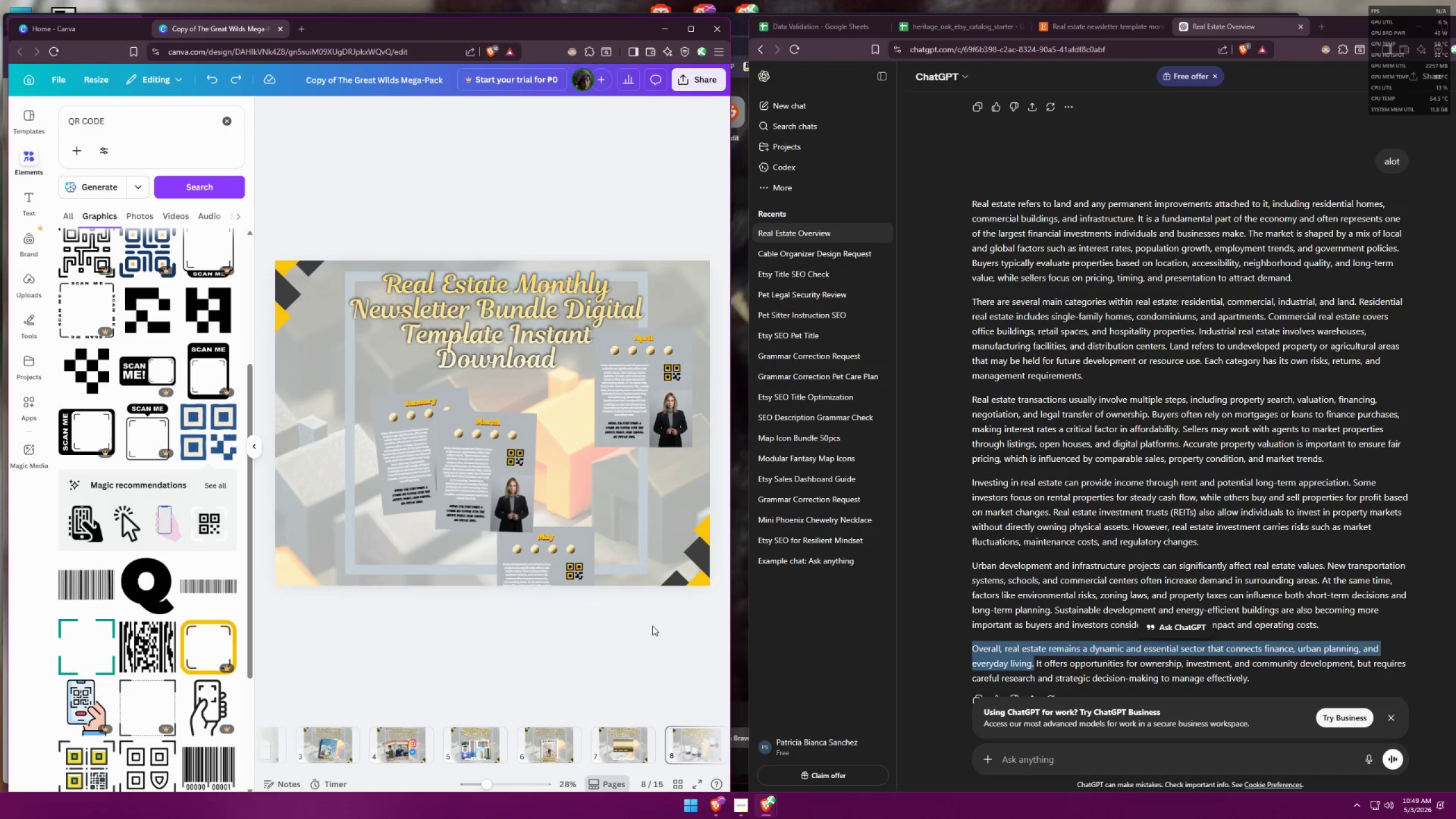 
key(Control+Z)
 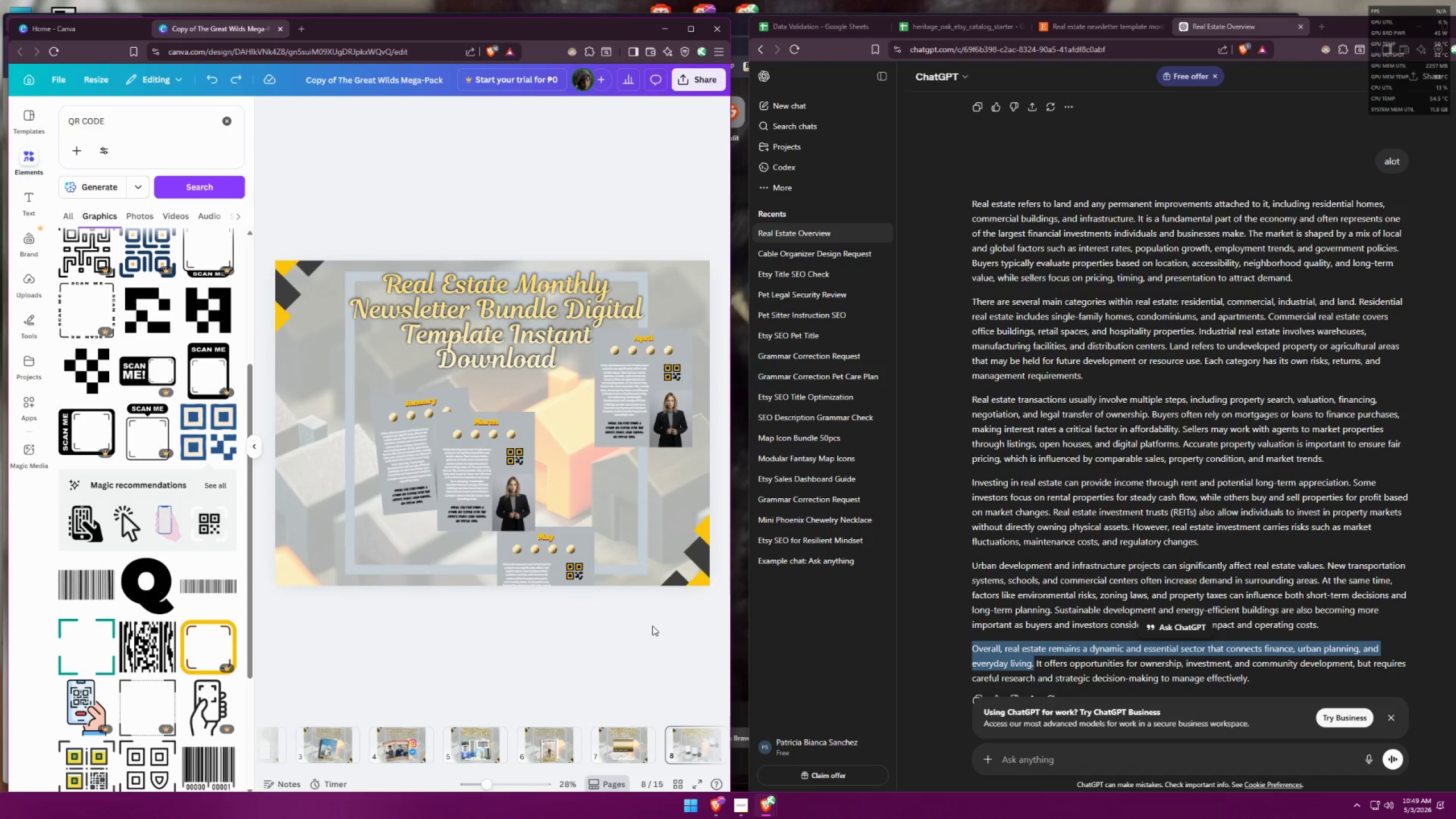 
key(Control+Z)
 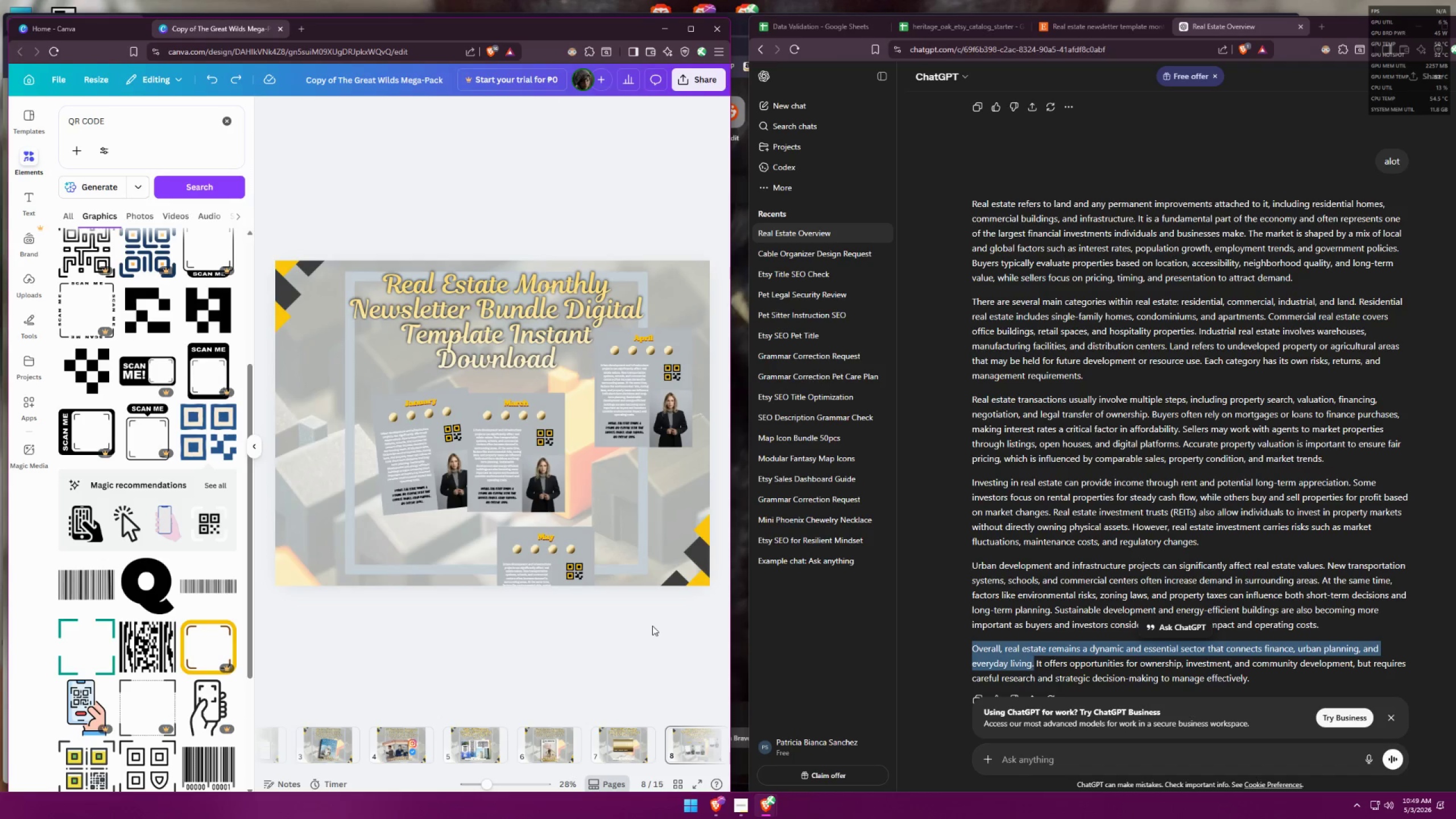 
key(Control+Z)
 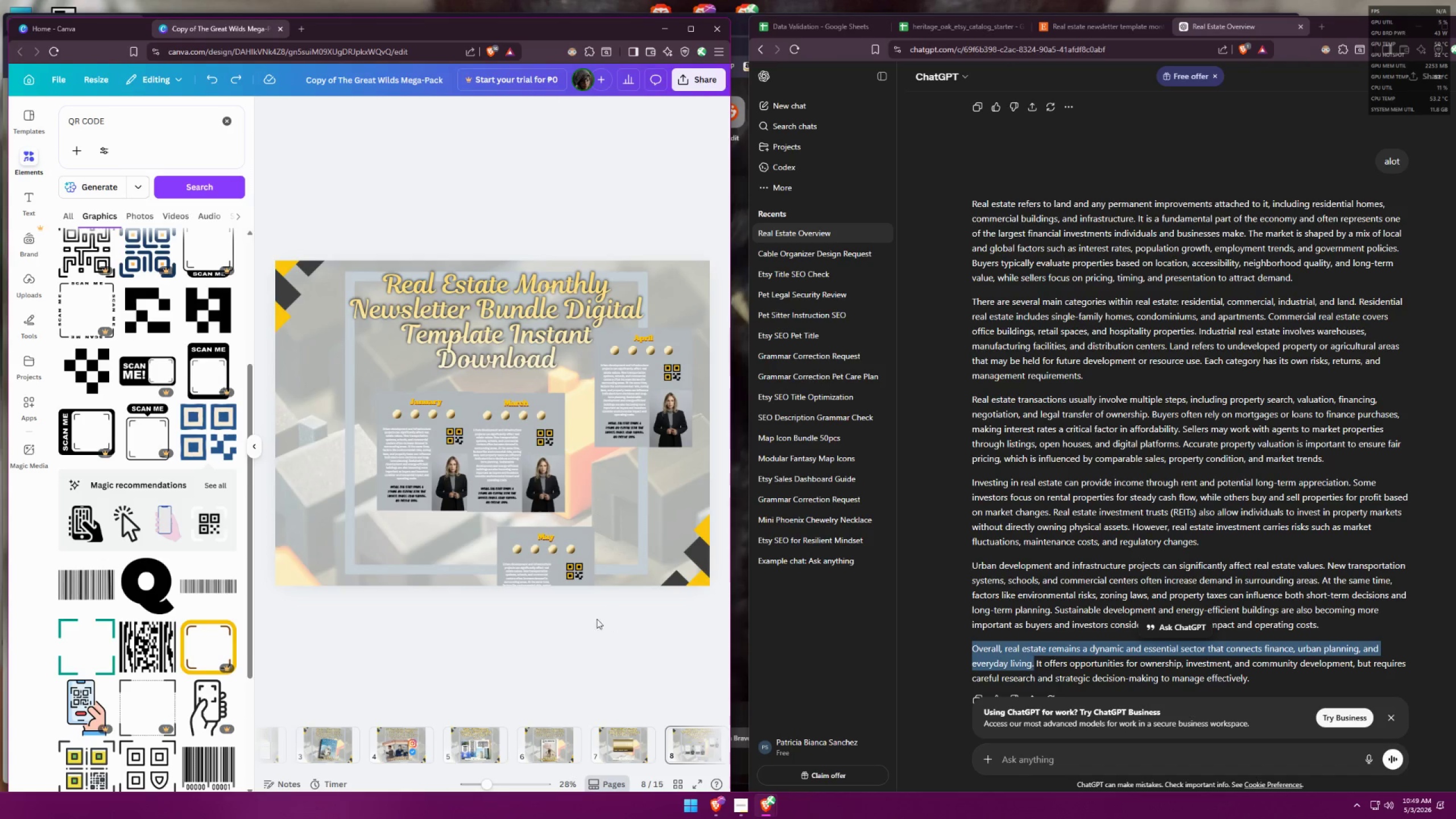 
left_click([619, 675])
 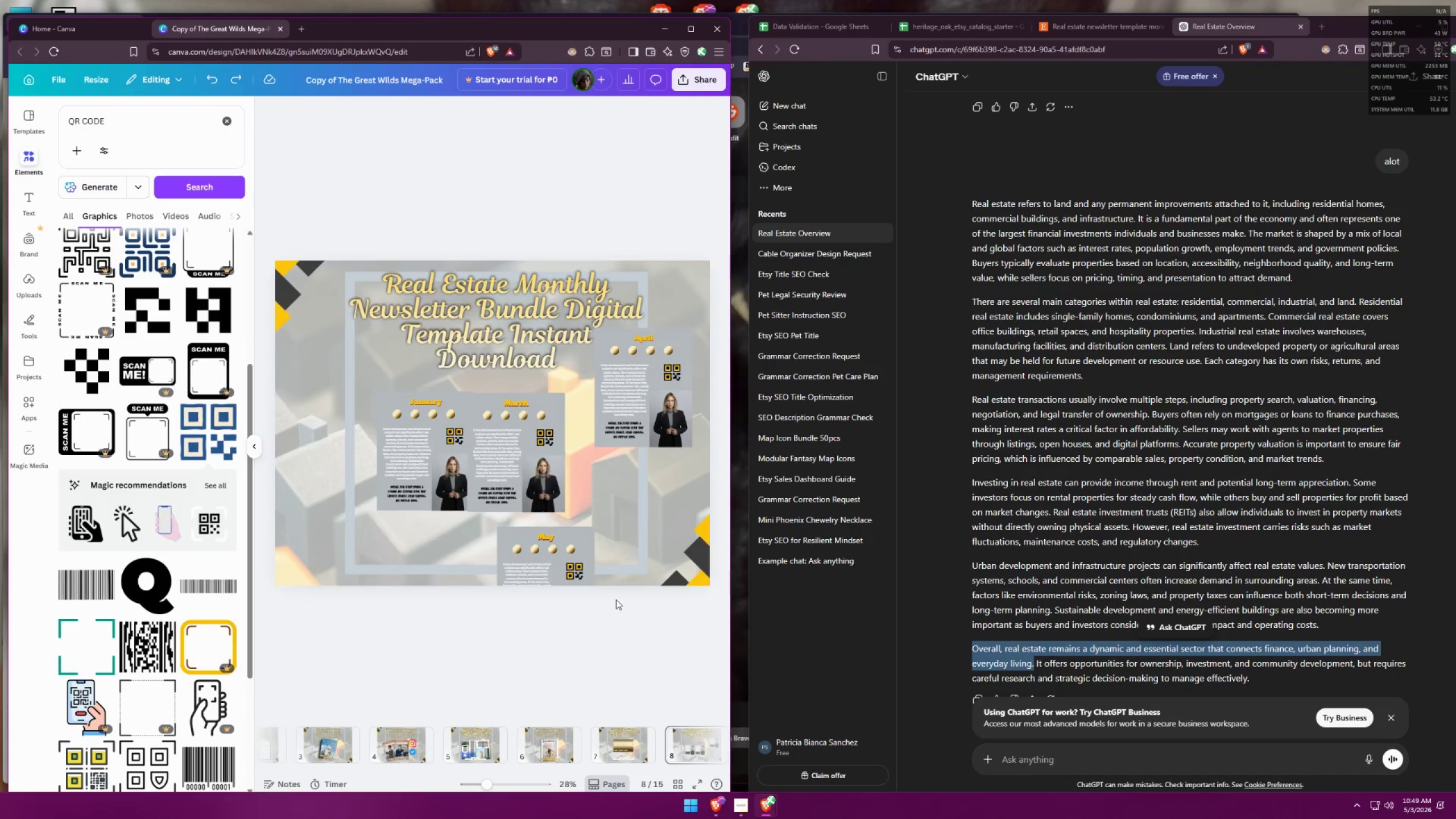 
left_click_drag(start_coordinate=[614, 553], to_coordinate=[421, 715])
 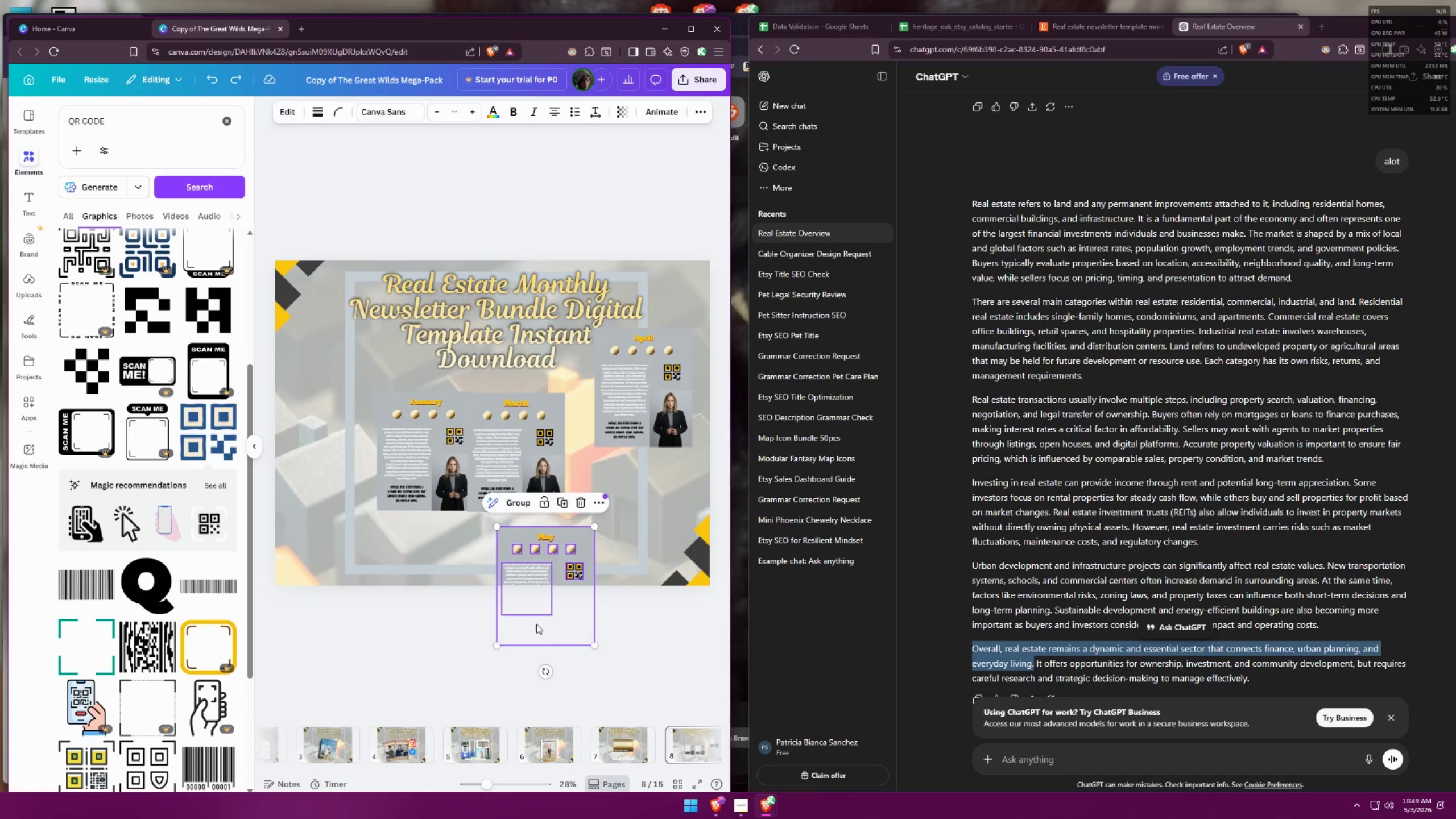 
left_click_drag(start_coordinate=[568, 624], to_coordinate=[618, 571])
 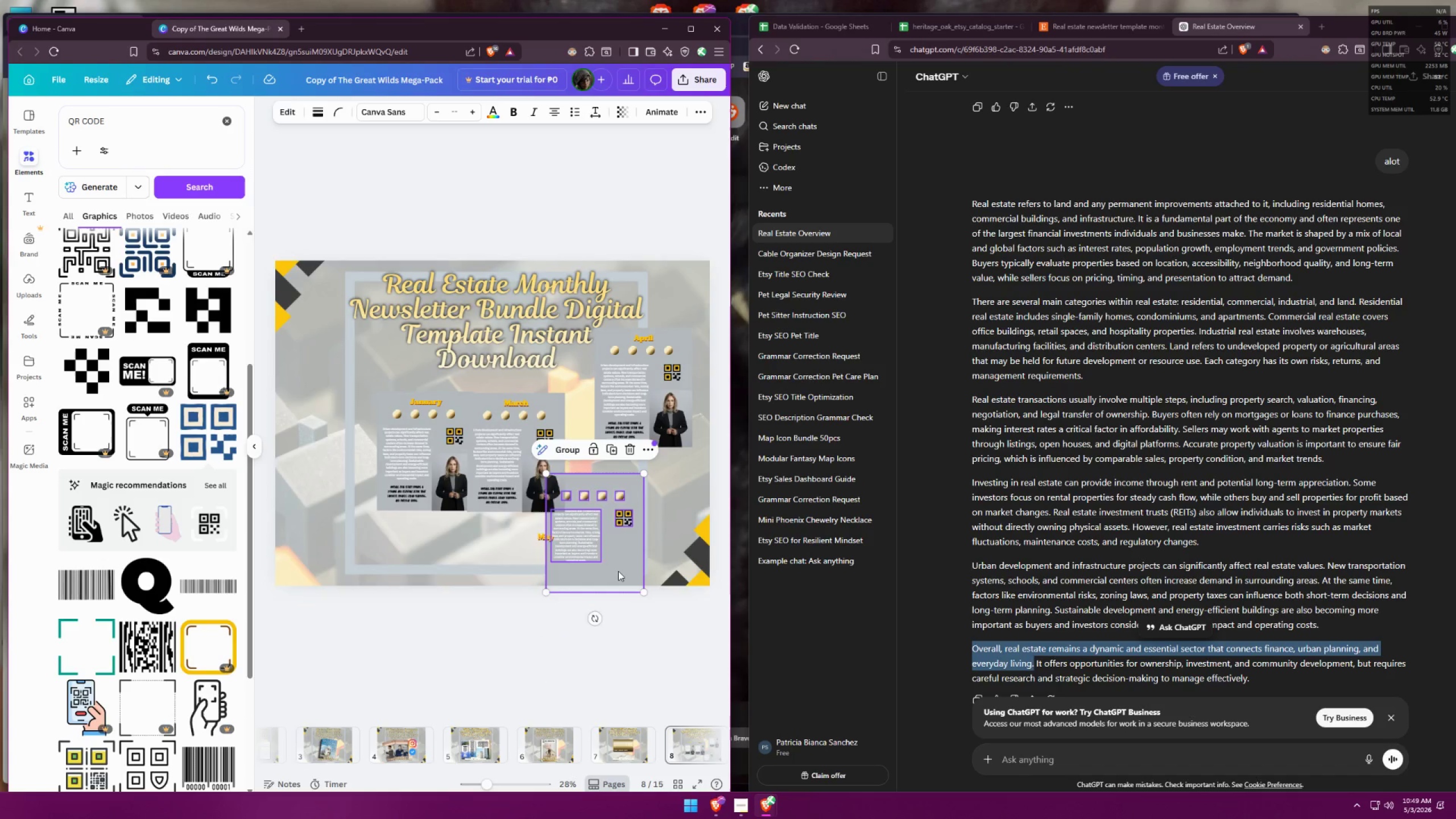 
key(Control+Z)
 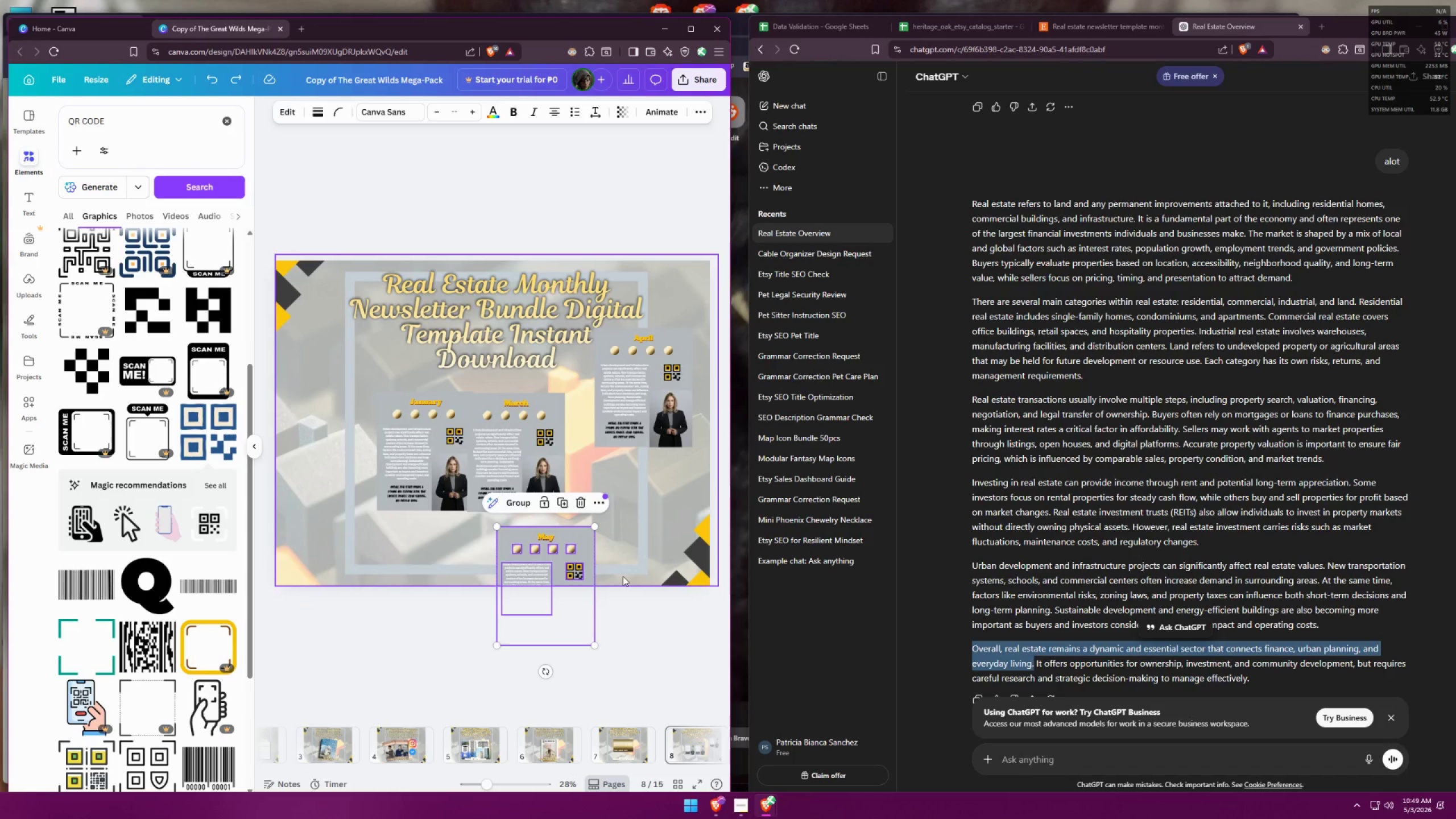 
key(Control+Z)
 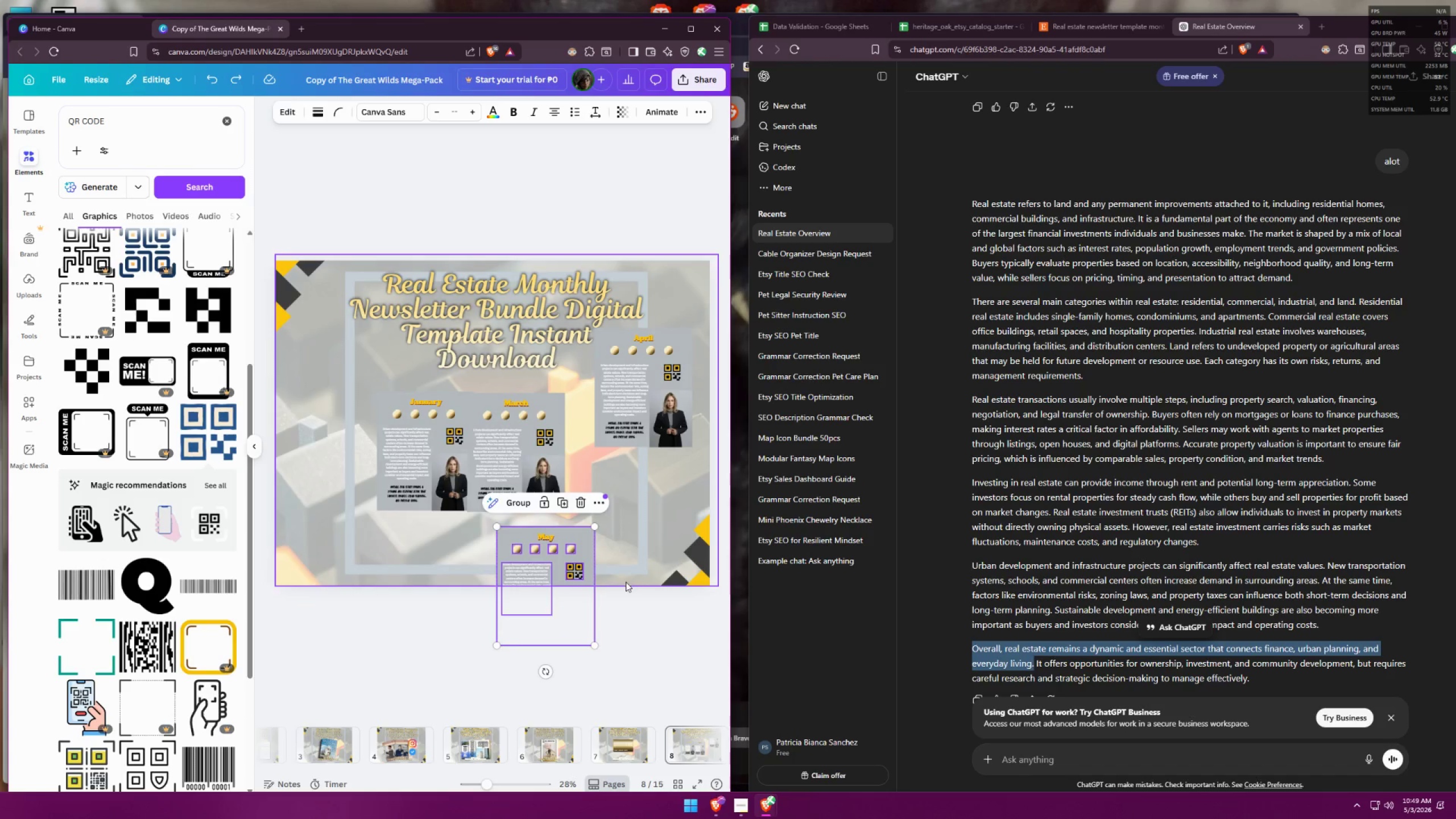 
key(Control+Z)
 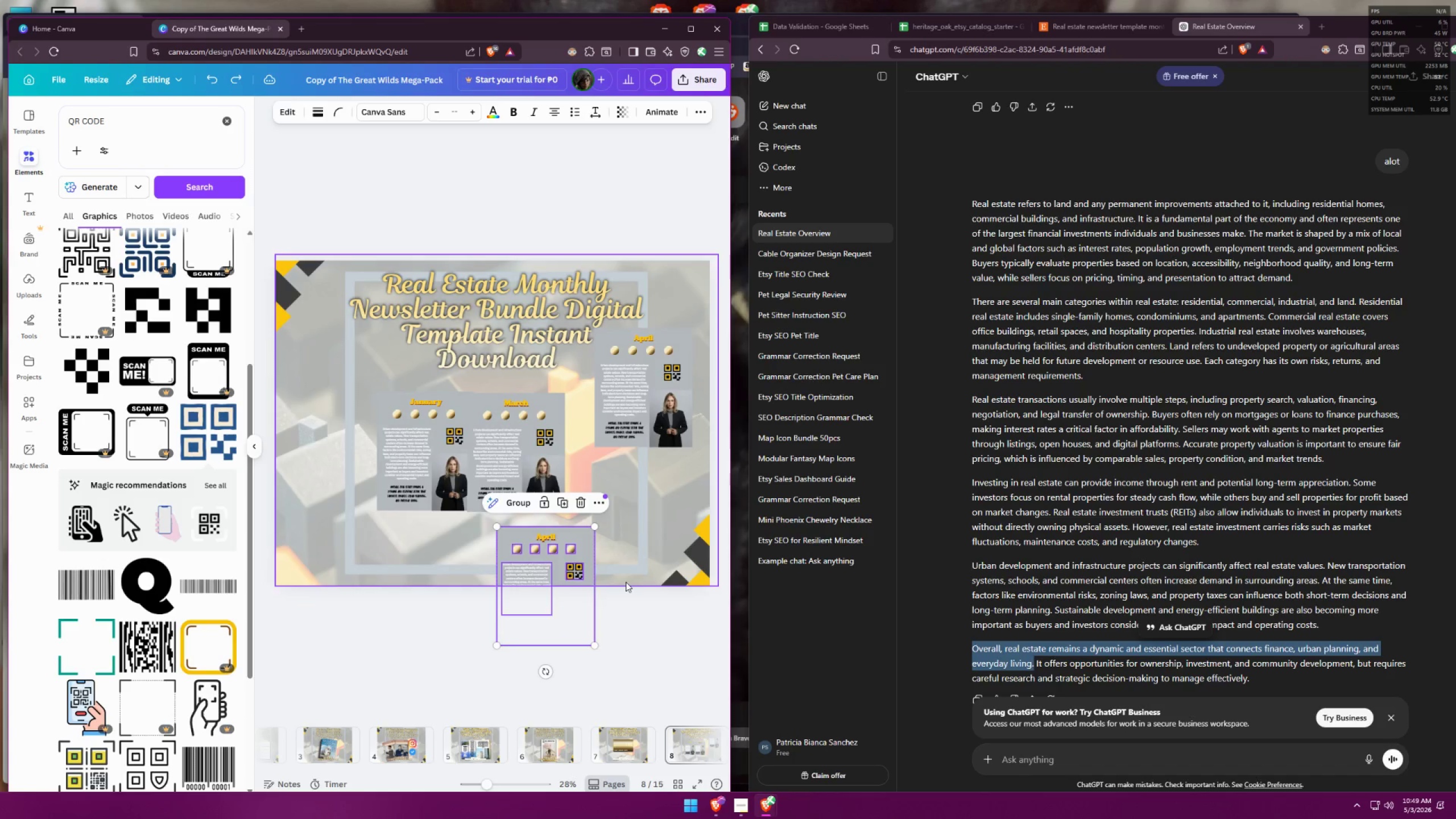 
key(Control+Z)
 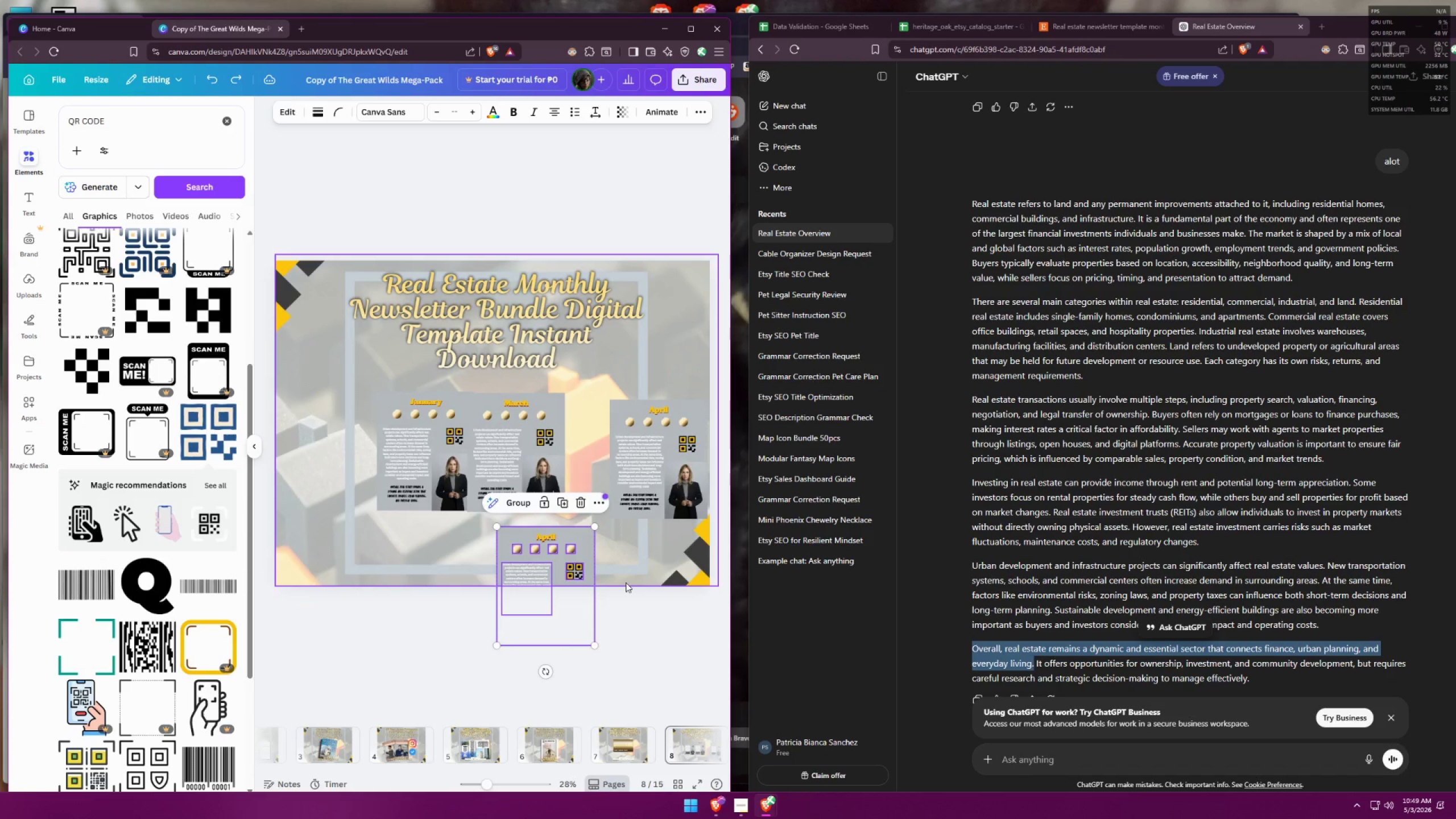 
key(Control+Z)
 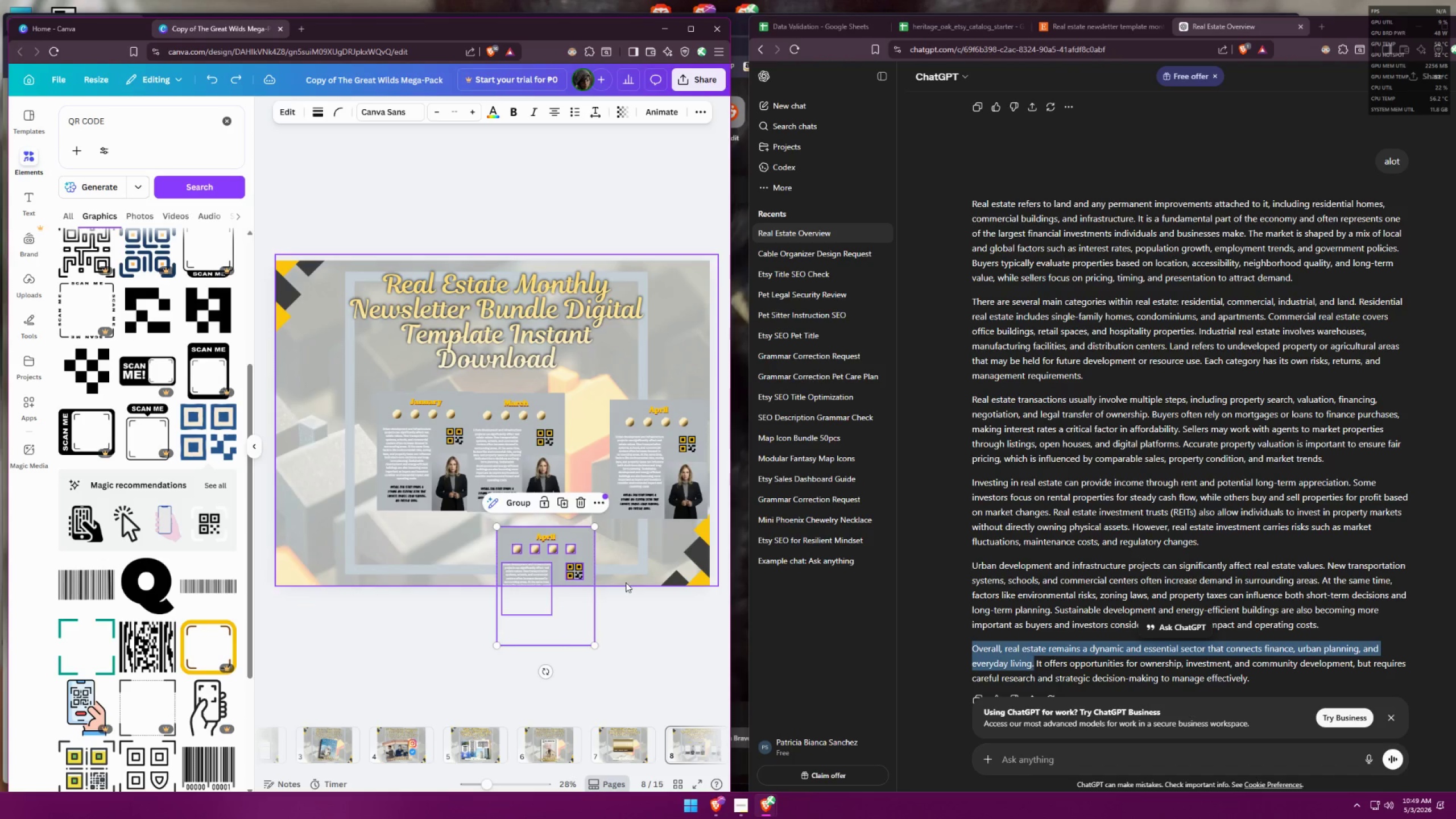 
key(Control+Z)
 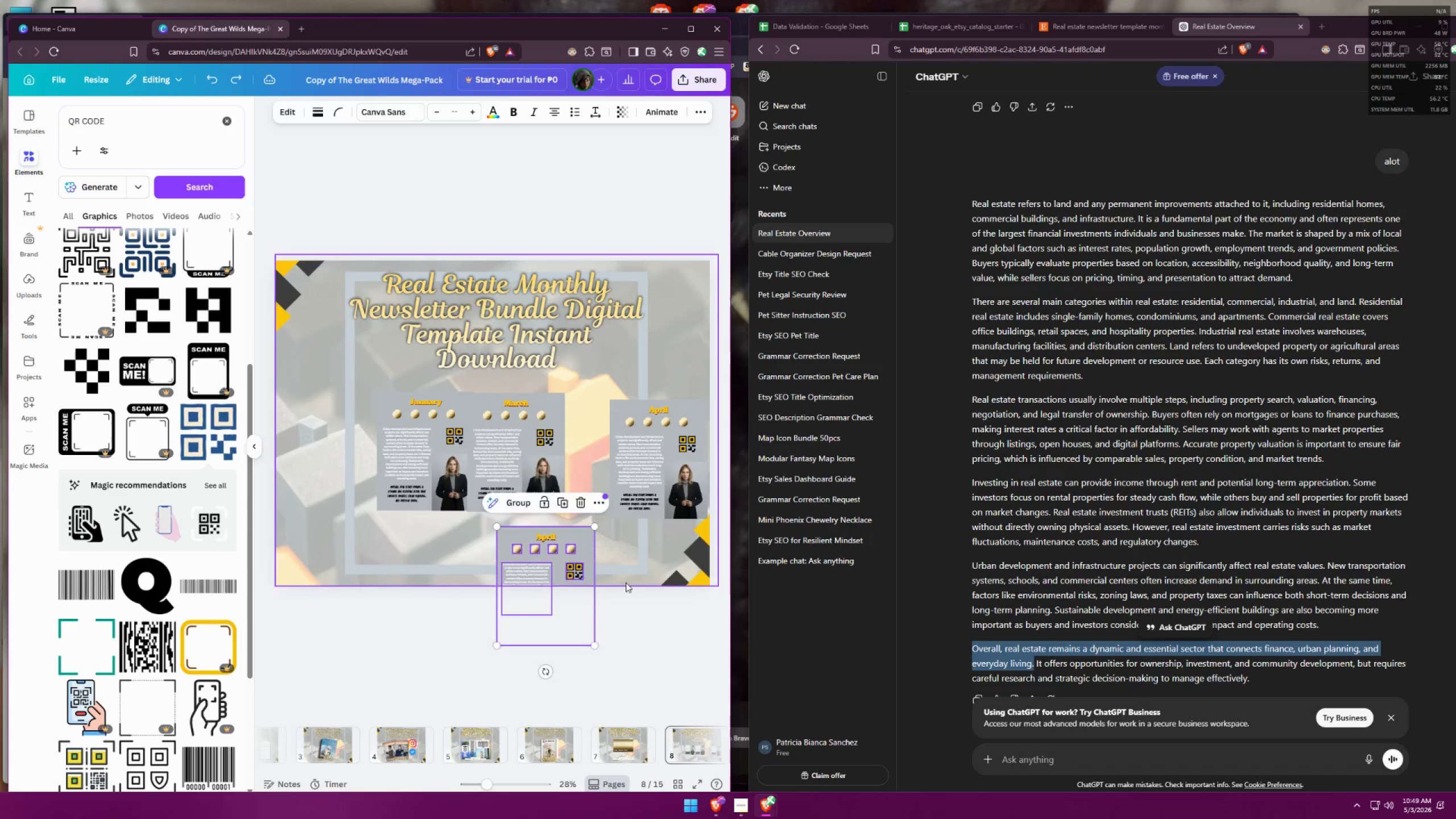 
key(Control+Z)
 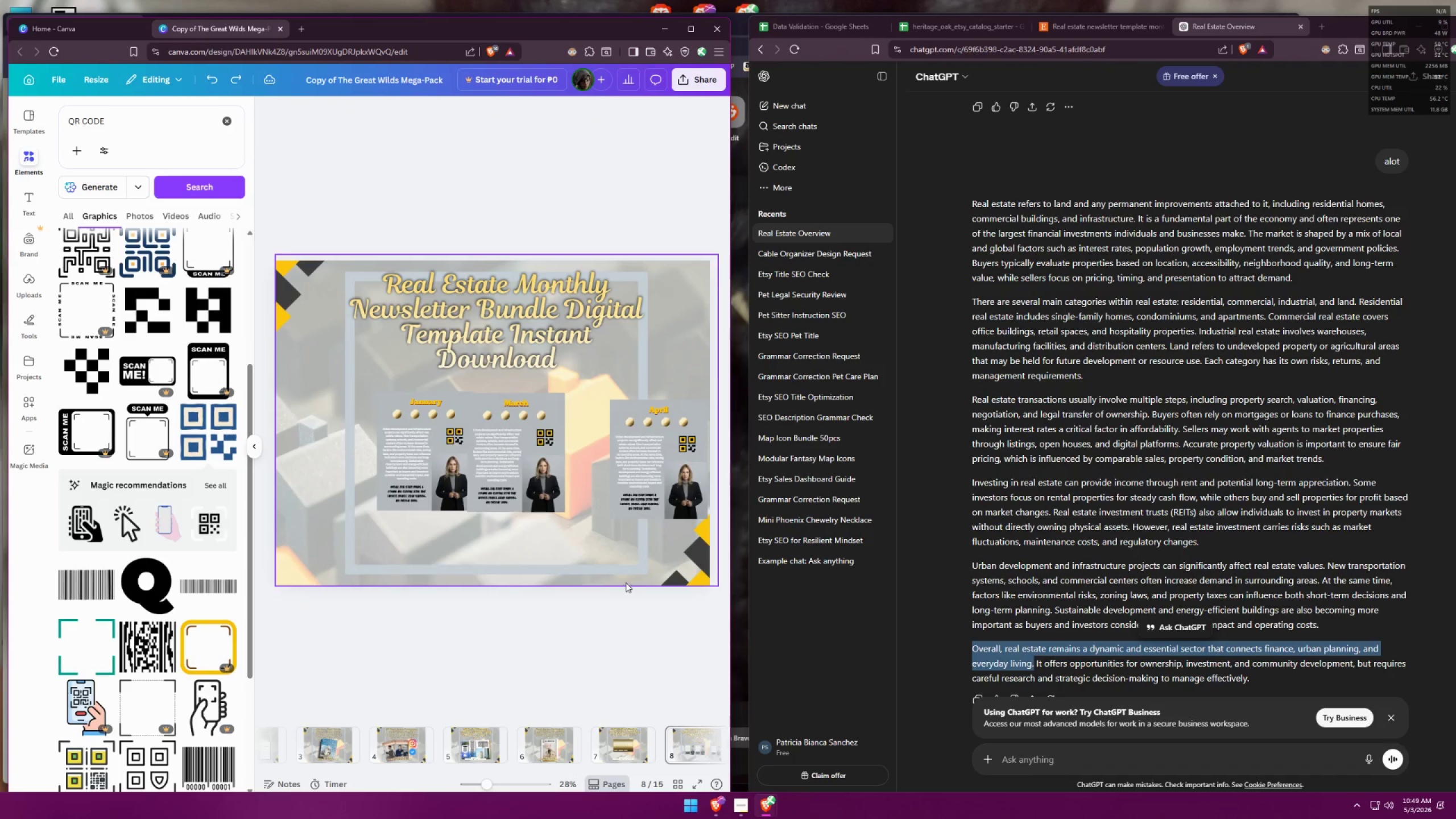 
key(Control+Z)
 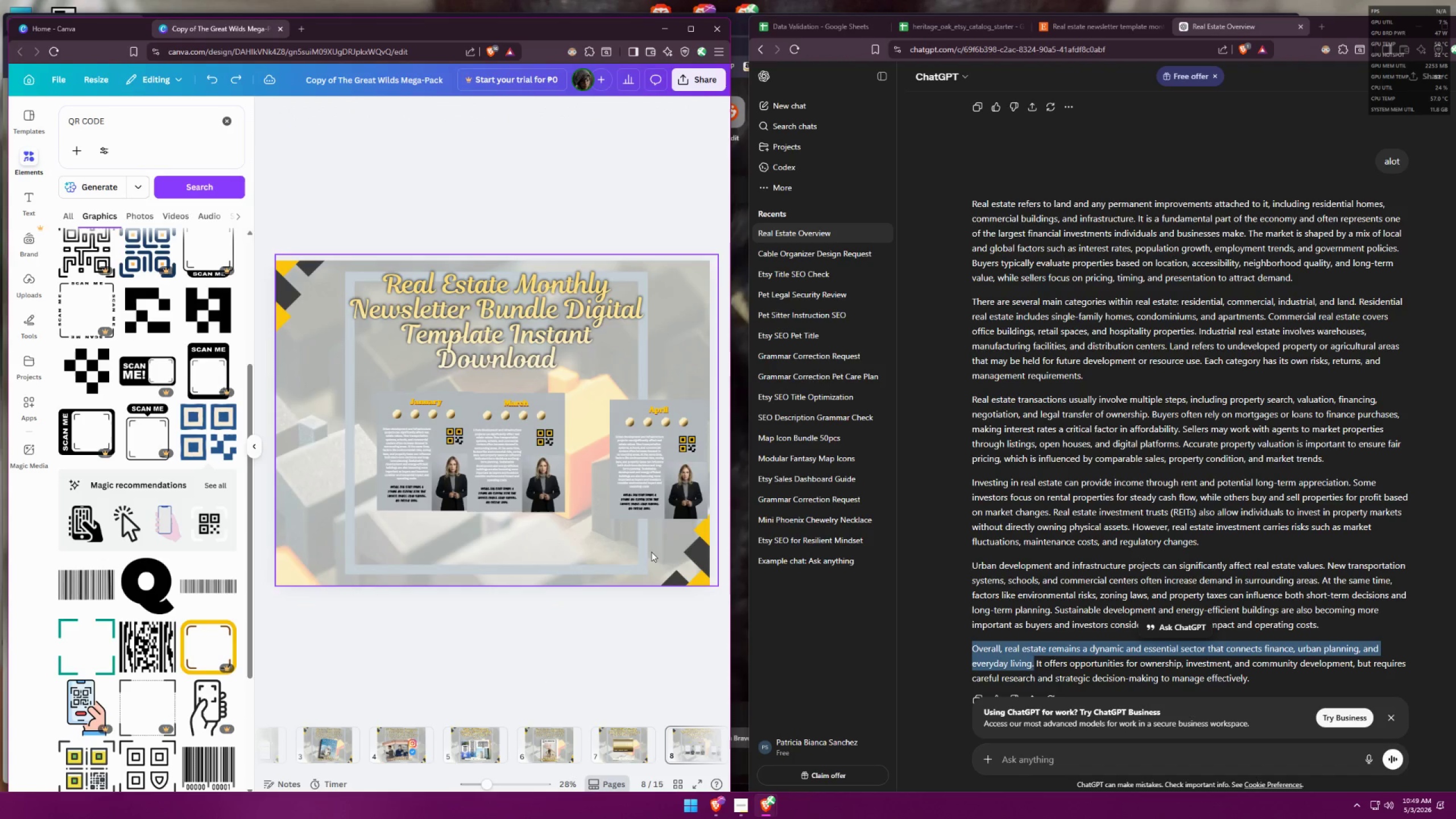 
key(Control+Shift+Z)
 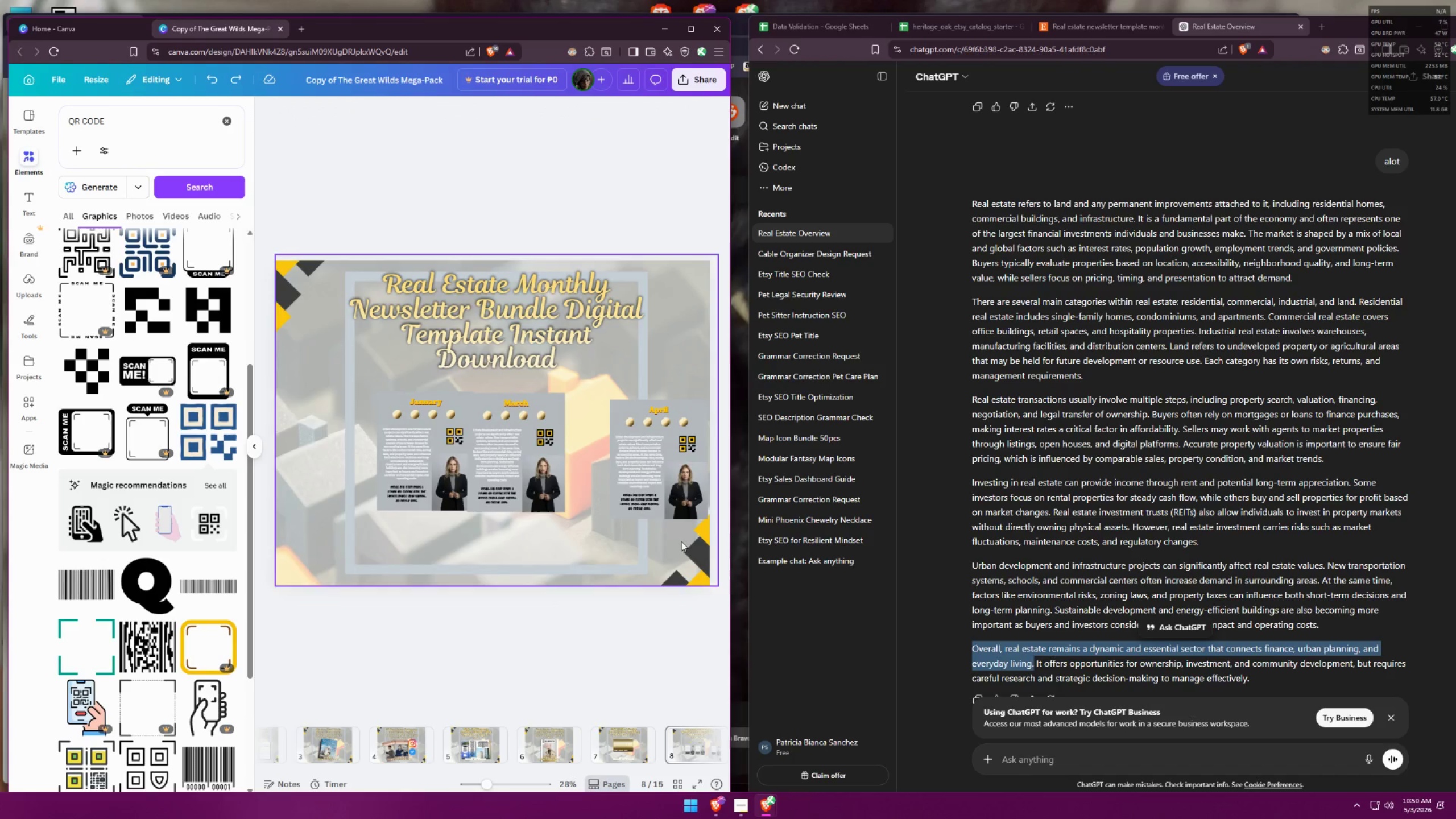 
left_click_drag(start_coordinate=[717, 557], to_coordinate=[607, 371])
 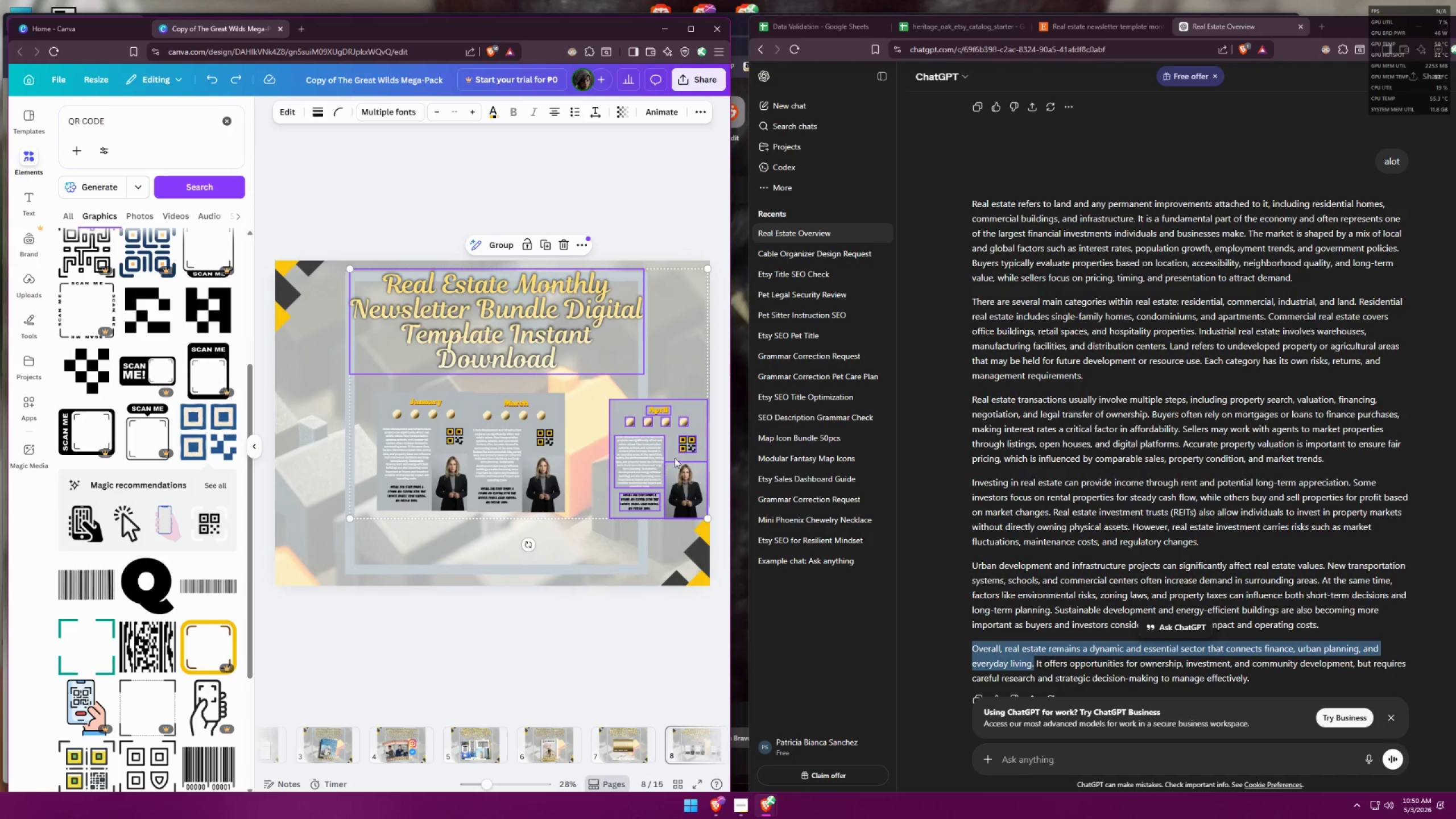 
left_click([667, 539])
 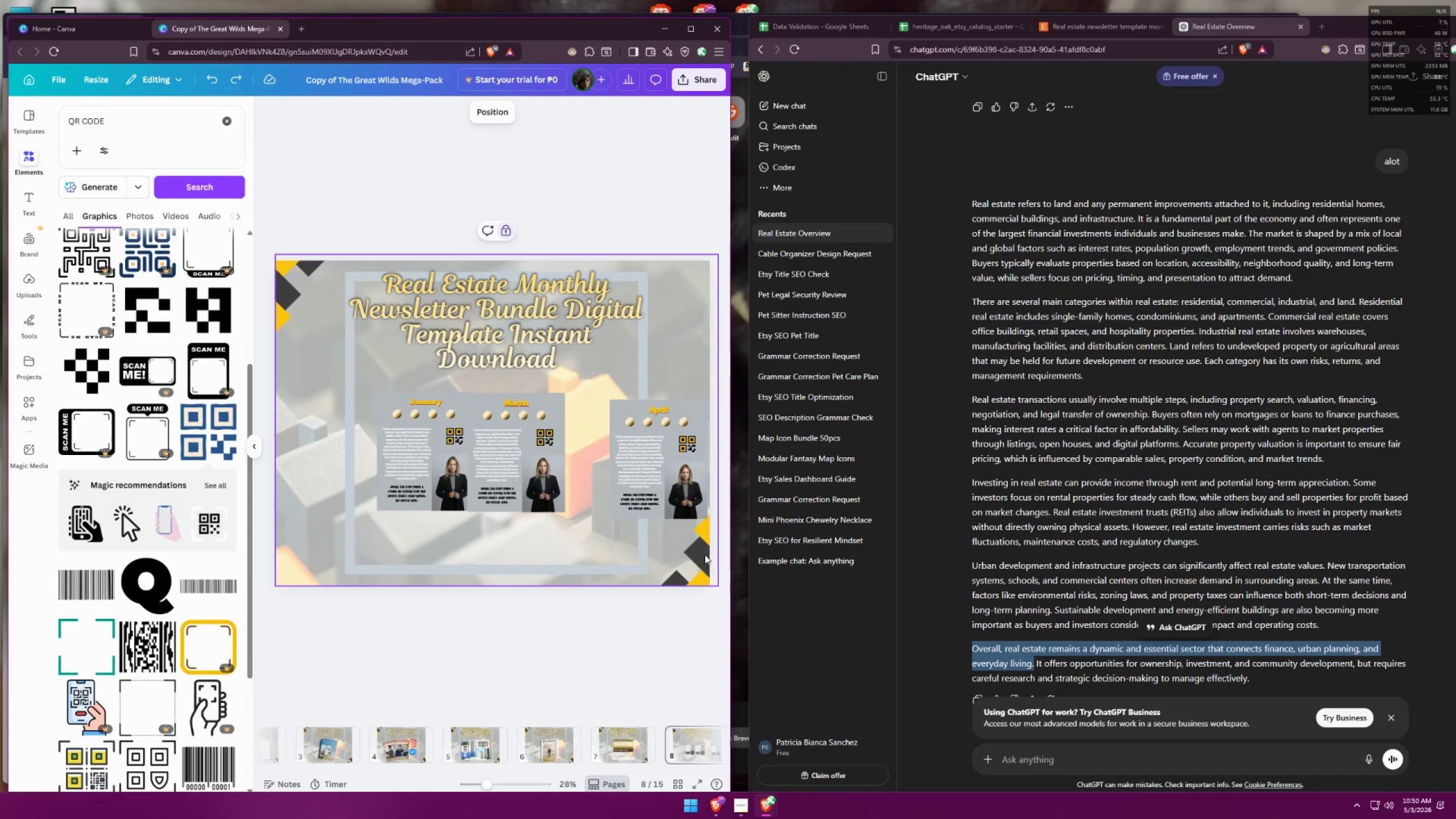 
left_click_drag(start_coordinate=[728, 568], to_coordinate=[614, 404])
 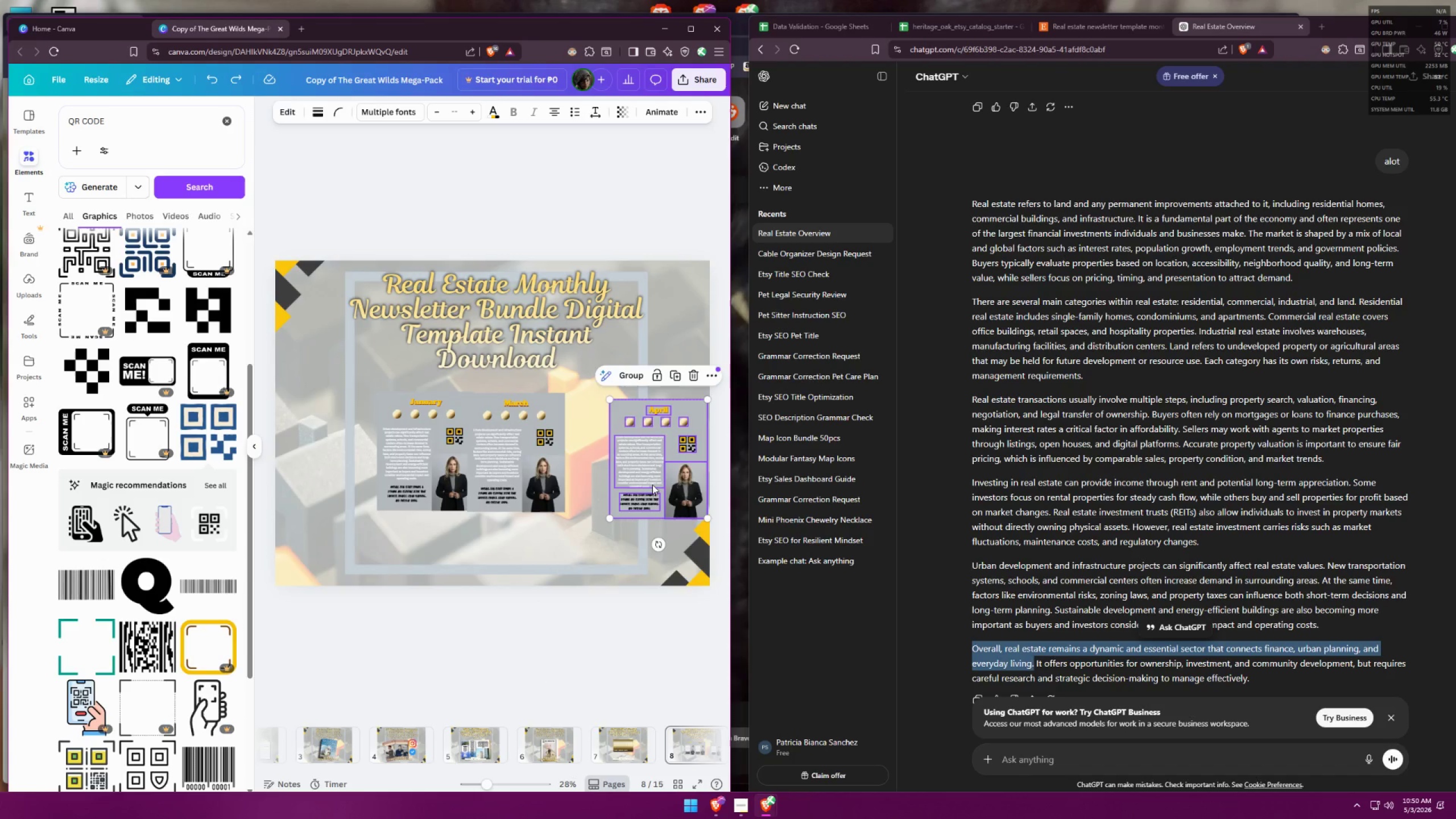 
hold_key(key=AltLeft, duration=0.94)
left_click_drag(start_coordinate=[648, 468], to_coordinate=[578, 530])
 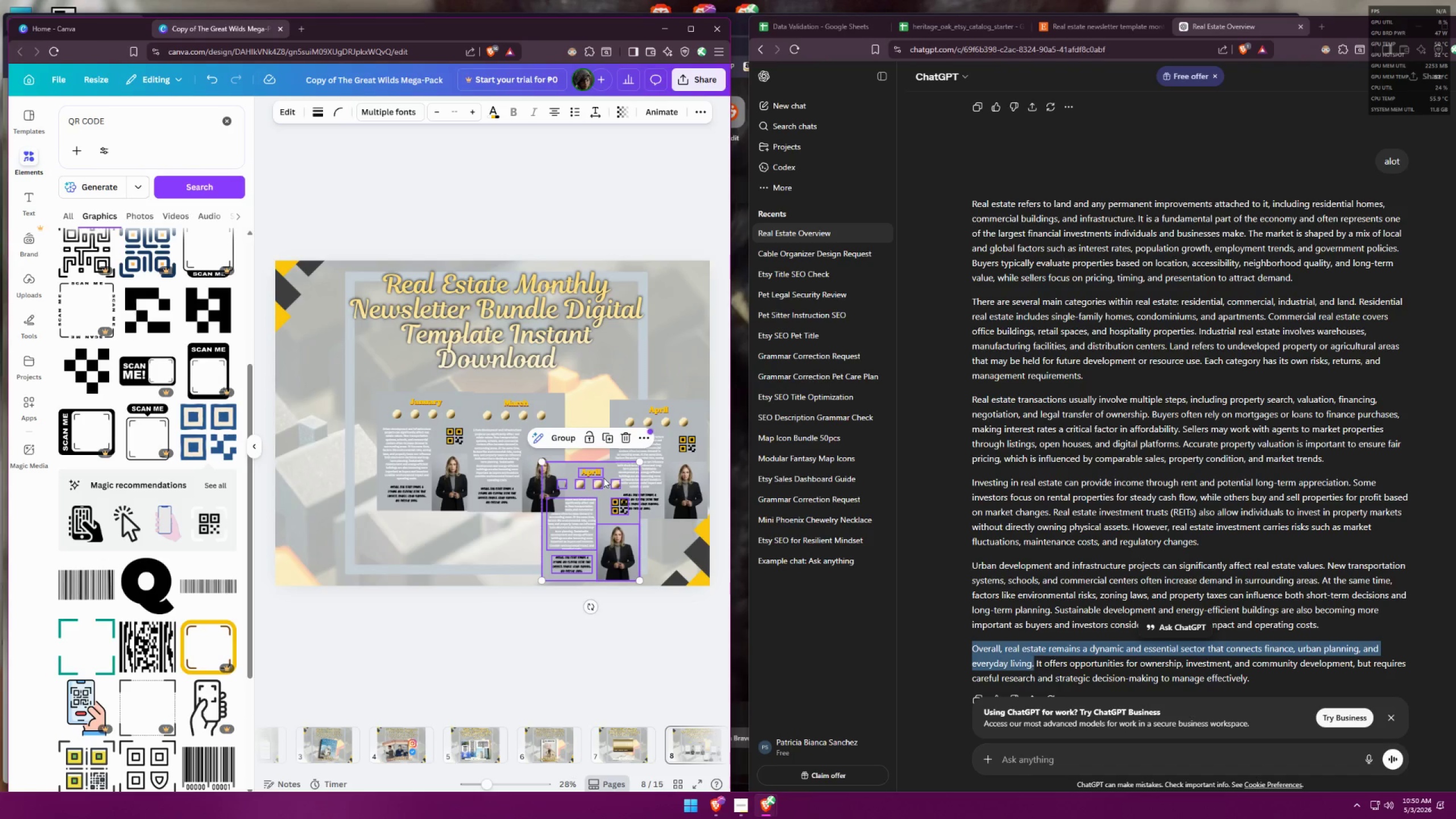 
double_click([590, 473])
 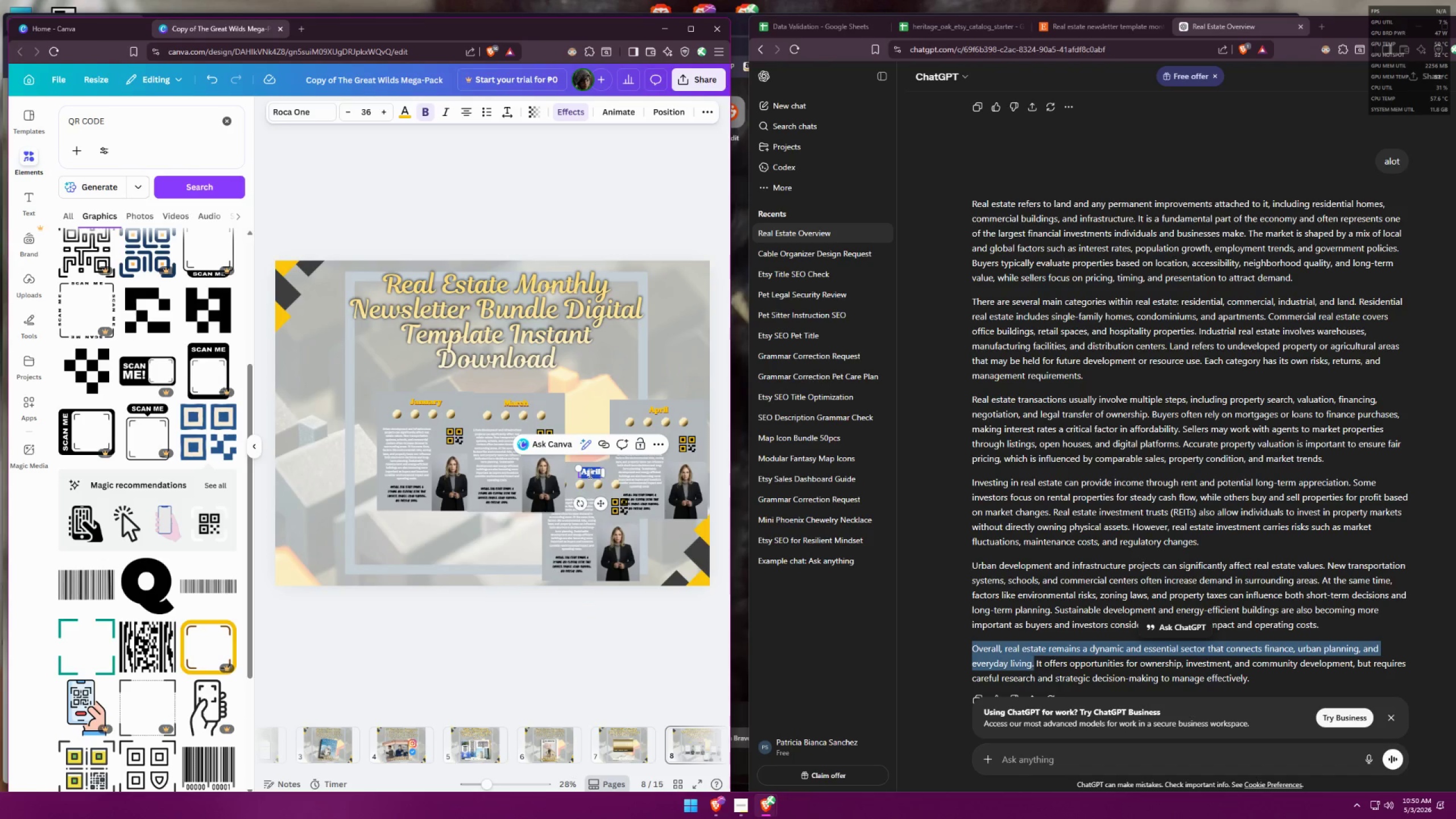 
type(May)
 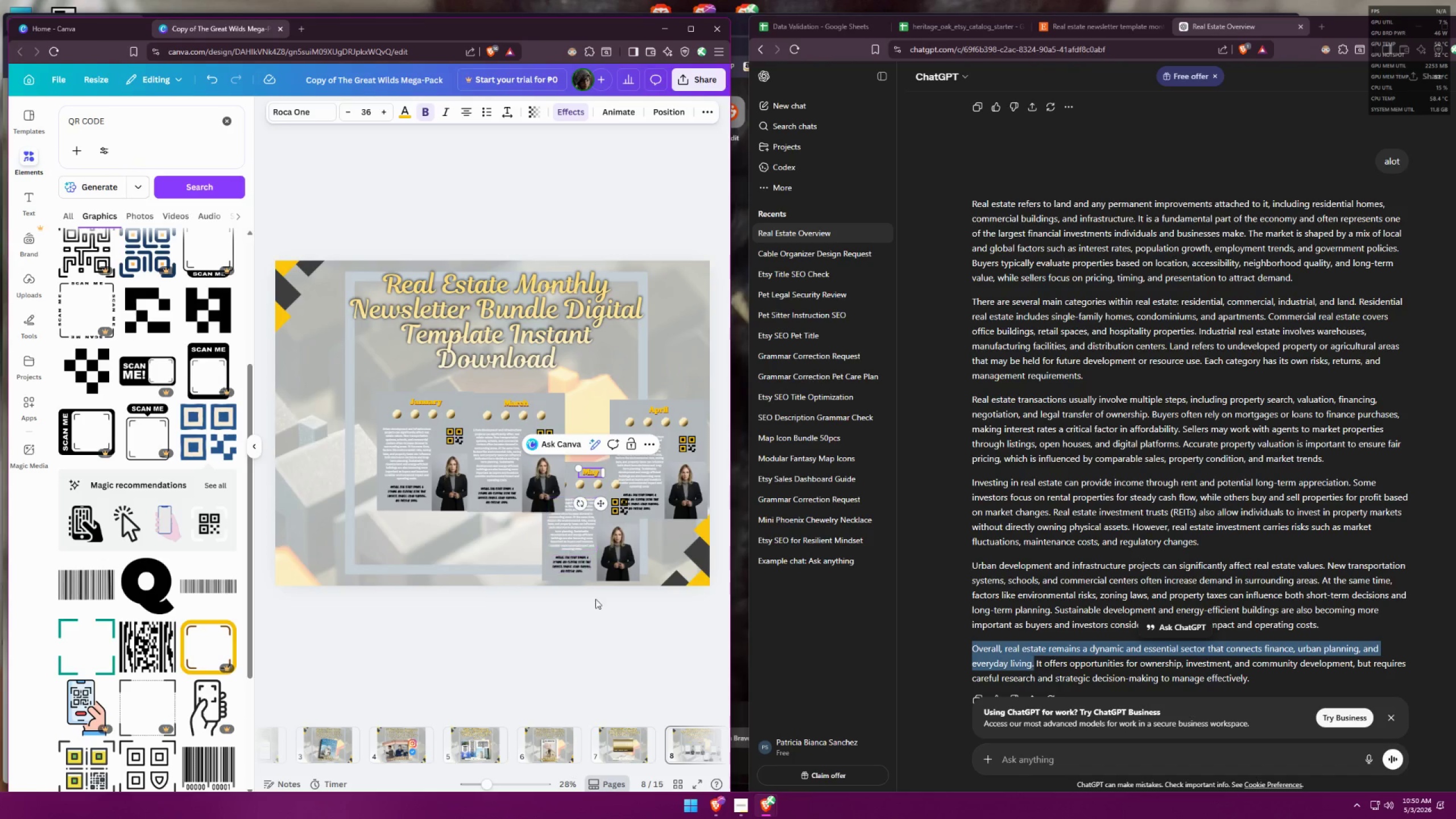 
left_click([621, 626])
 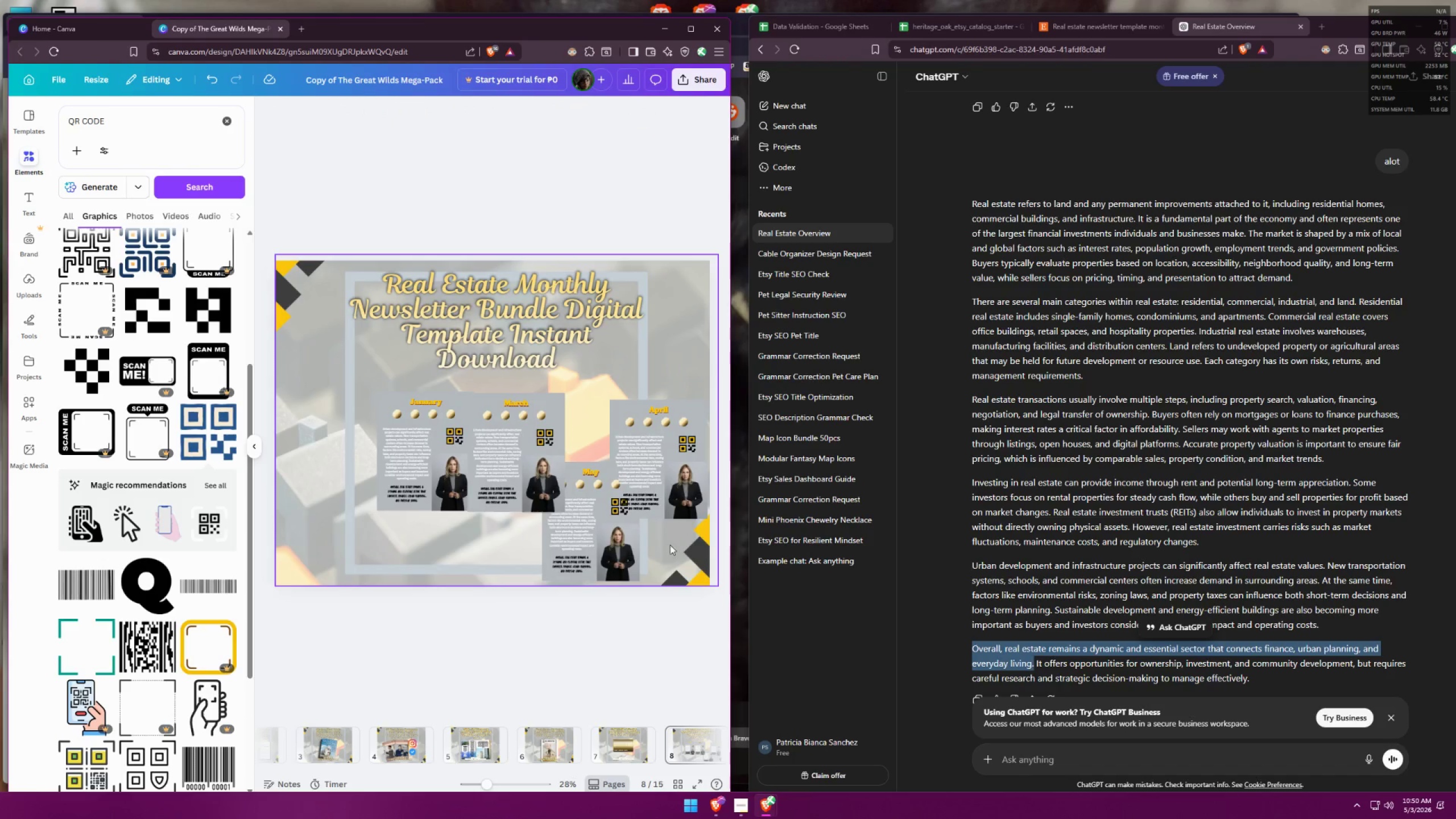 
left_click_drag(start_coordinate=[637, 636], to_coordinate=[545, 471])
 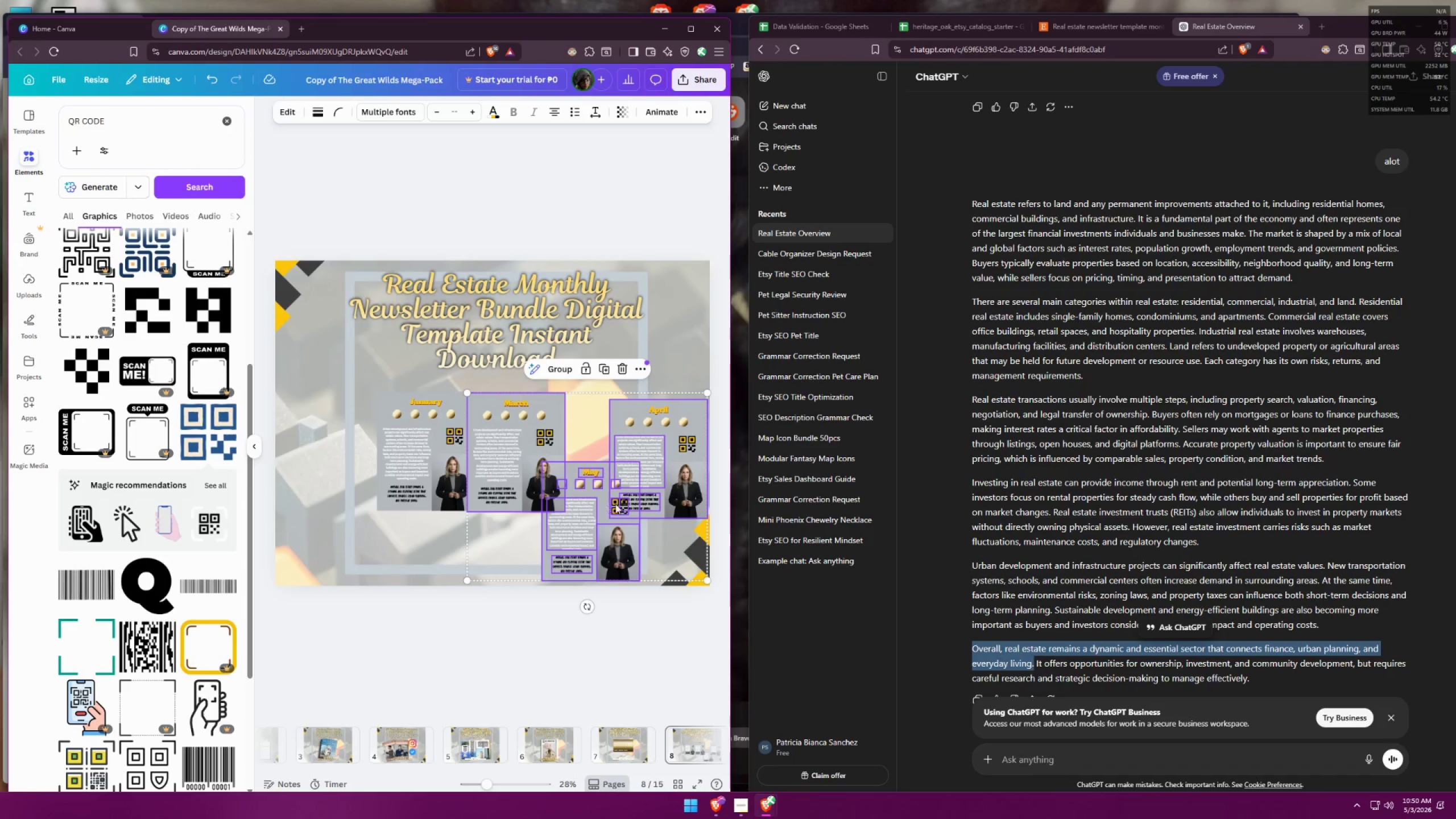 
hold_key(key=ShiftLeft, duration=0.85)
 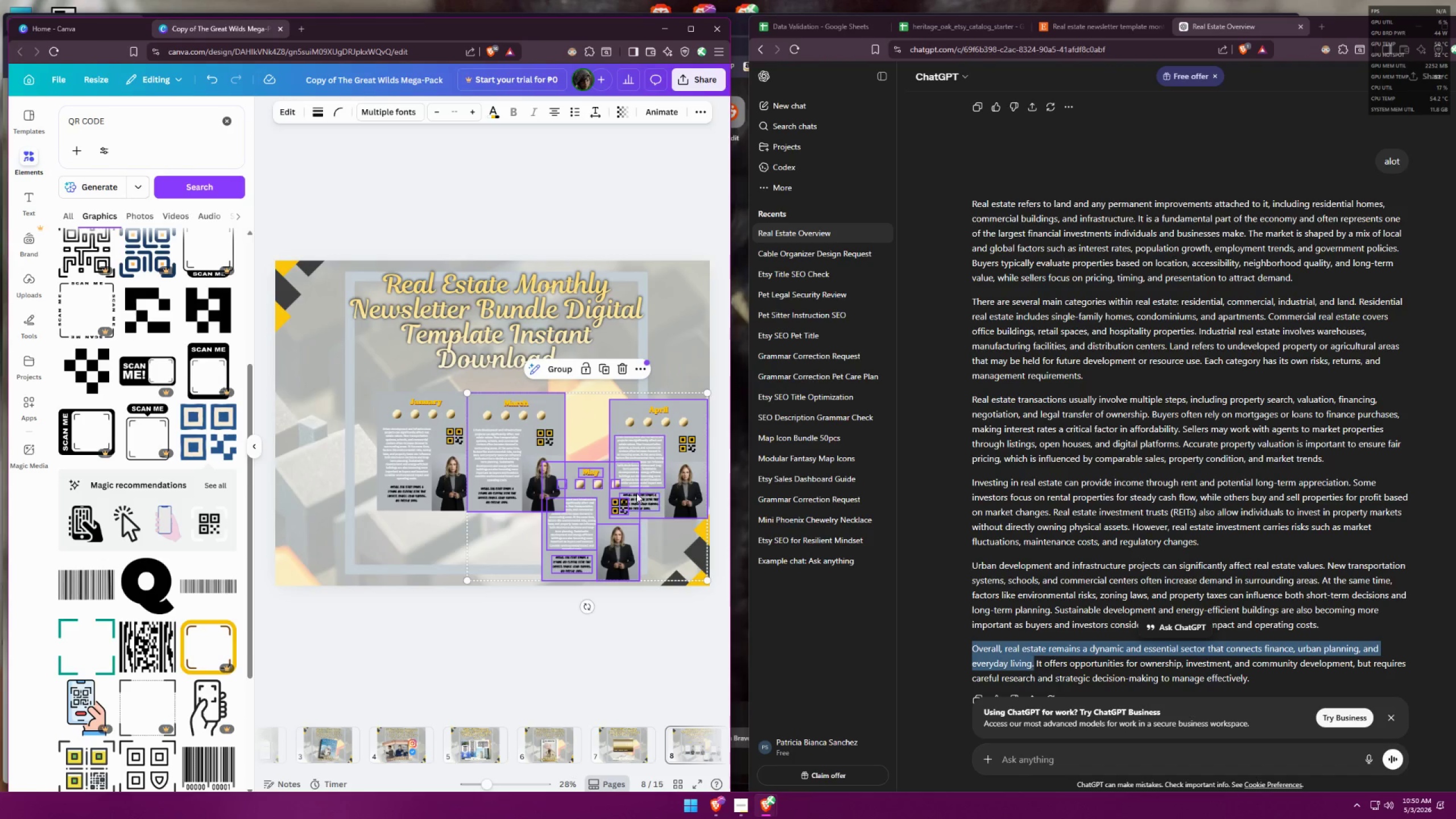 
hold_key(key=ShiftLeft, duration=0.45)
left_click([617, 507])
 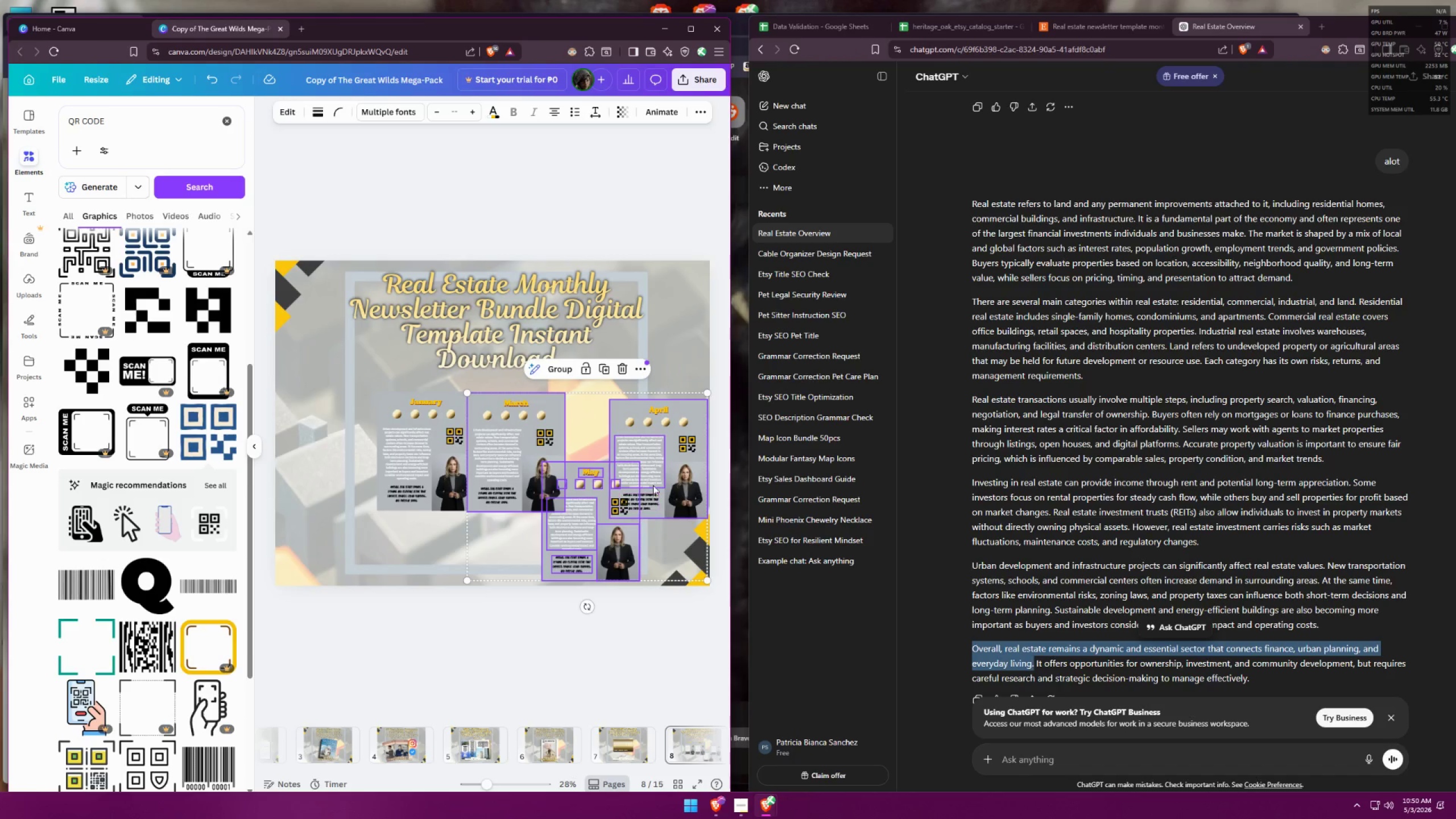 
hold_key(key=ShiftLeft, duration=0.45)
left_click([650, 475])
 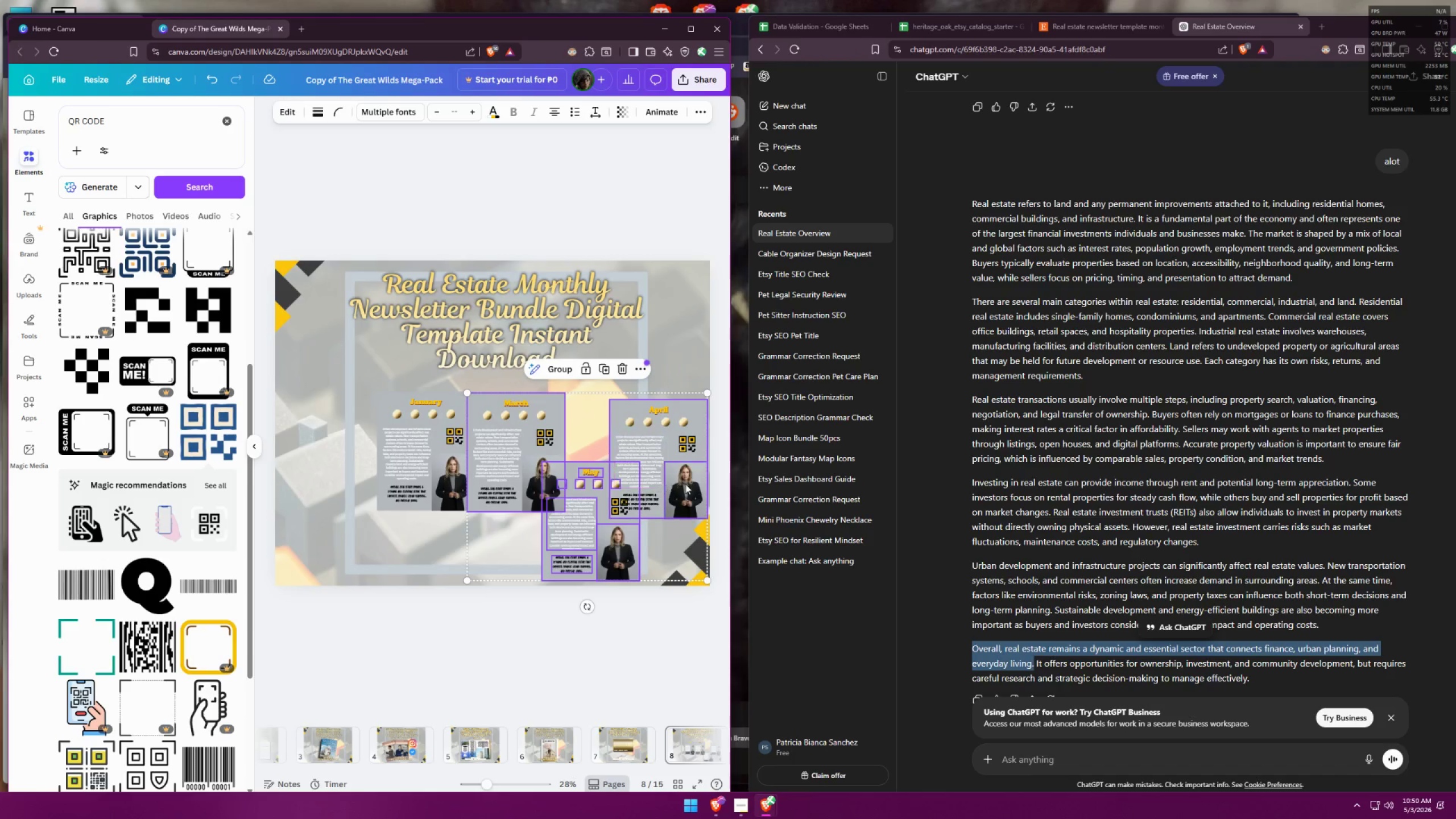 
hold_key(key=ShiftLeft, duration=0.99)
left_click([664, 449])
 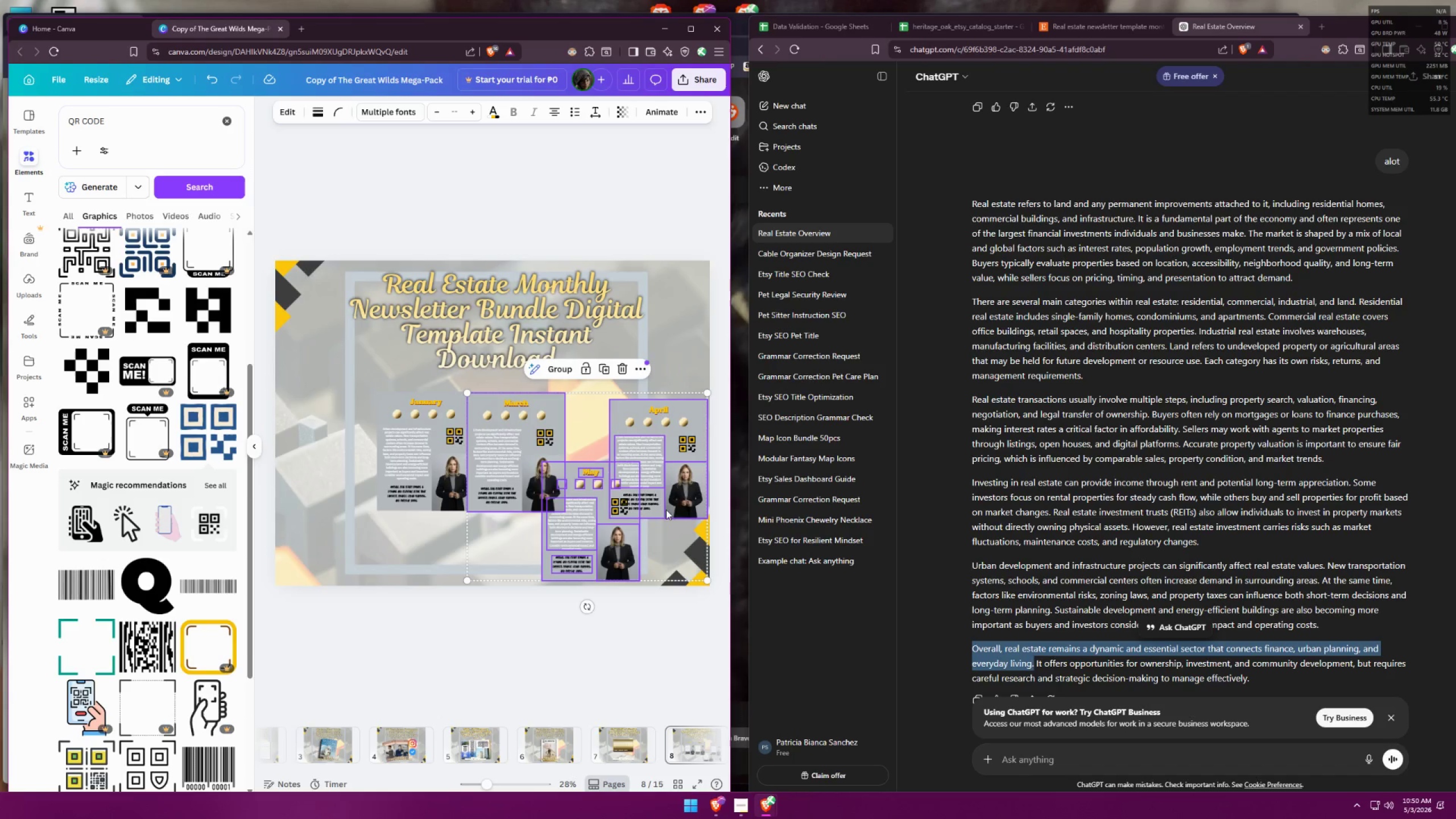 
hold_key(key=ShiftLeft, duration=0.45)
left_click([658, 460])
 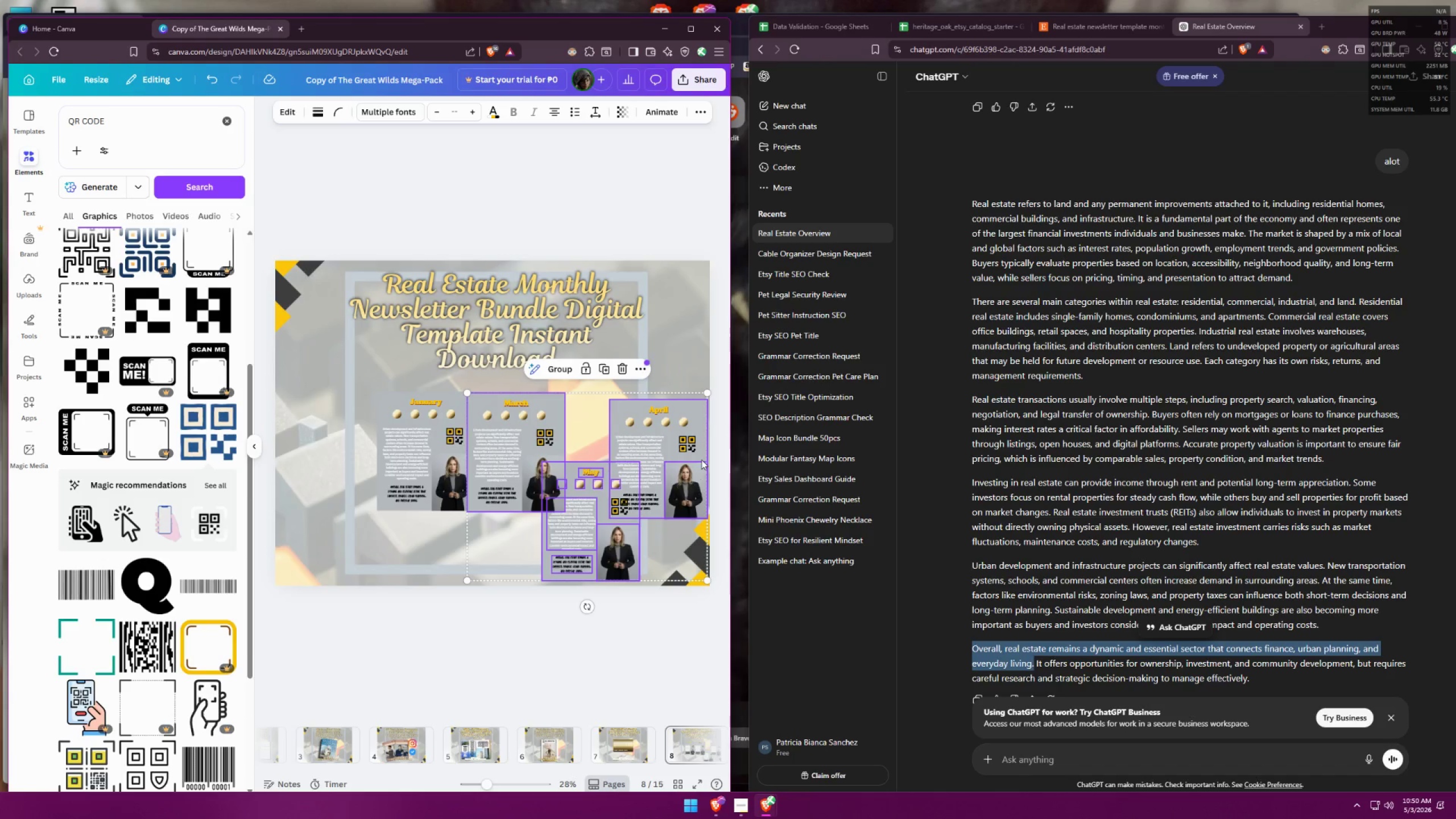 
hold_key(key=ShiftLeft, duration=0.42)
left_click([700, 456])
 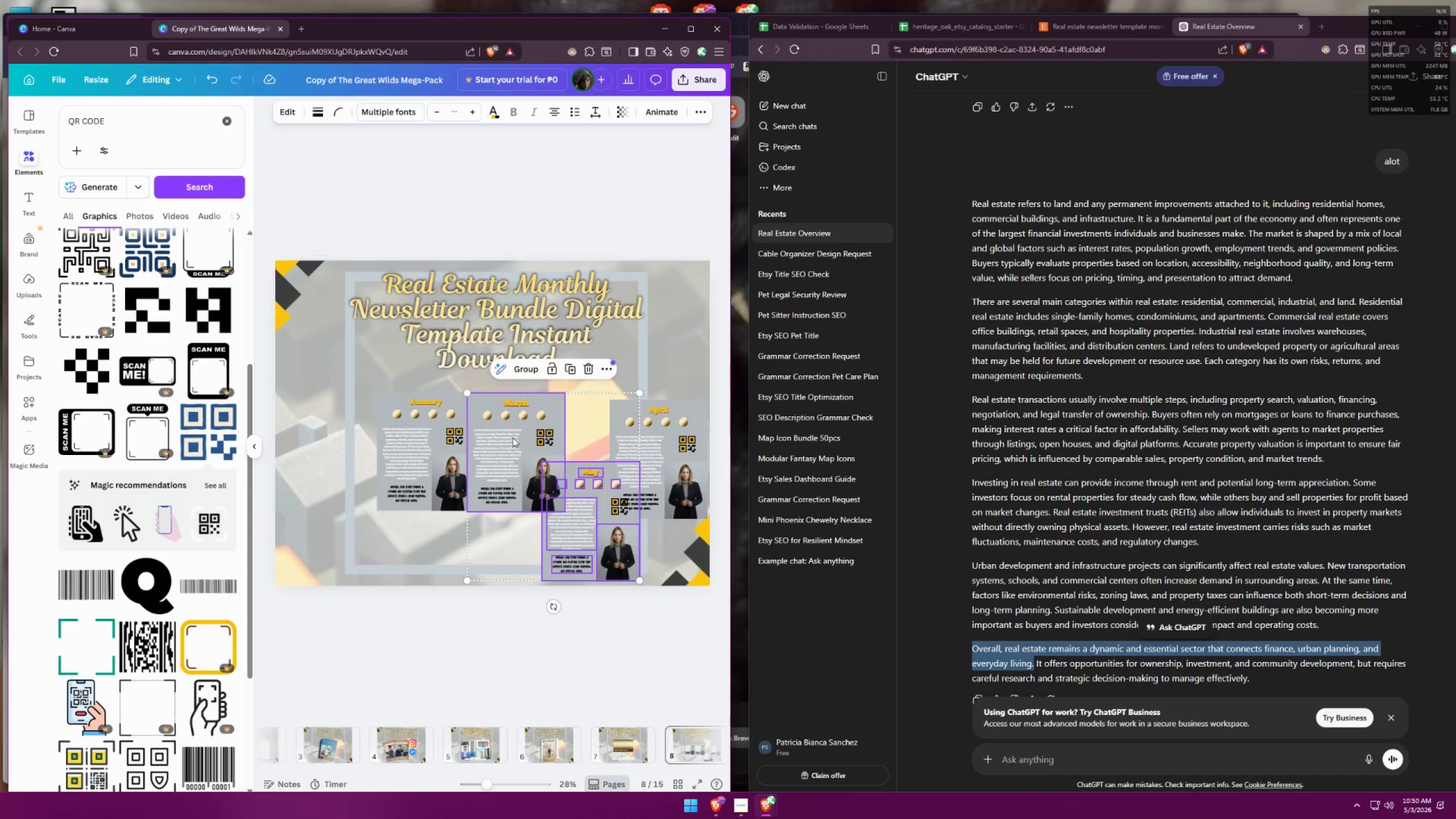 
hold_key(key=ShiftLeft, duration=0.55)
left_click([528, 453])
 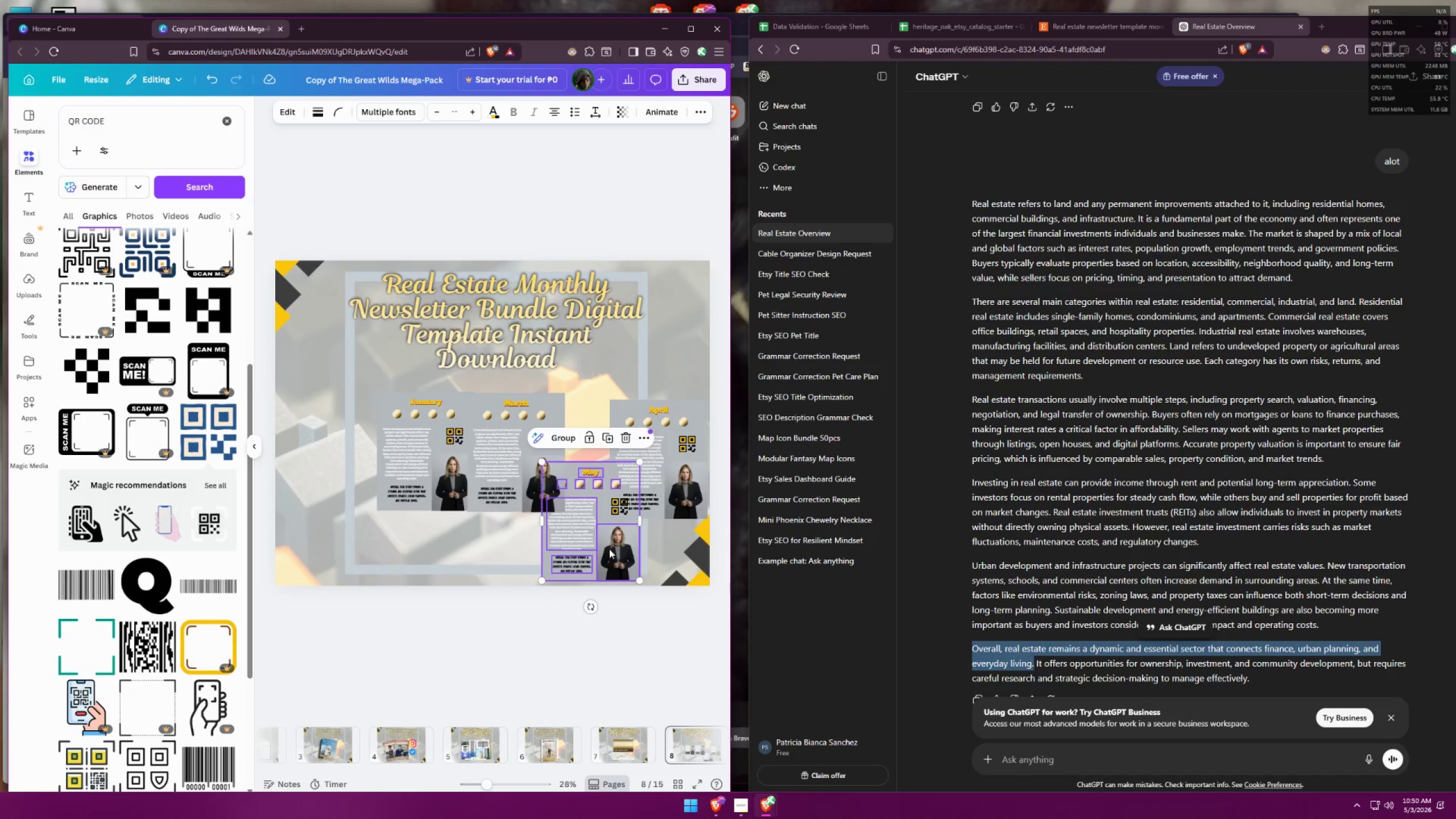 
left_click([567, 442])
 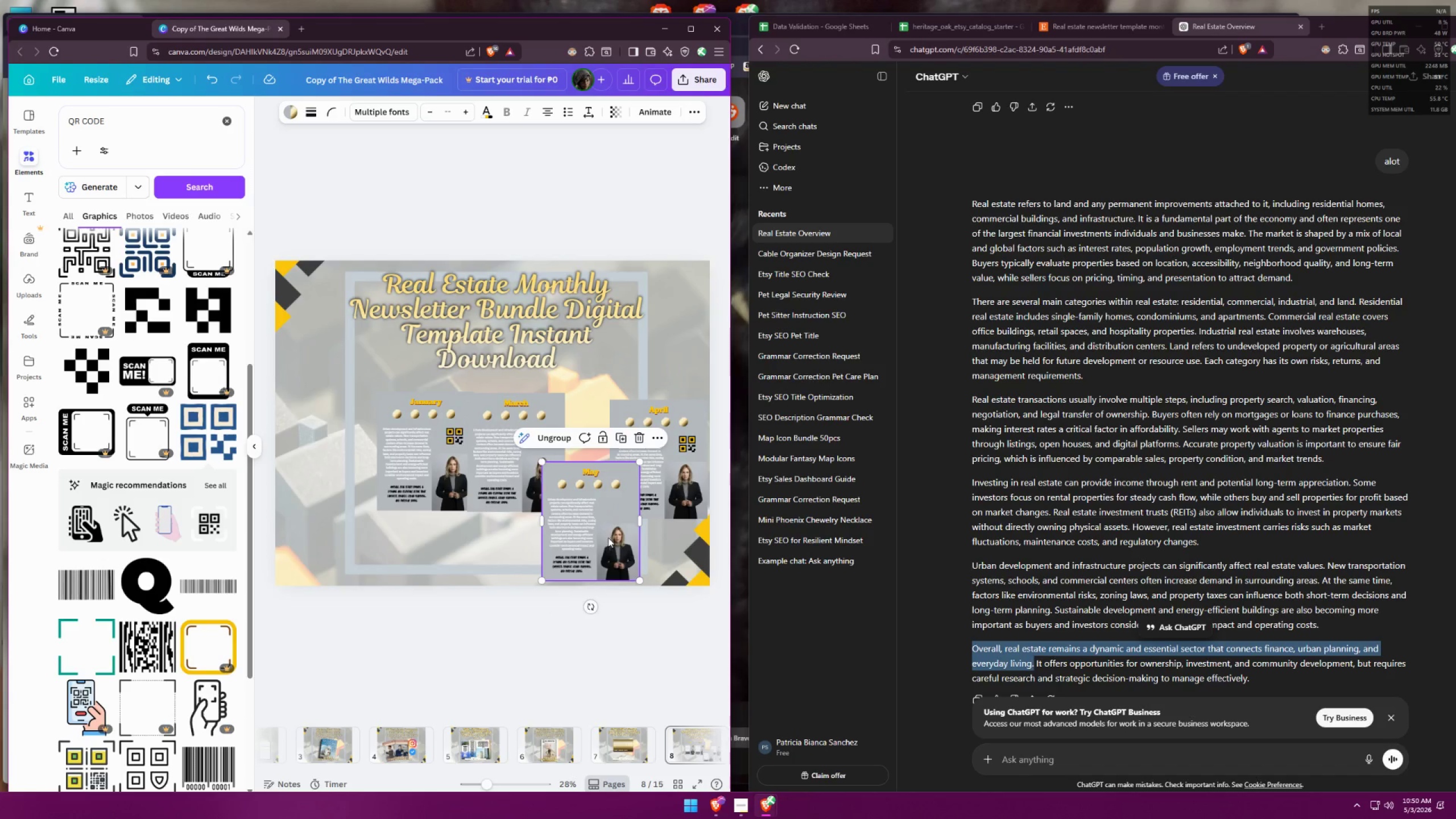 
left_click_drag(start_coordinate=[599, 524], to_coordinate=[490, 581])
 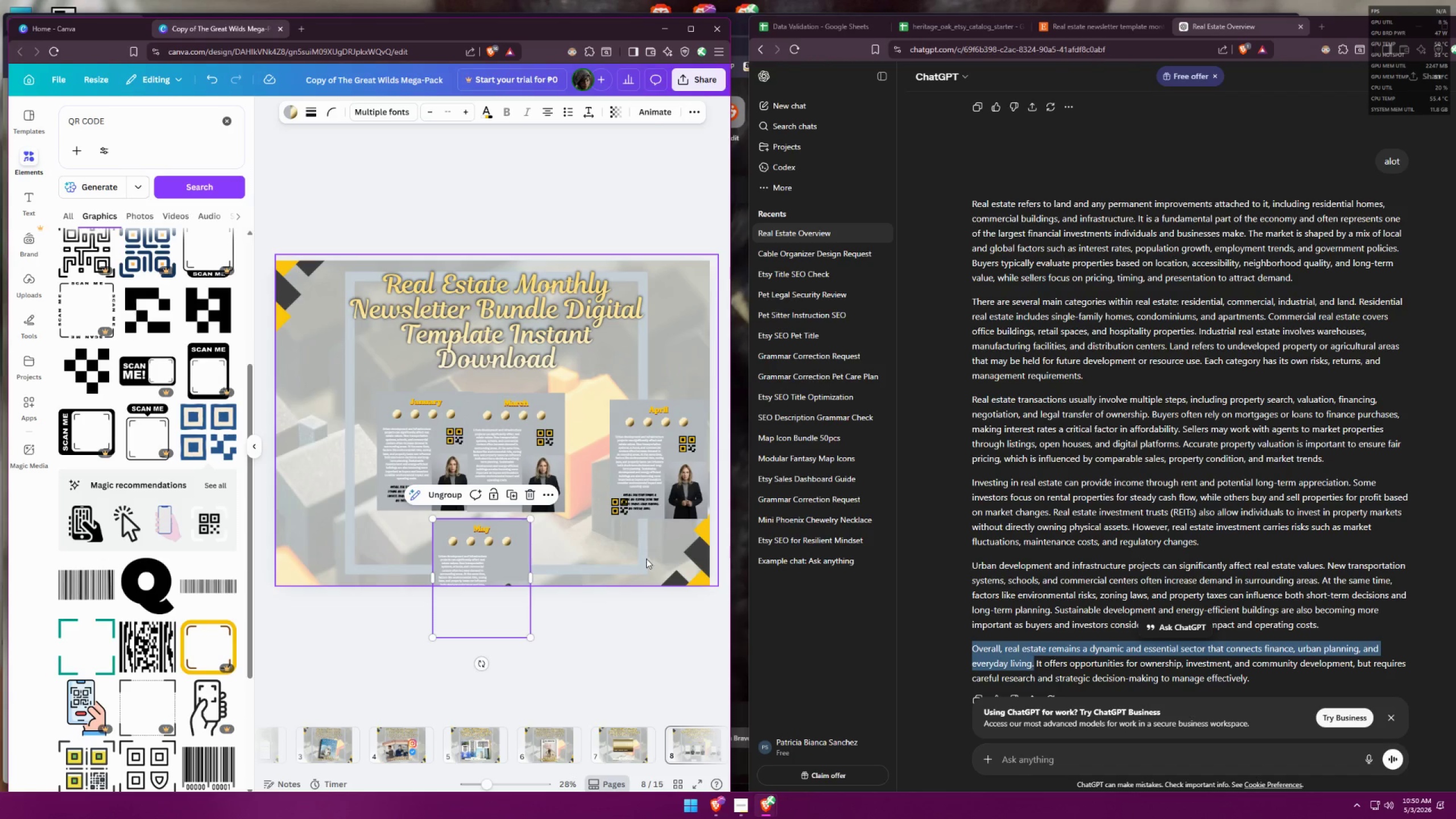 
left_click([672, 564])
 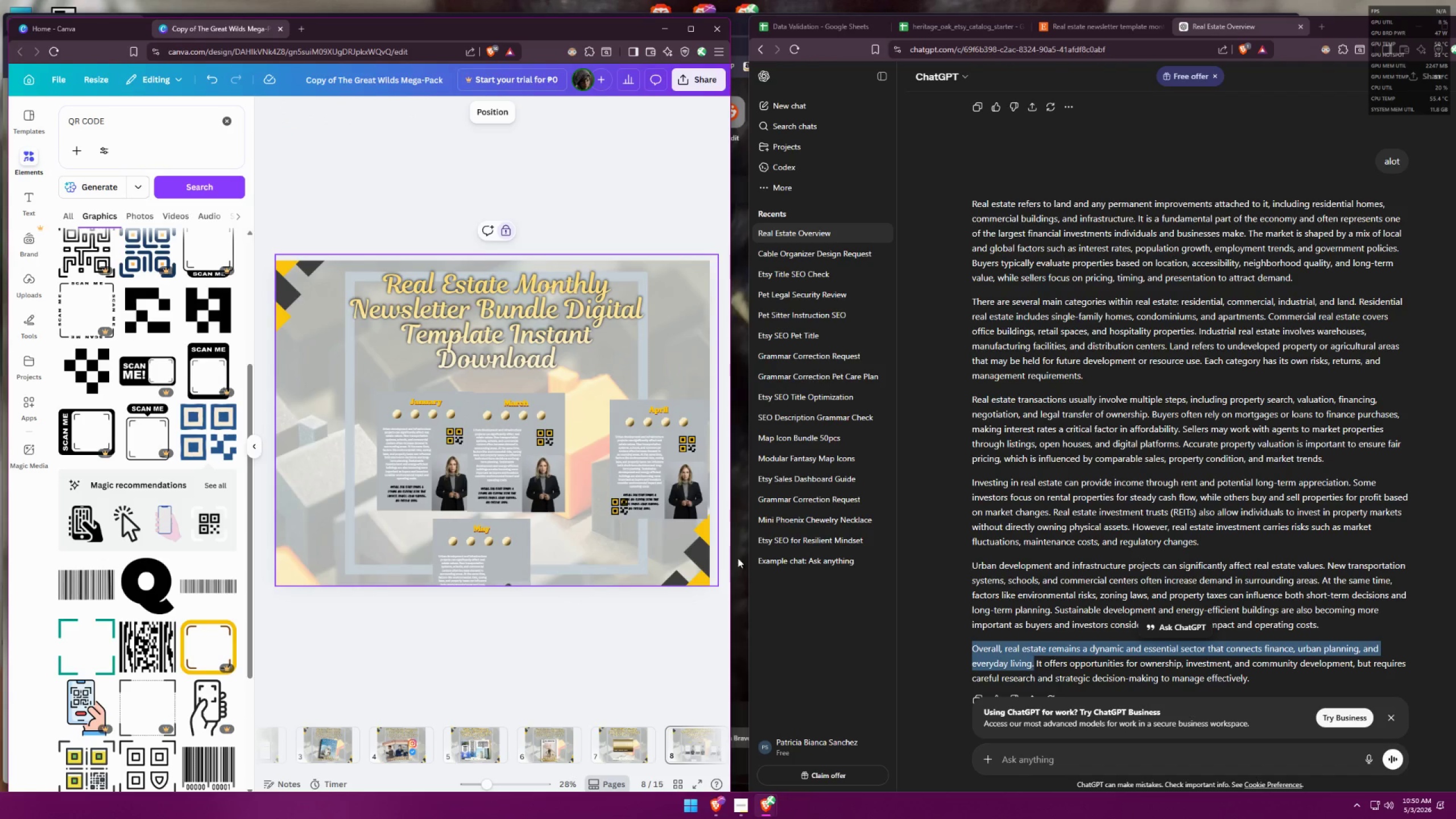 
left_click_drag(start_coordinate=[734, 553], to_coordinate=[639, 428])
 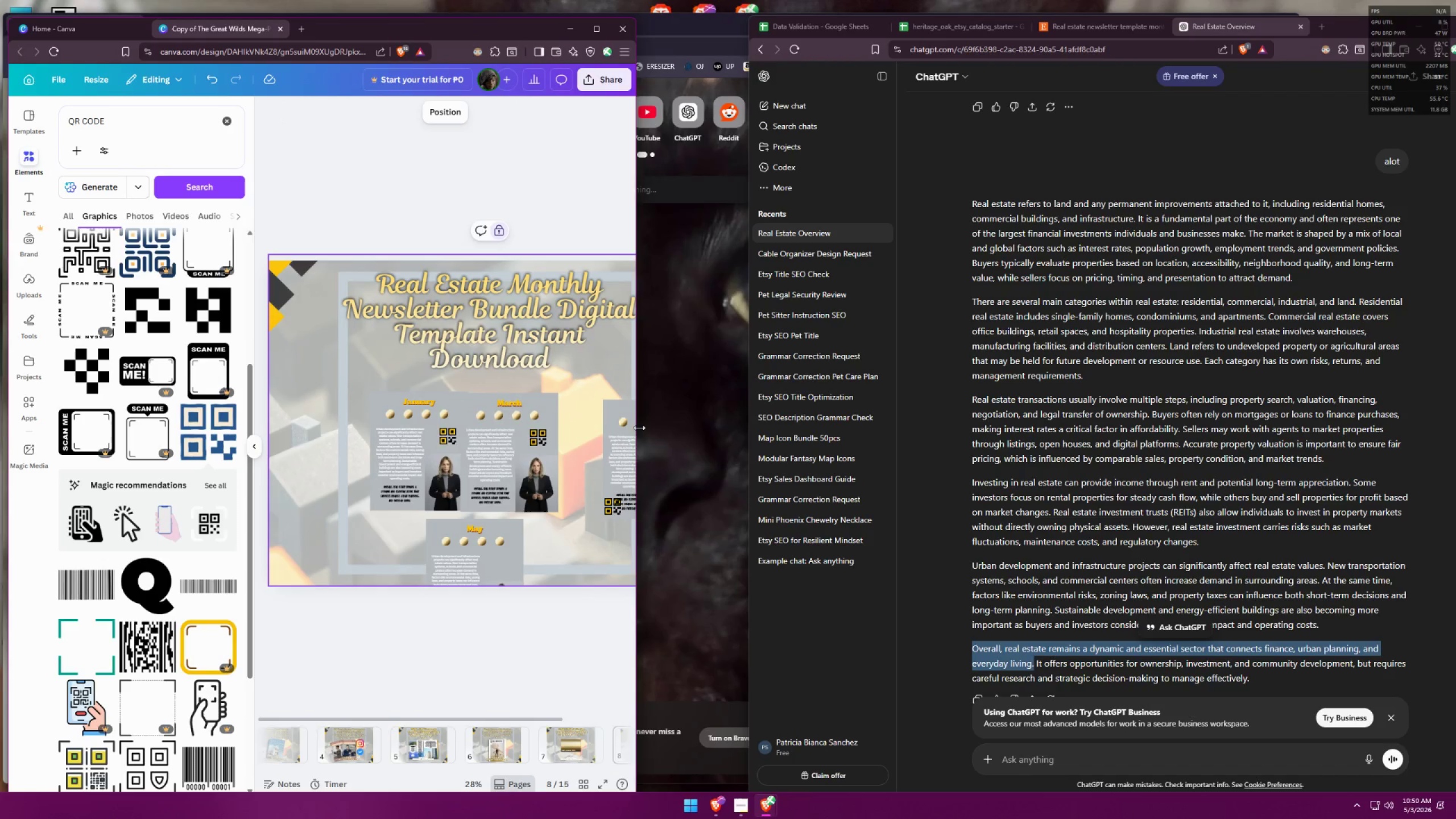 
key(Control+ControlLeft)
 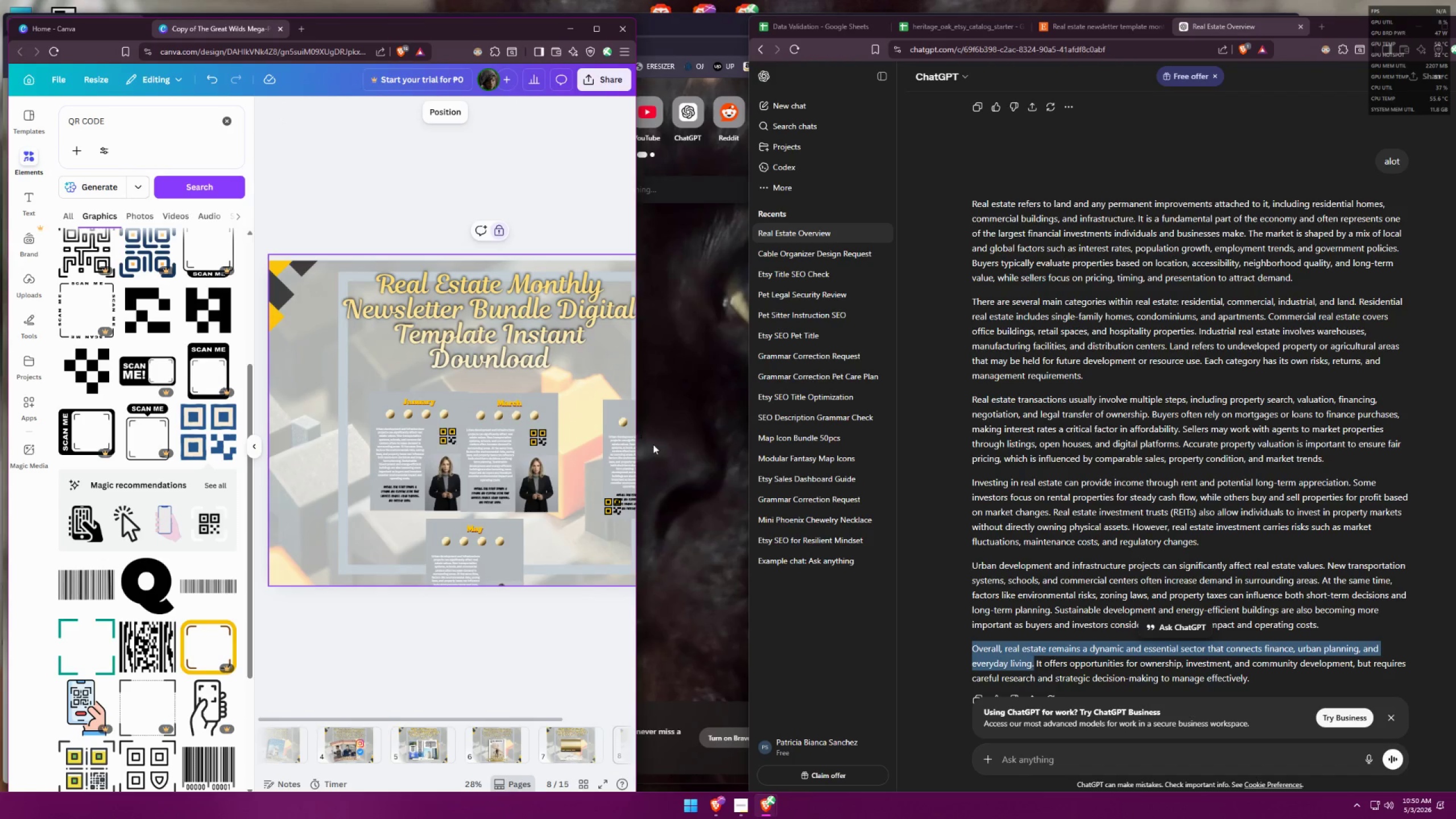 
key(Control+Z)
 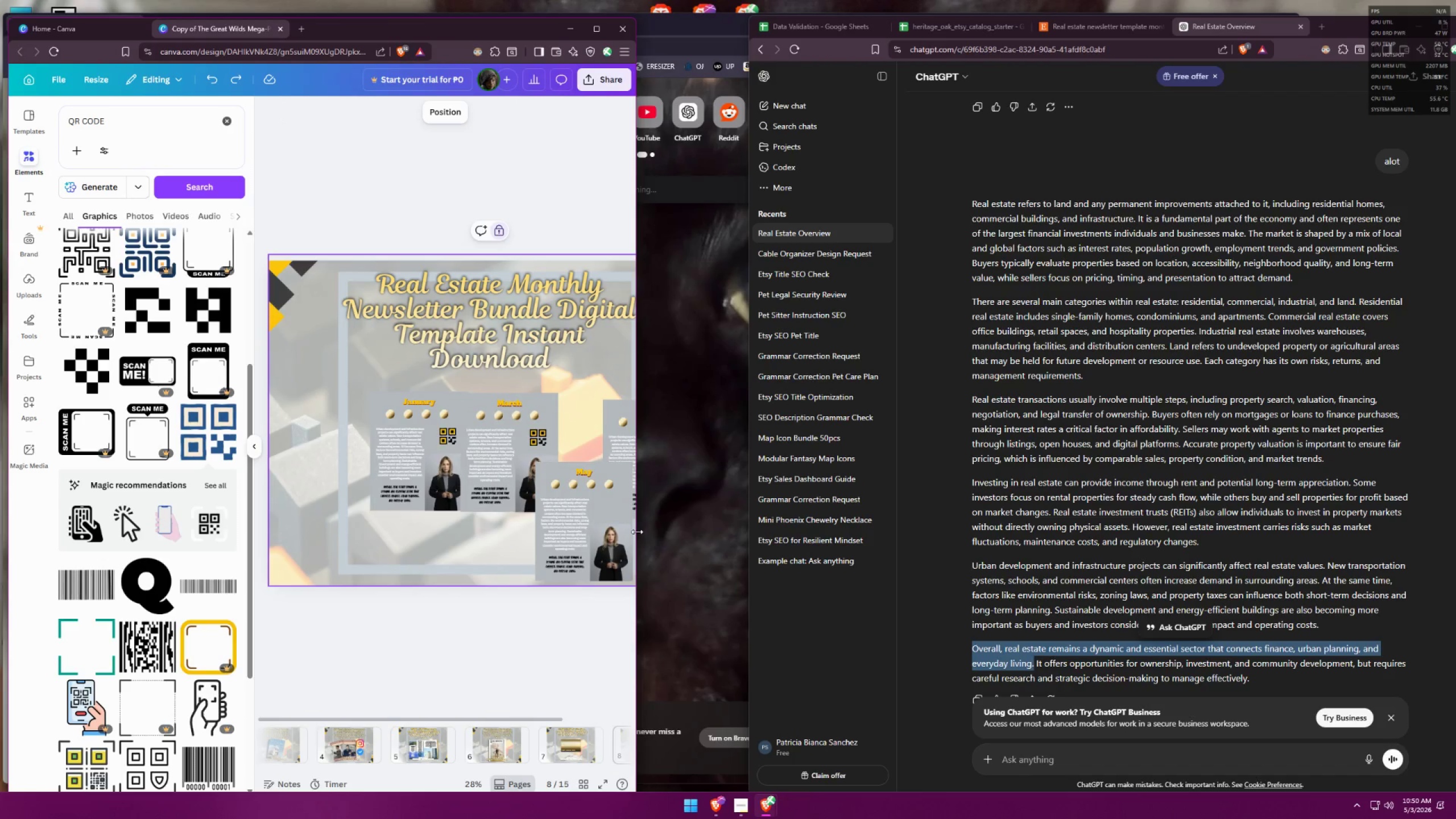 
left_click_drag(start_coordinate=[637, 531], to_coordinate=[842, 528])
 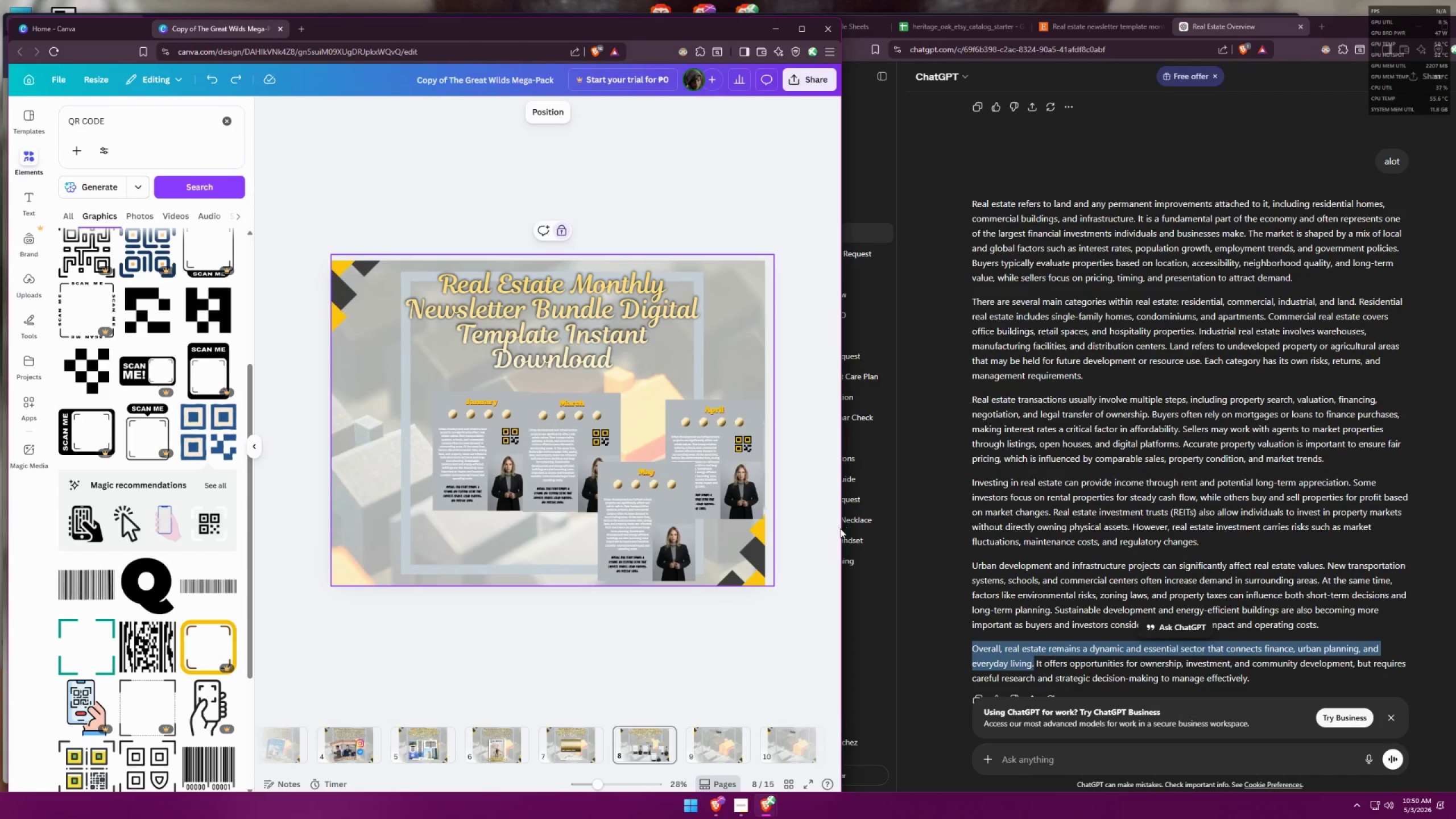 
key(Control+Shift+Z)
 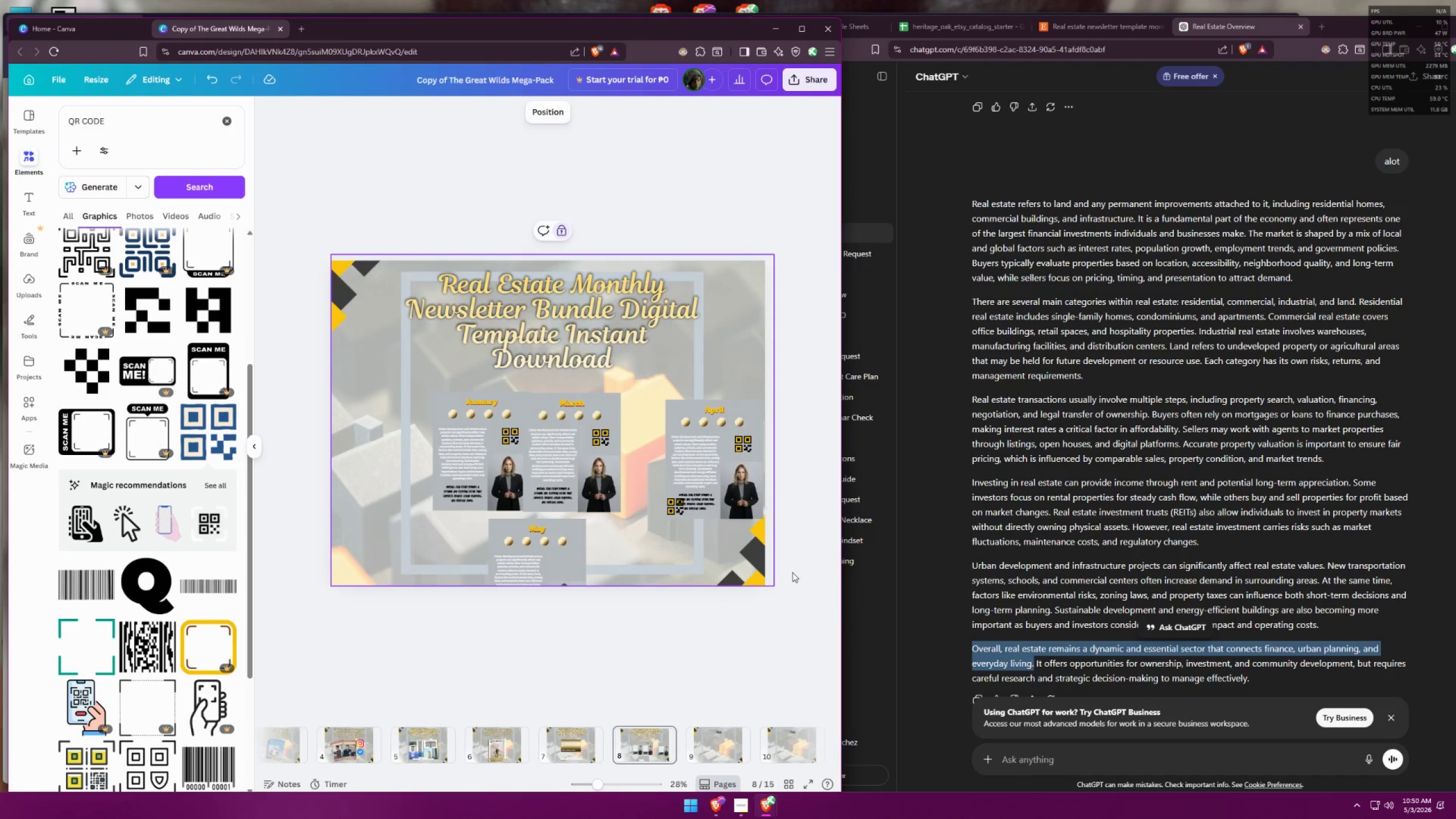 
left_click([814, 593])
 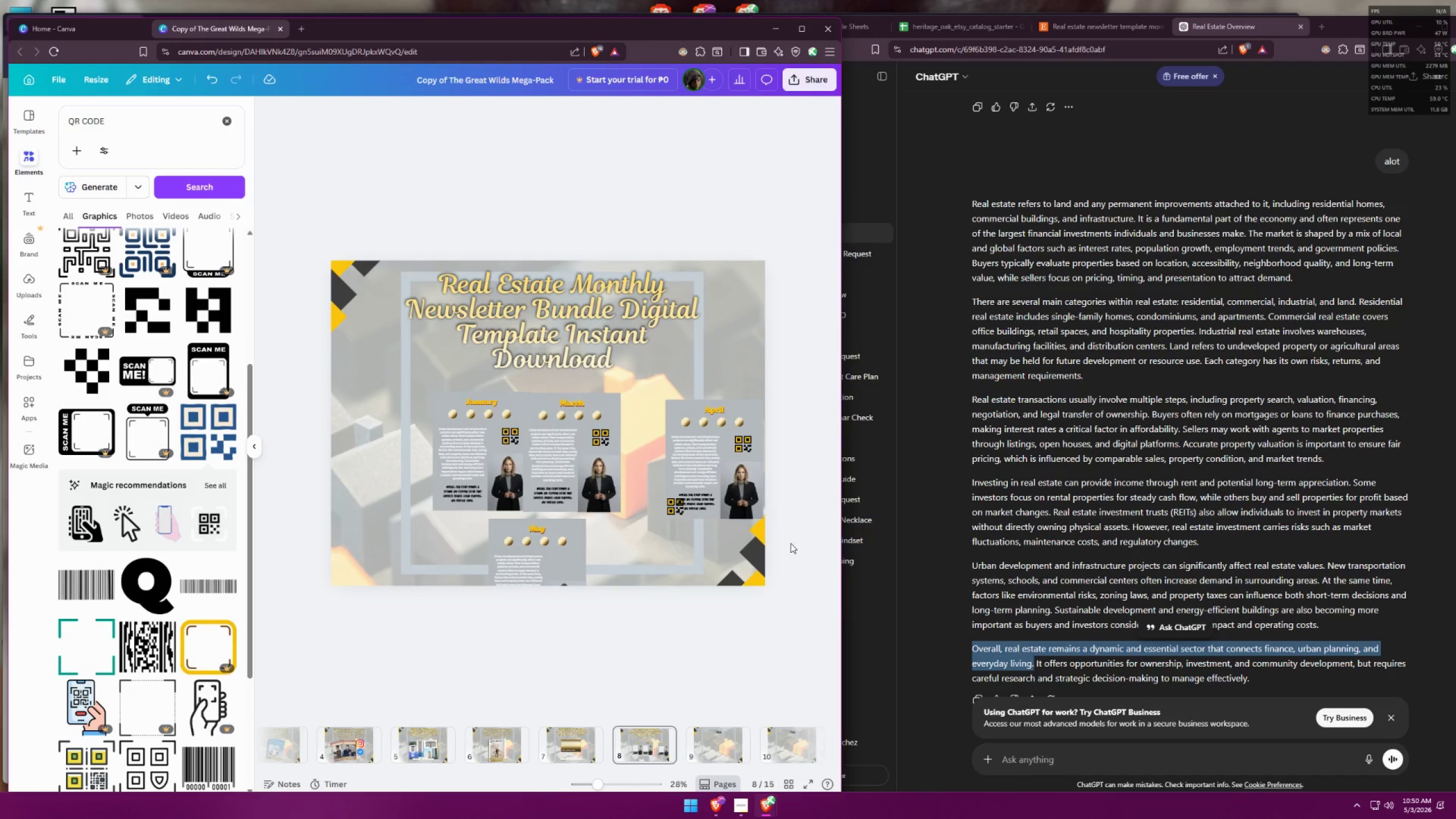 
left_click_drag(start_coordinate=[789, 545], to_coordinate=[636, 391])
 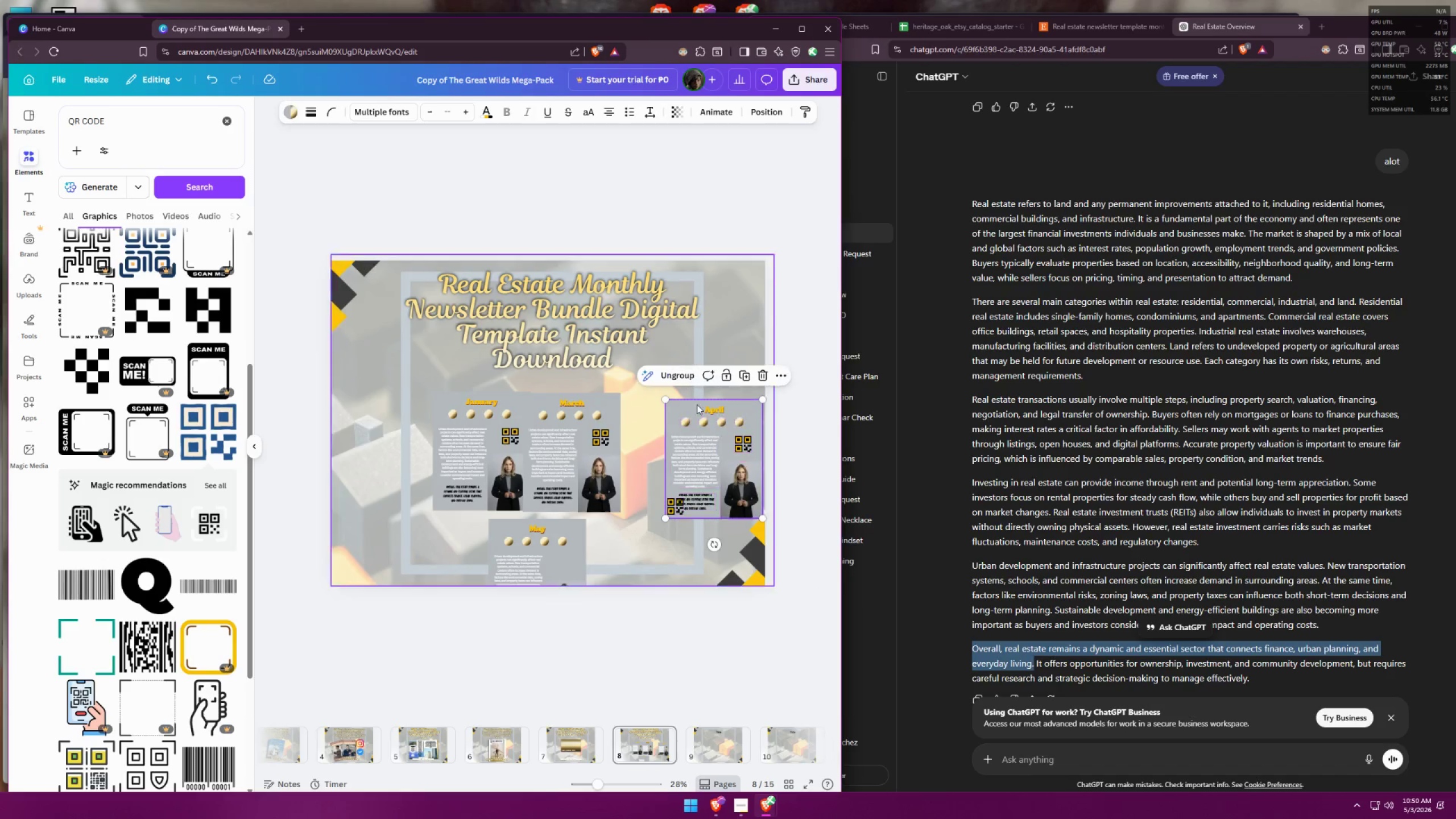 
left_click_drag(start_coordinate=[726, 473], to_coordinate=[614, 483])
 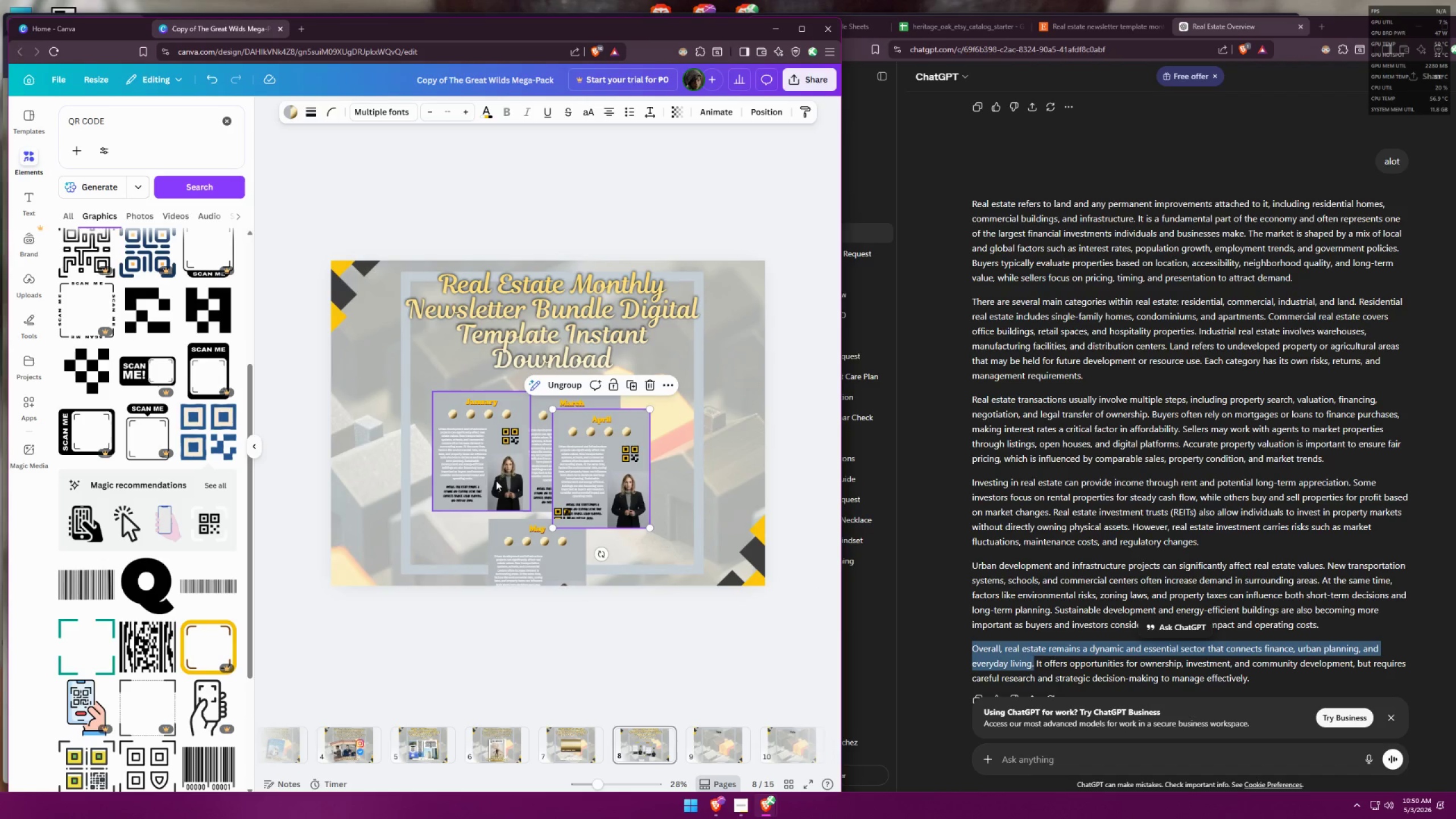 
left_click_drag(start_coordinate=[466, 465], to_coordinate=[466, 456])
 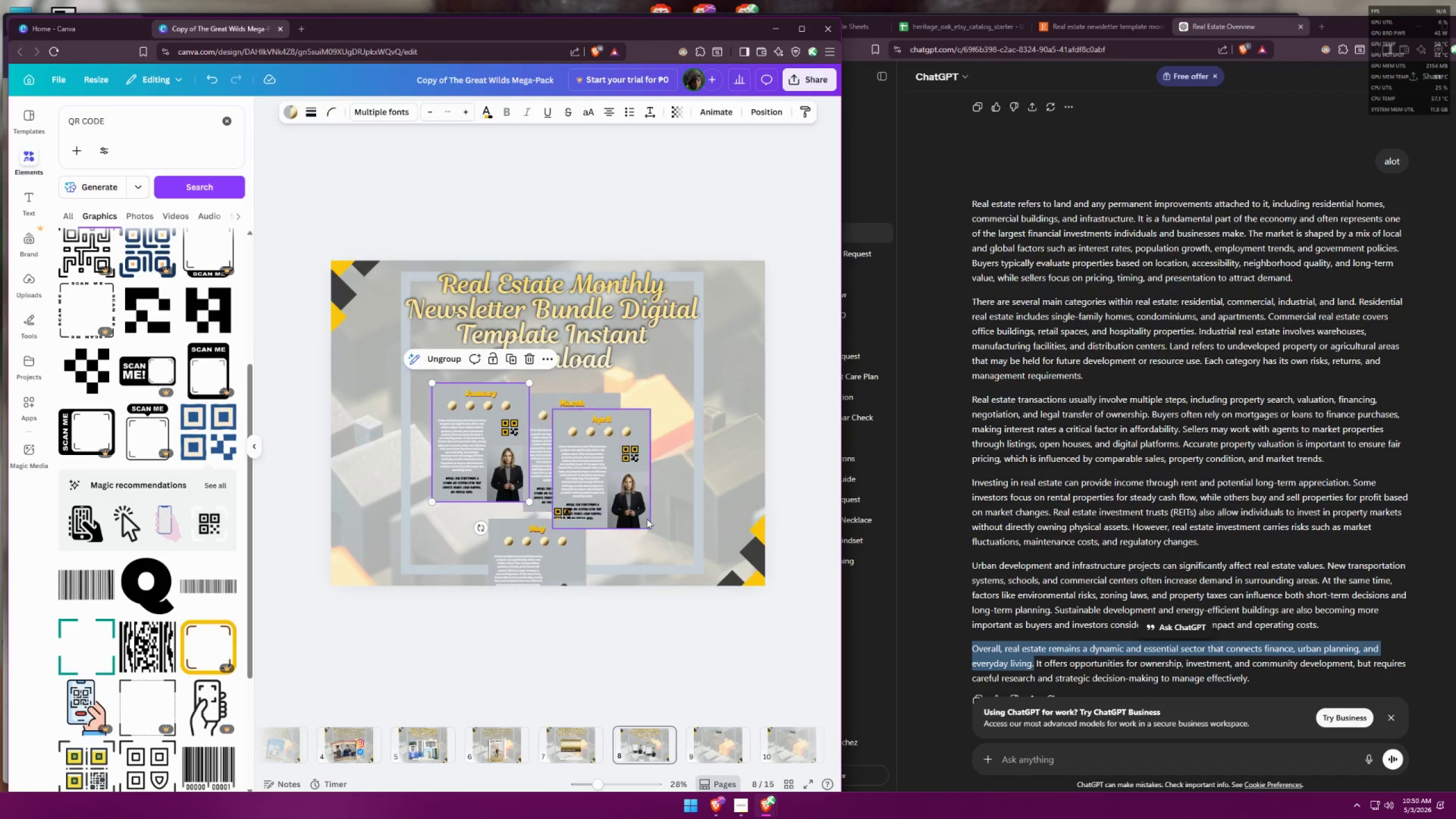 
left_click([689, 527])
 